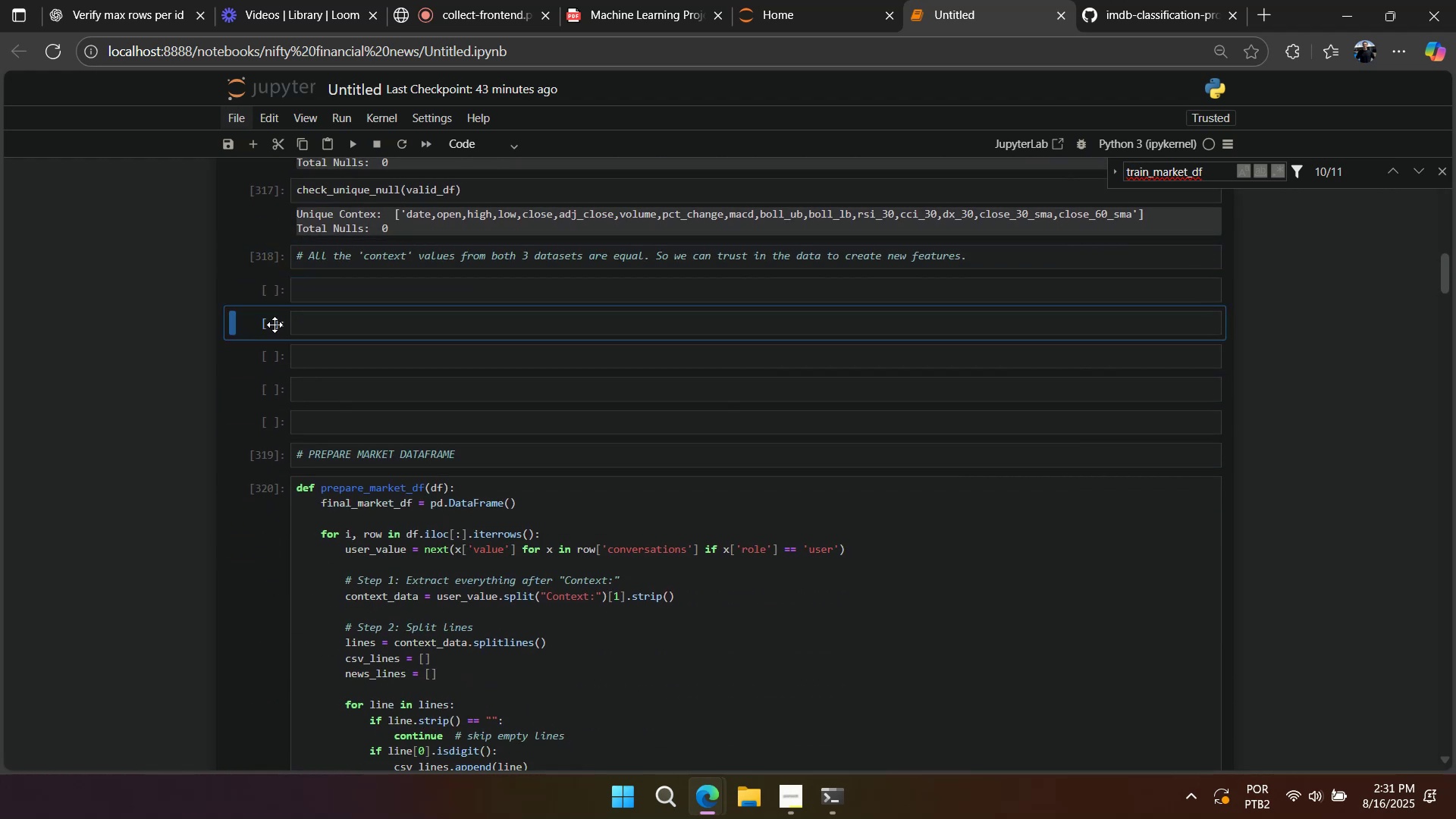 
type(dddddddd)
 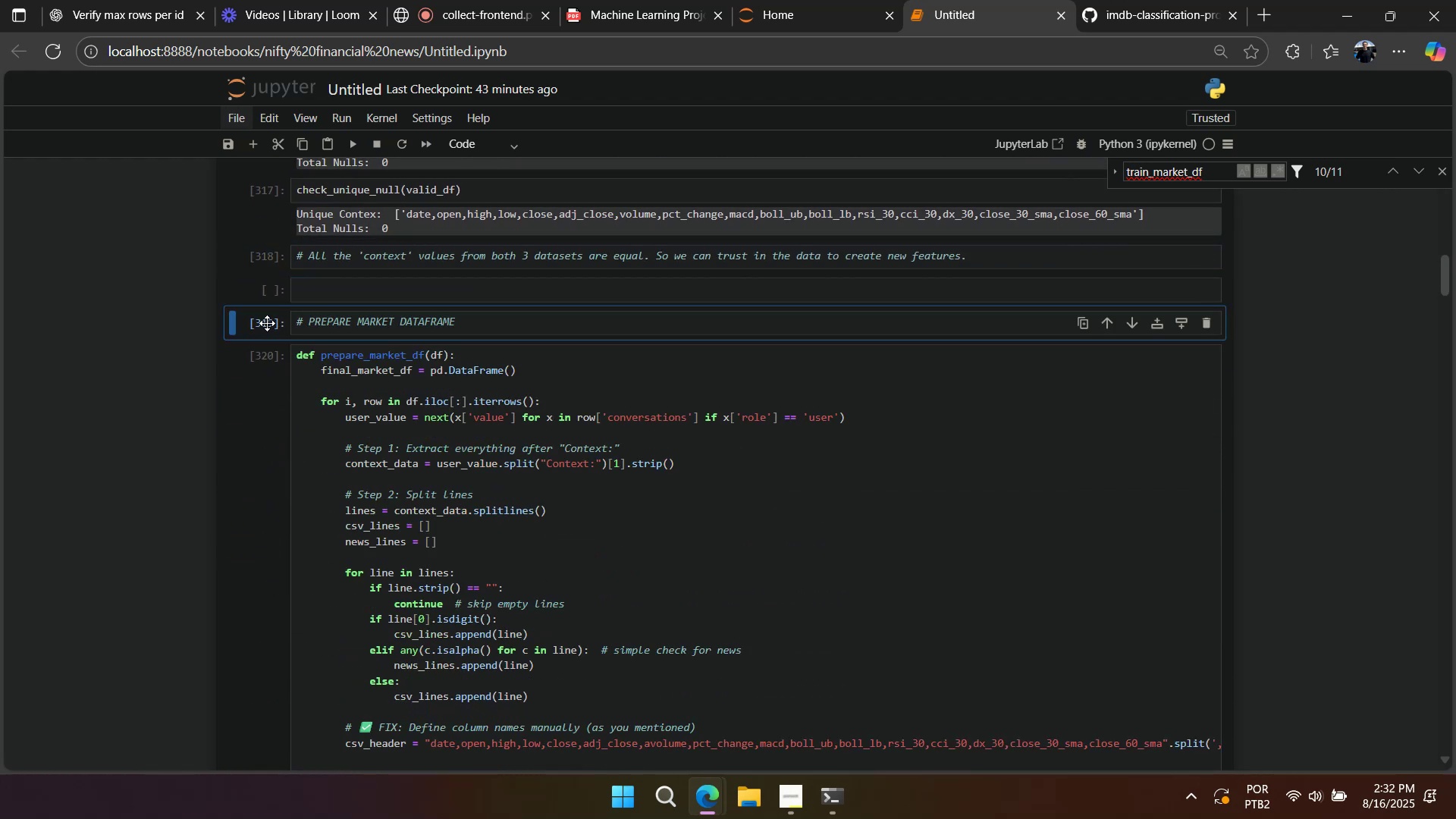 
scroll: coordinate [271, 516], scroll_direction: up, amount: 18.0
 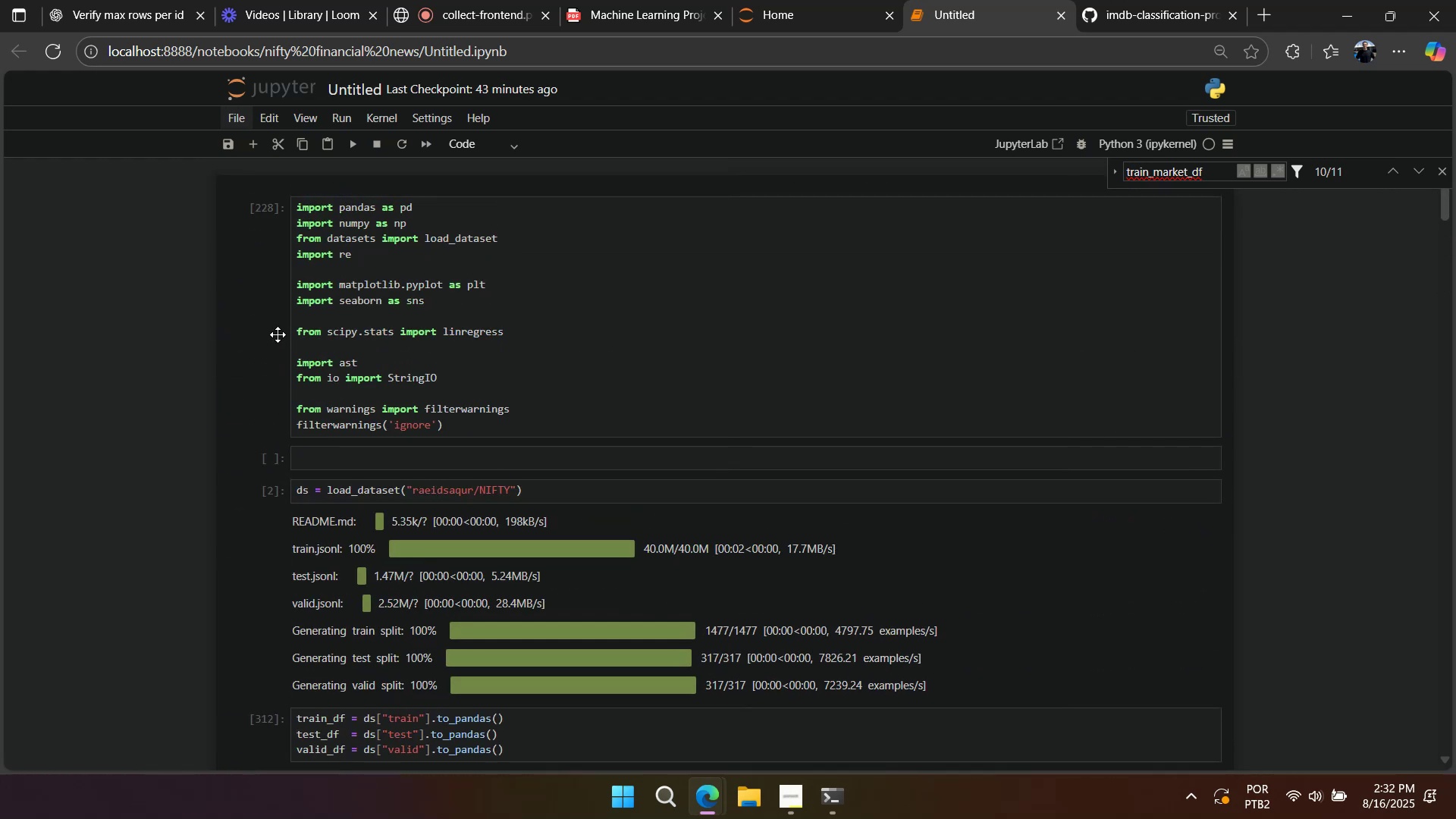 
left_click([278, 334])
 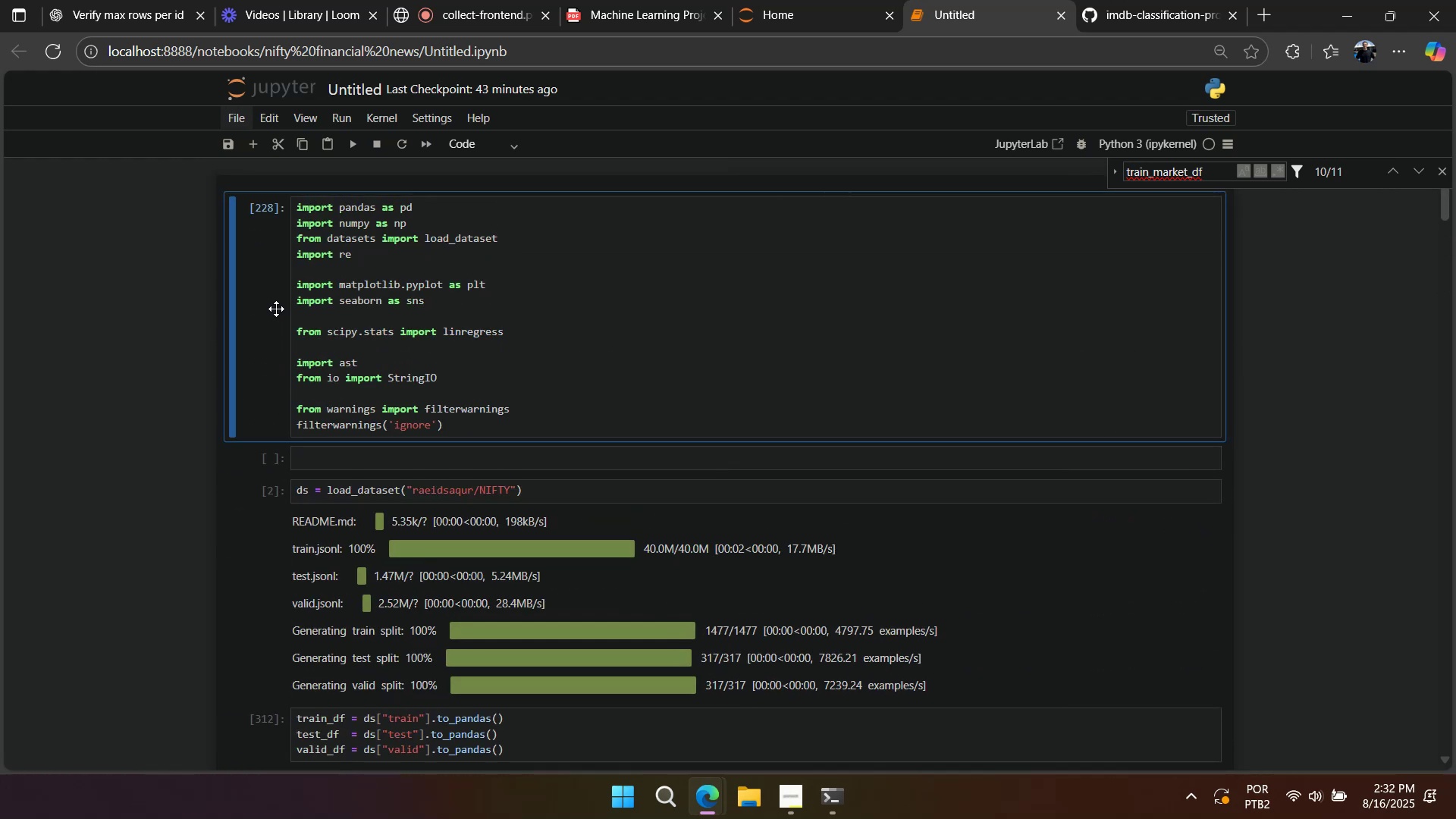 
key(A)
 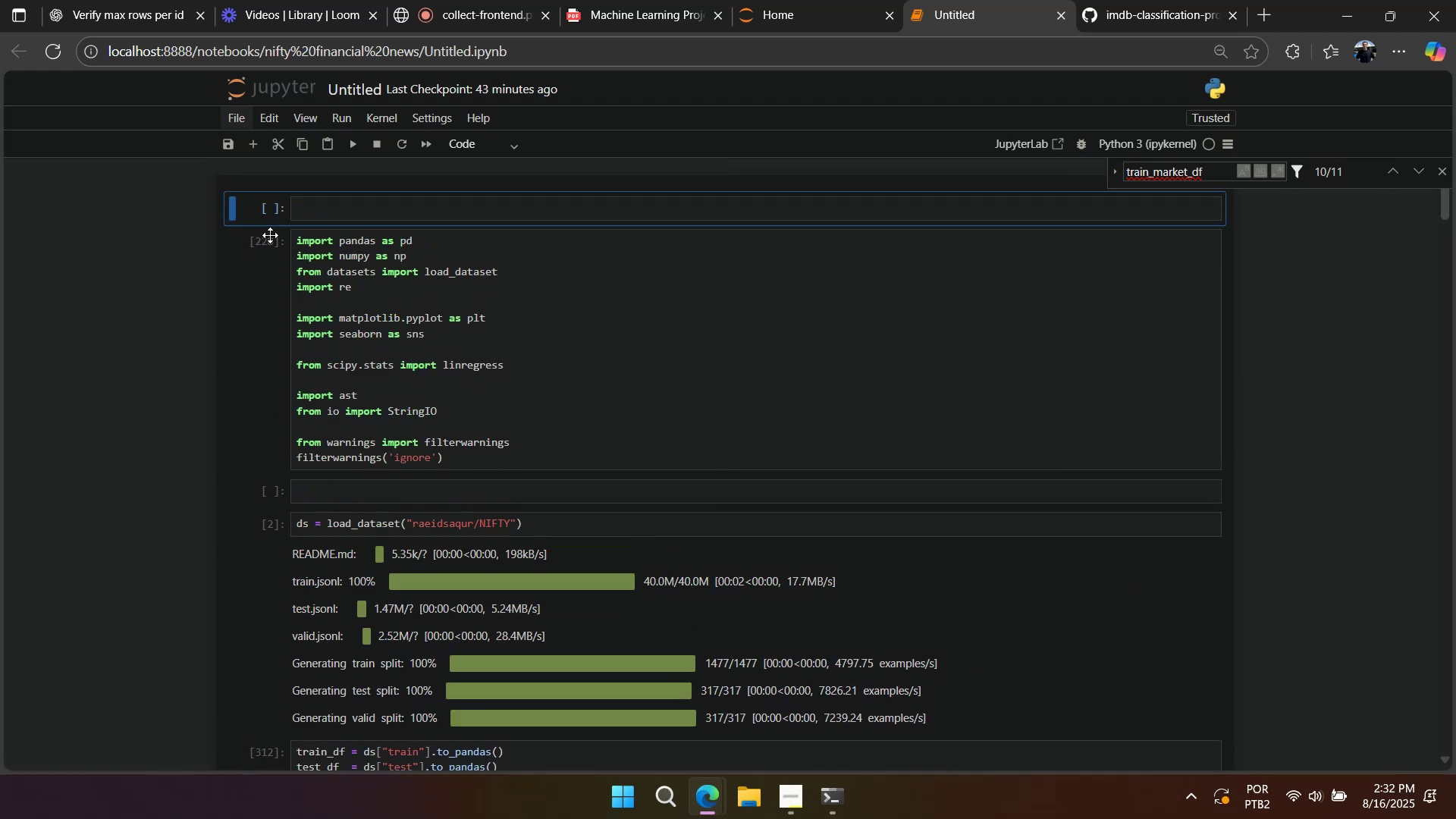 
left_click([307, 201])
 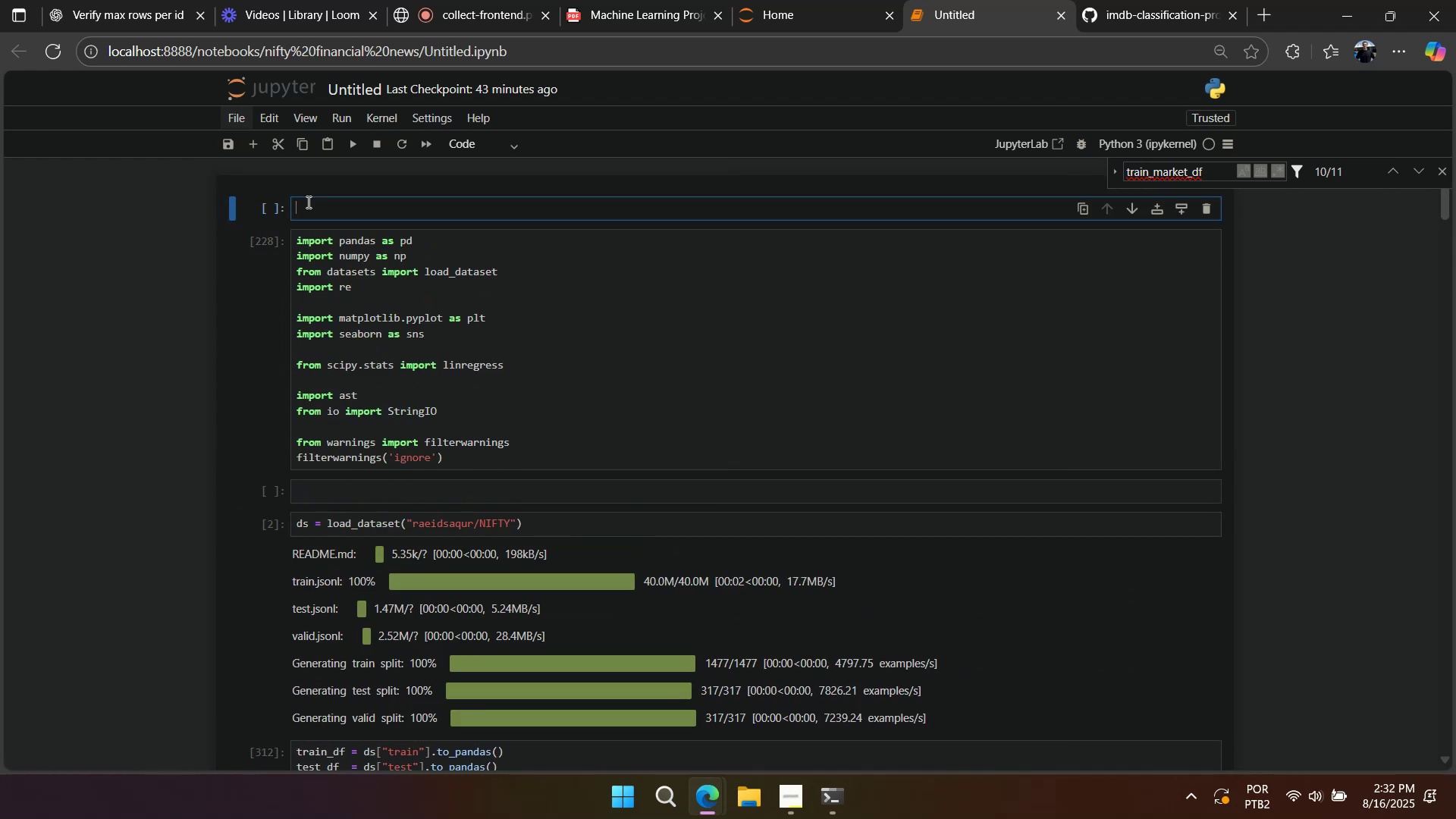 
type(# LIBRARIES)
 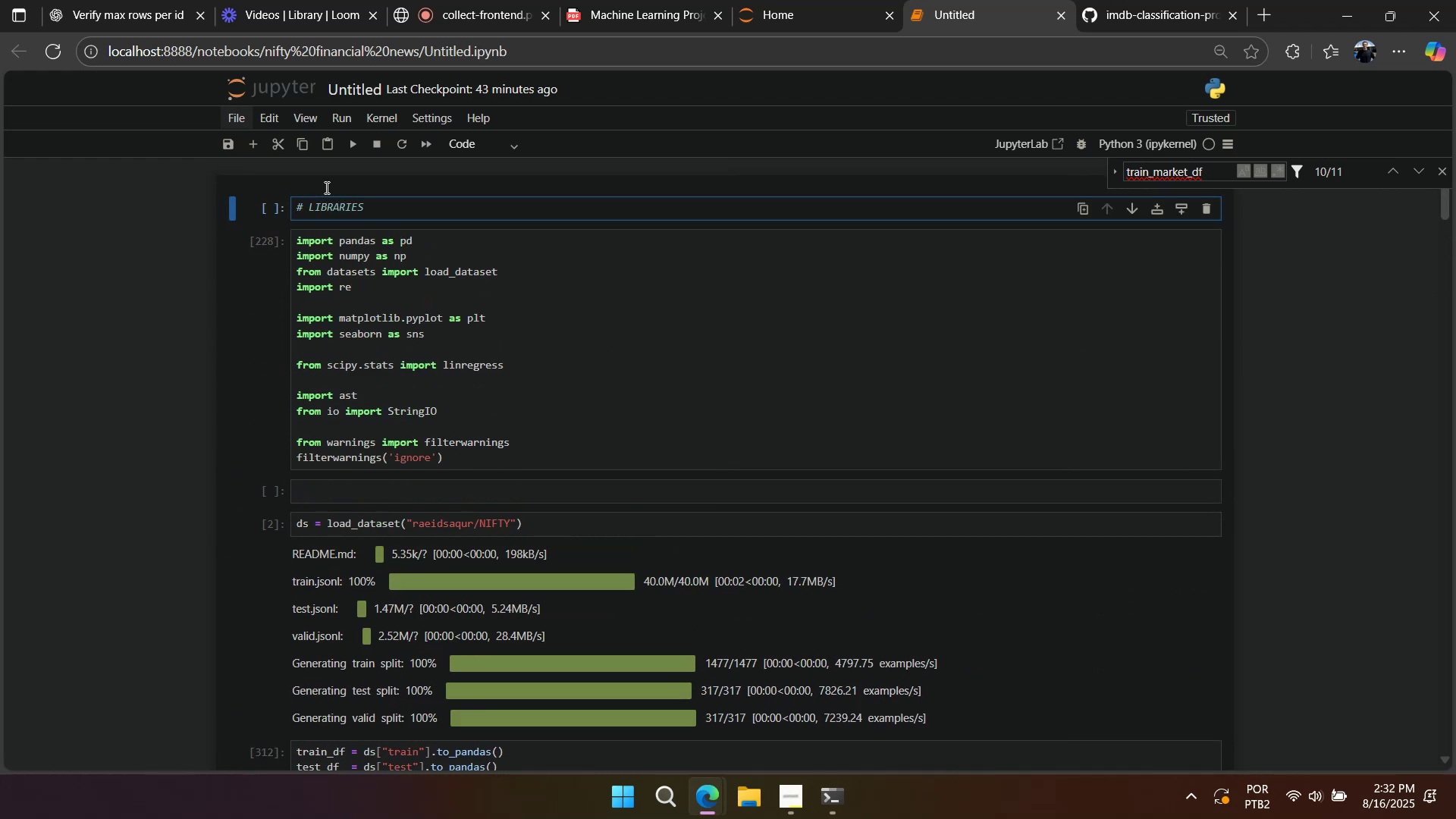 
left_click([477, 146])
 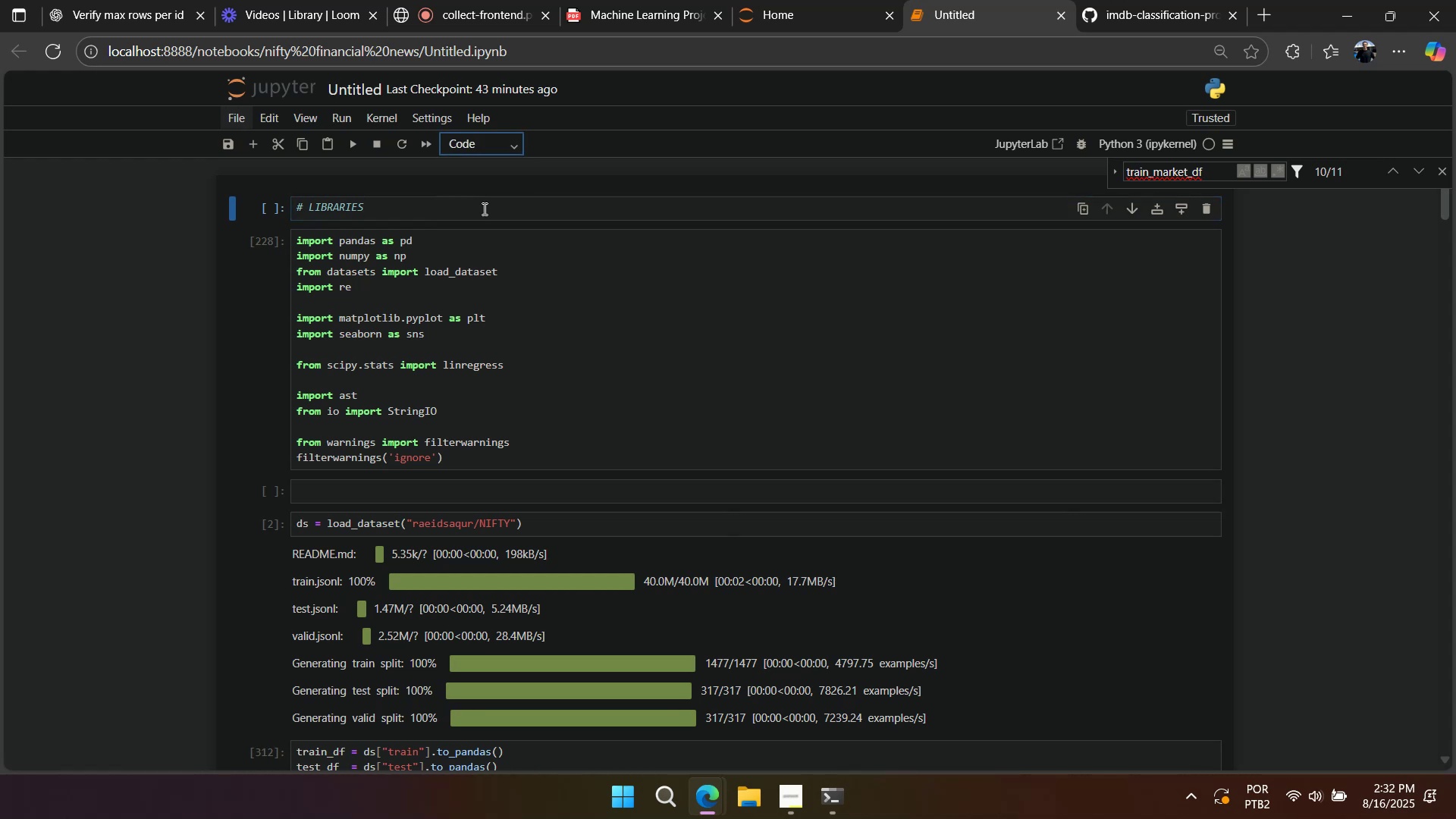 
double_click([483, 209])
 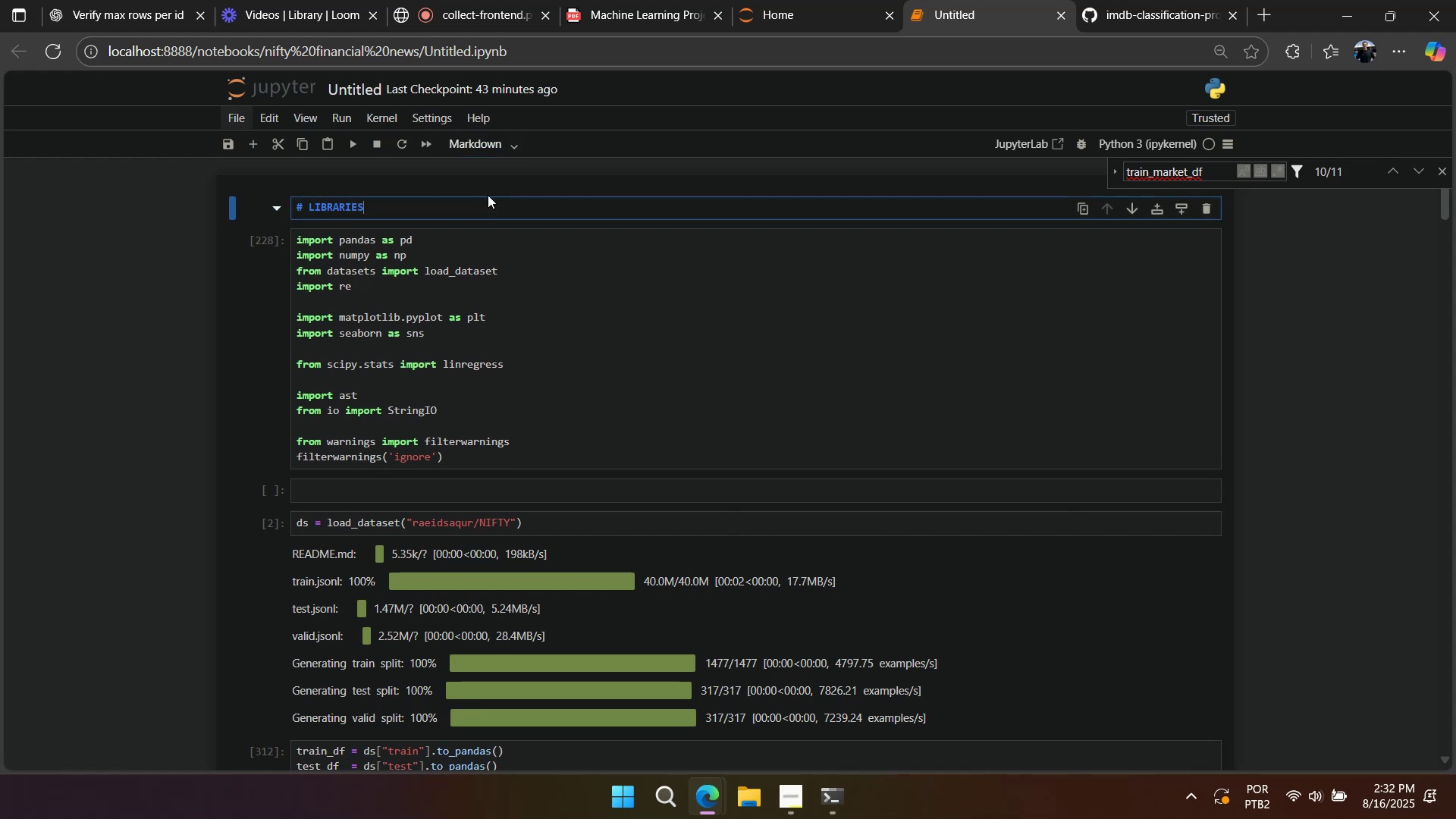 
key(Shift+Enter)
 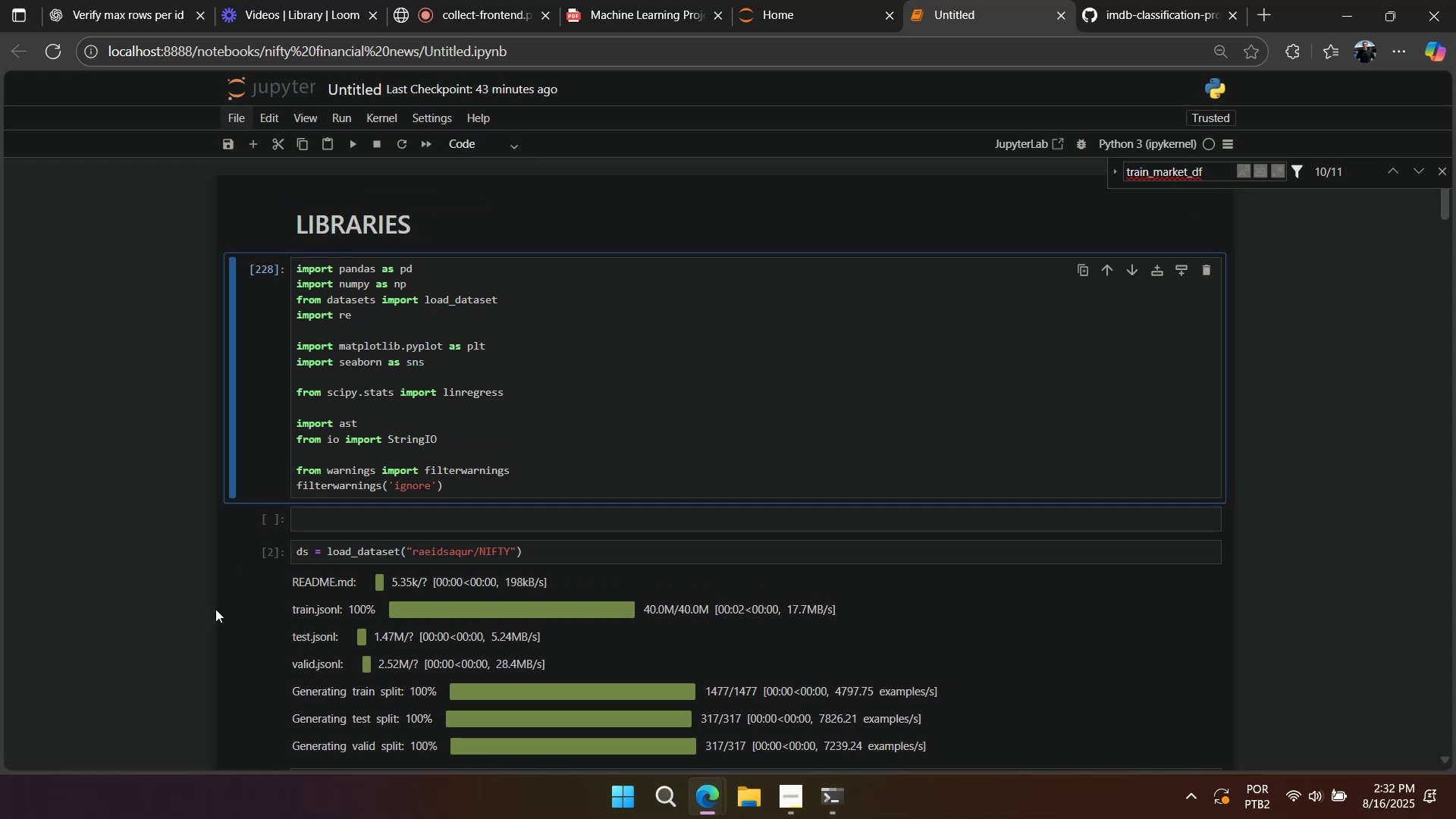 
key(A)
 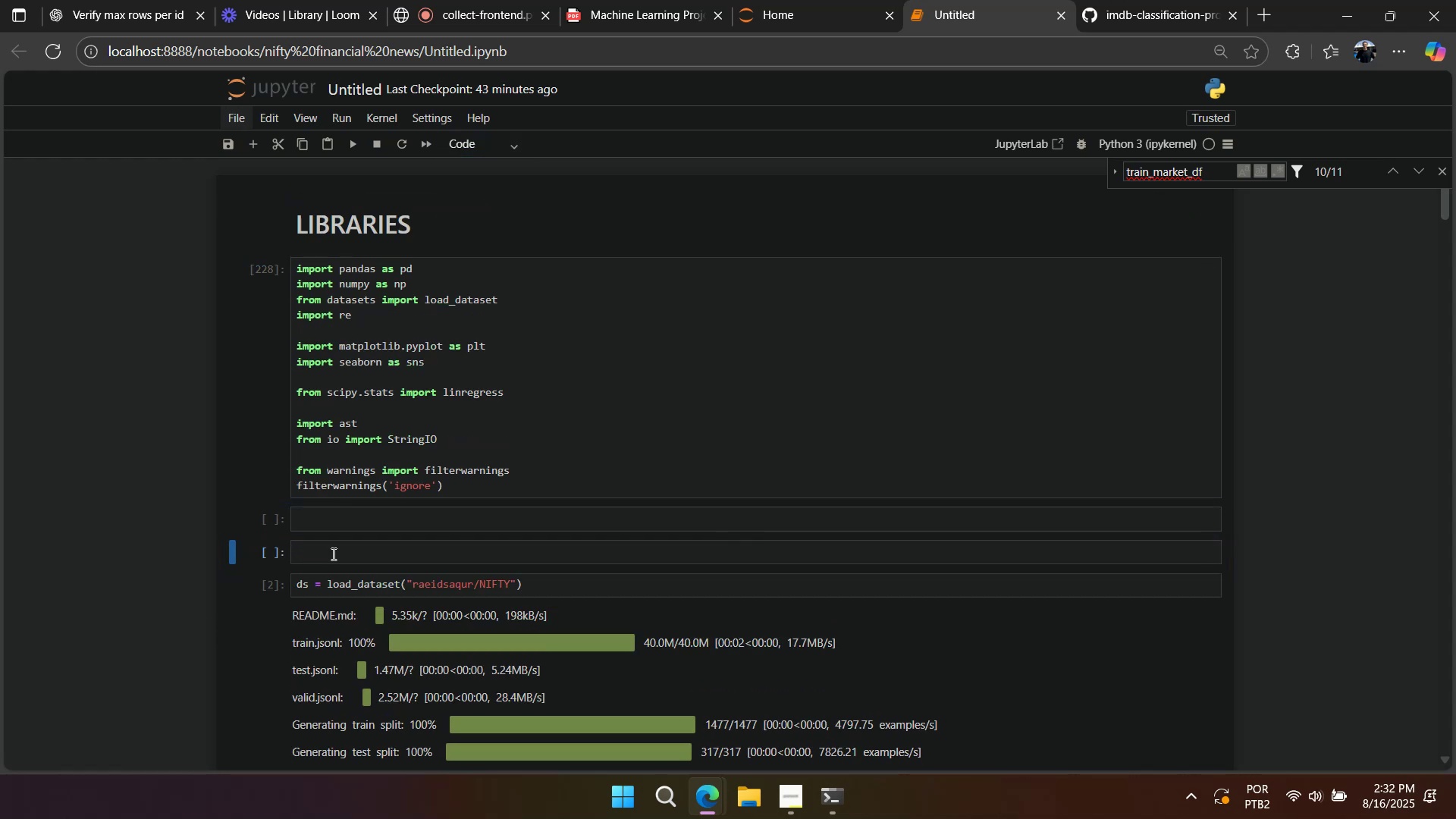 
double_click([332, 554])
 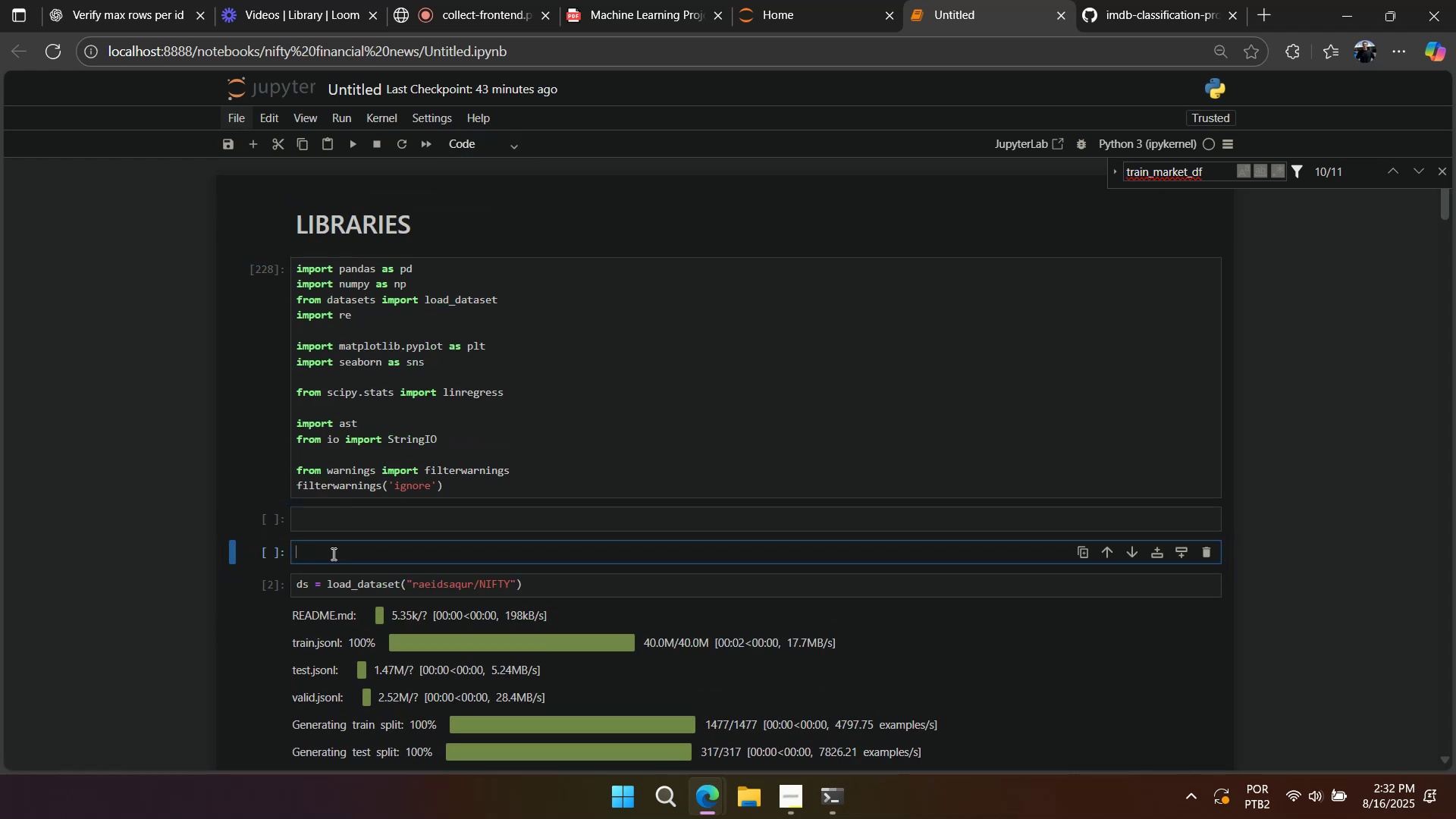 
type(# DATA PREPARATION)
 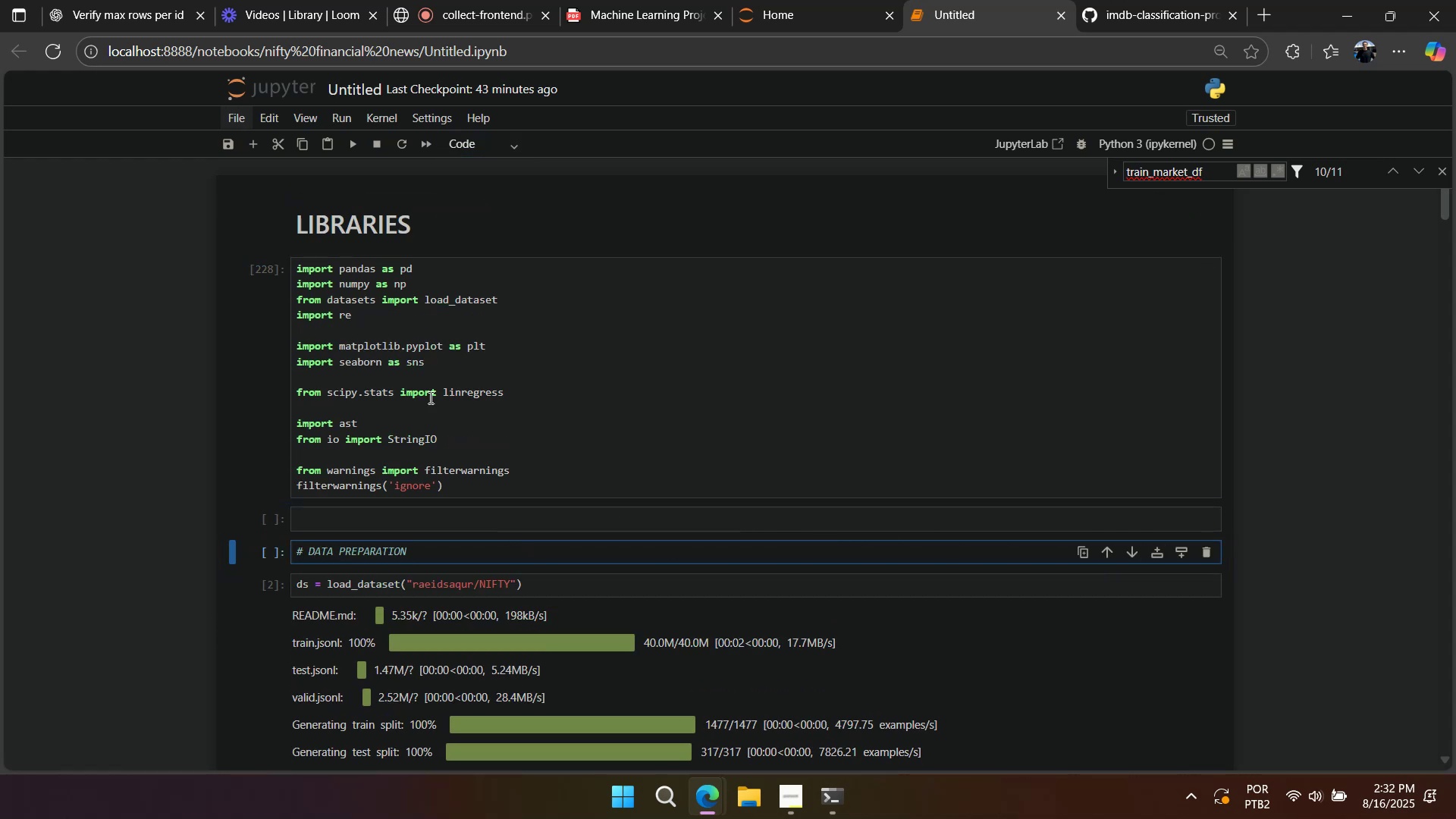 
left_click([467, 149])
 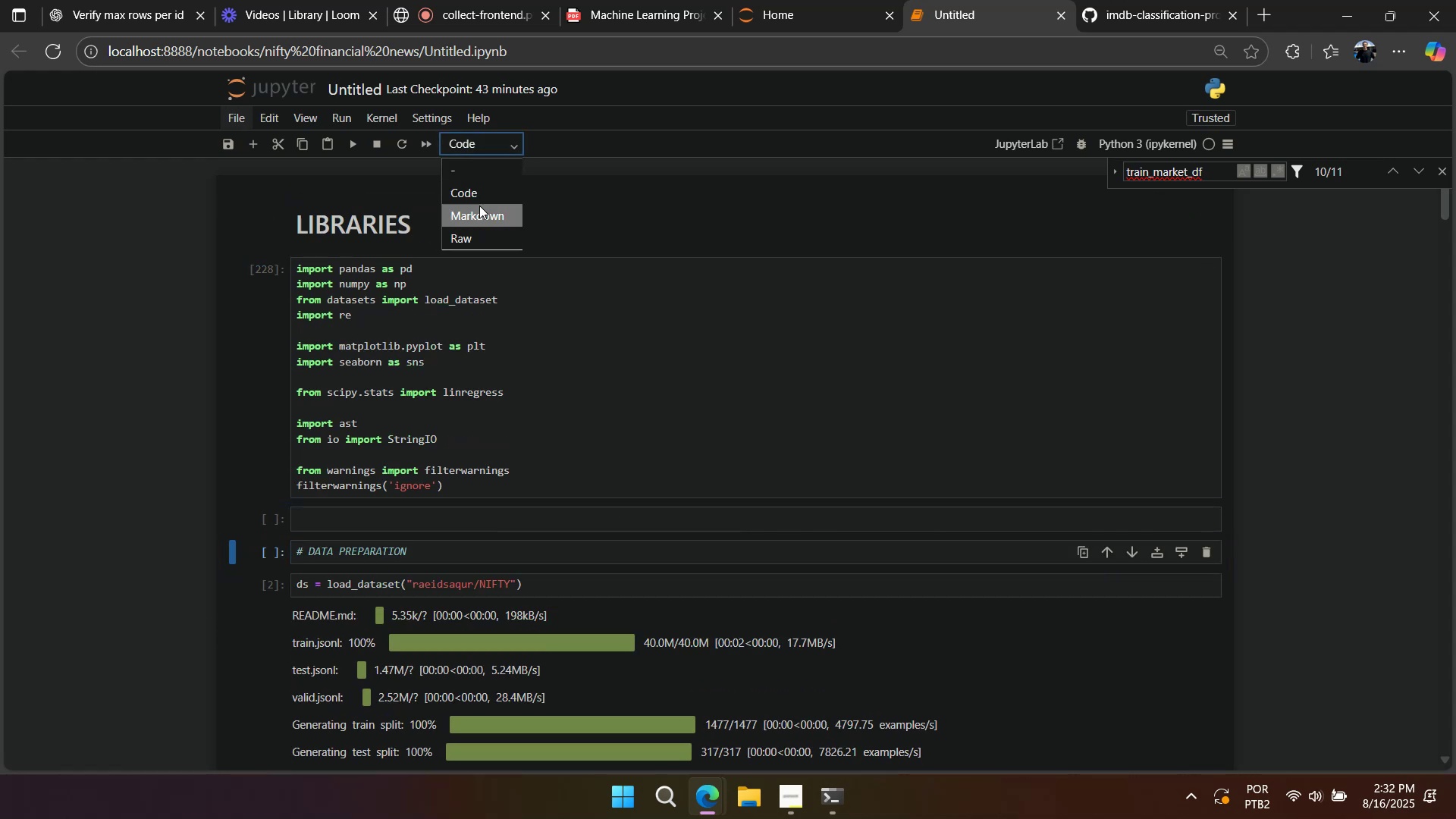 
left_click([479, 208])
 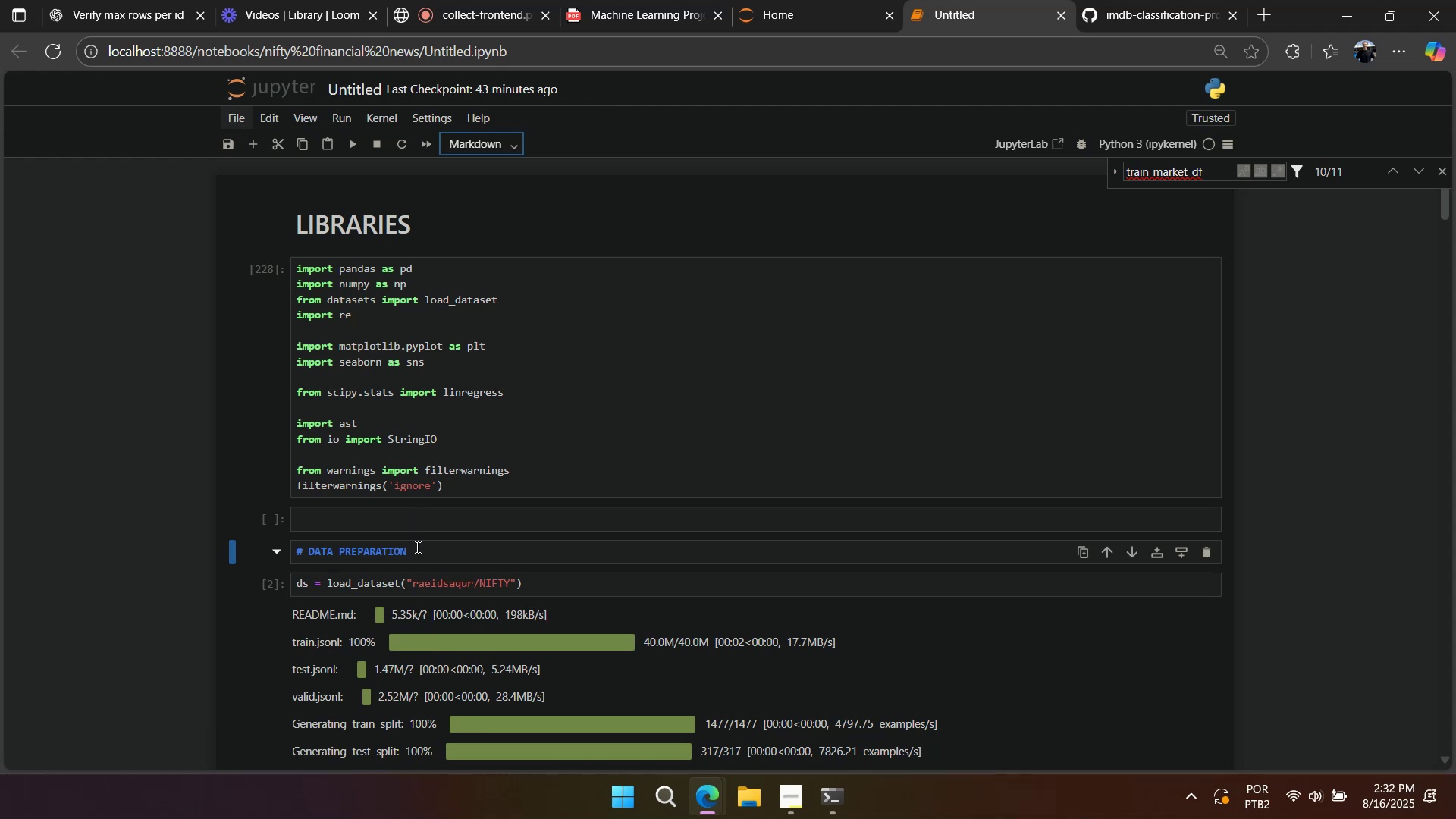 
left_click([416, 551])
 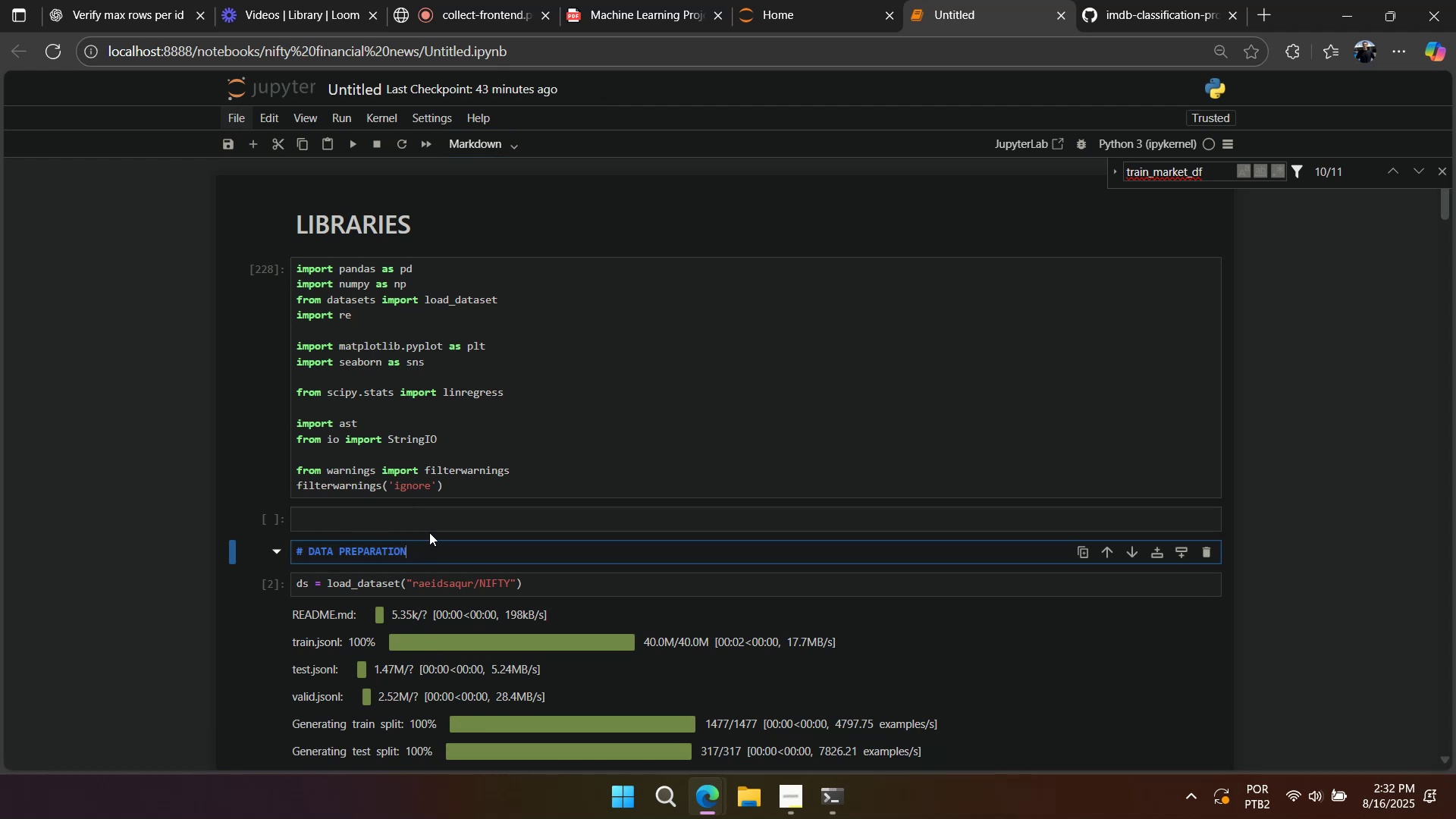 
key(Shift+Enter)
 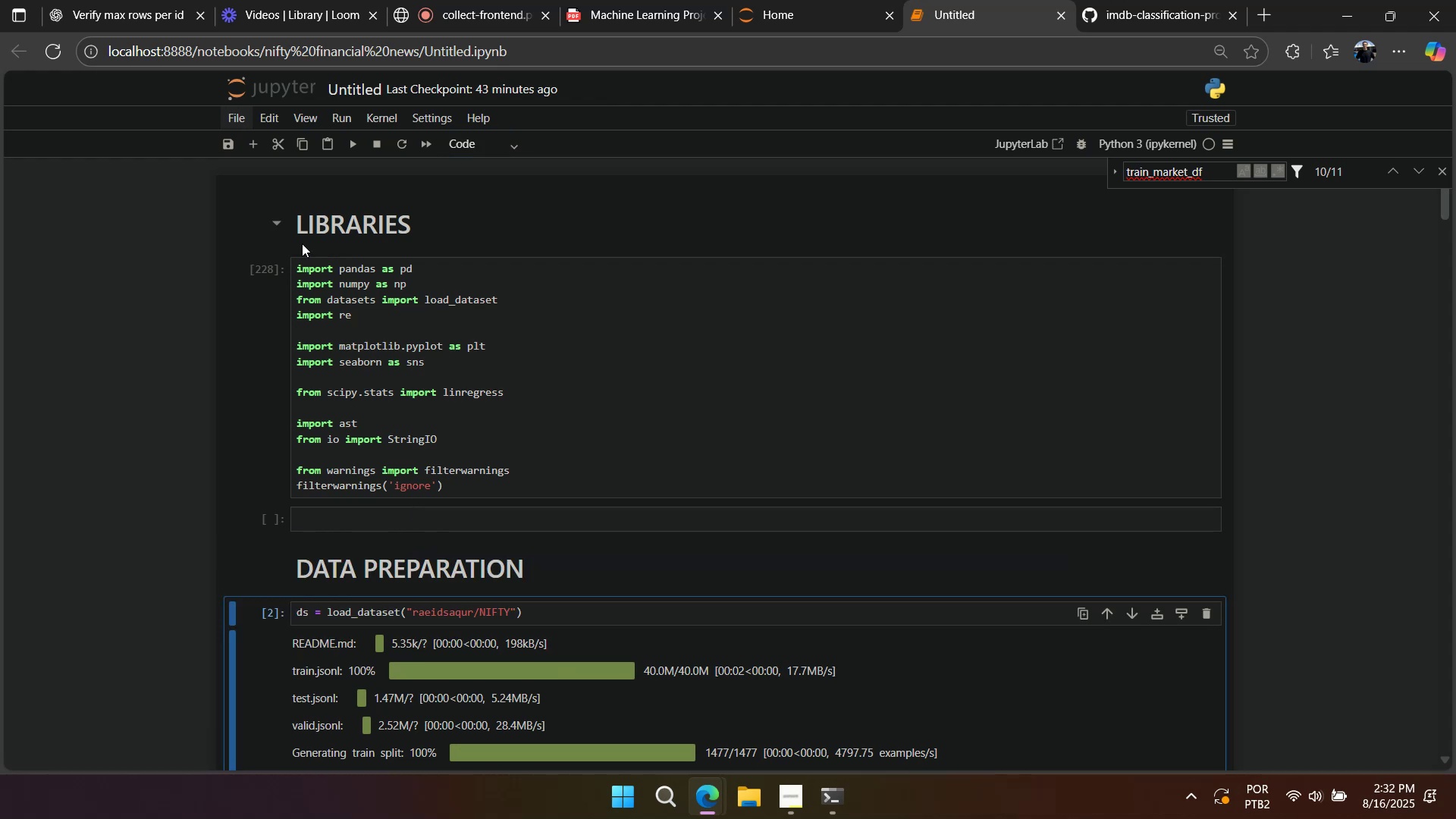 
left_click([268, 221])
 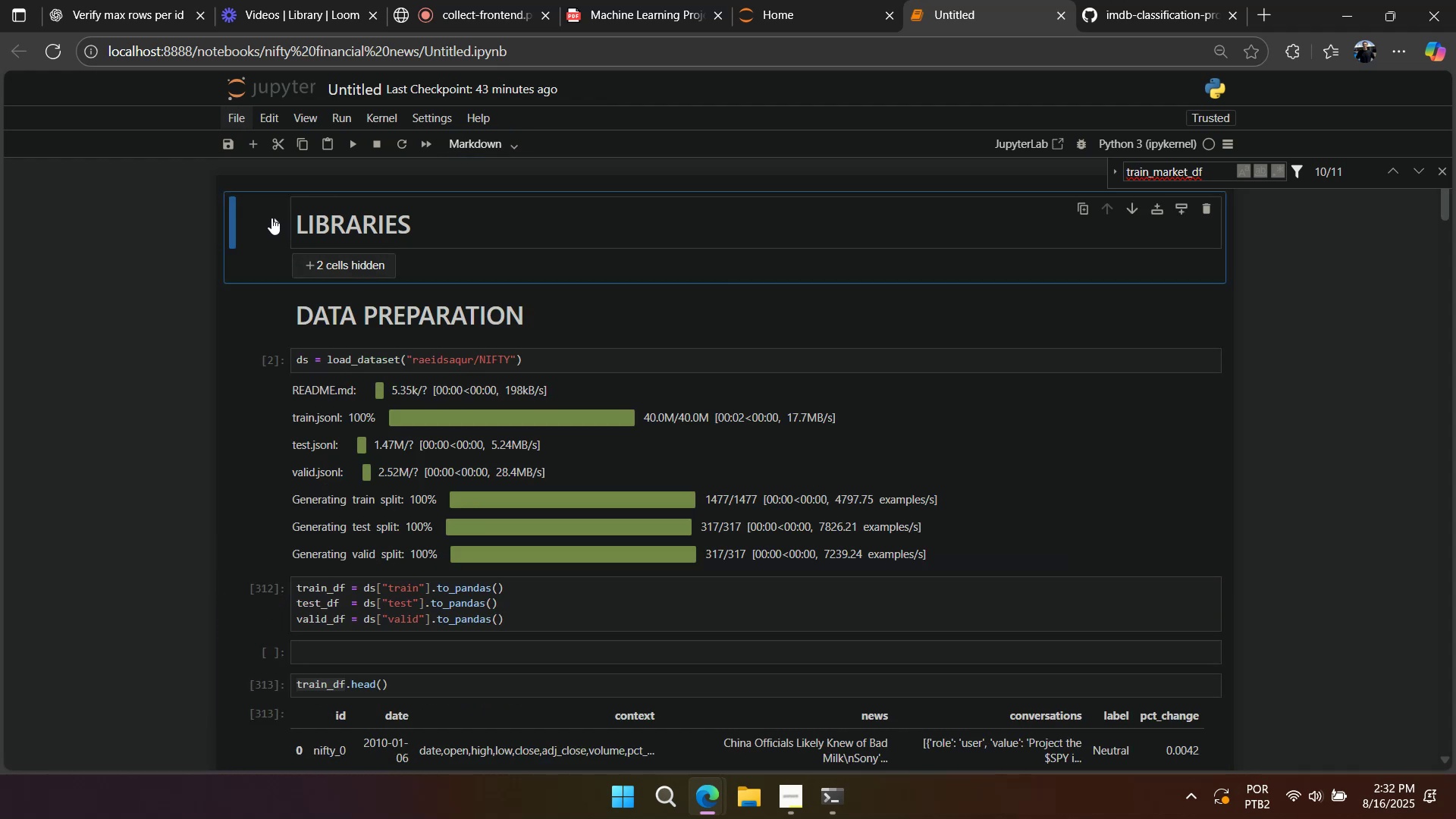 
left_click([272, 217])
 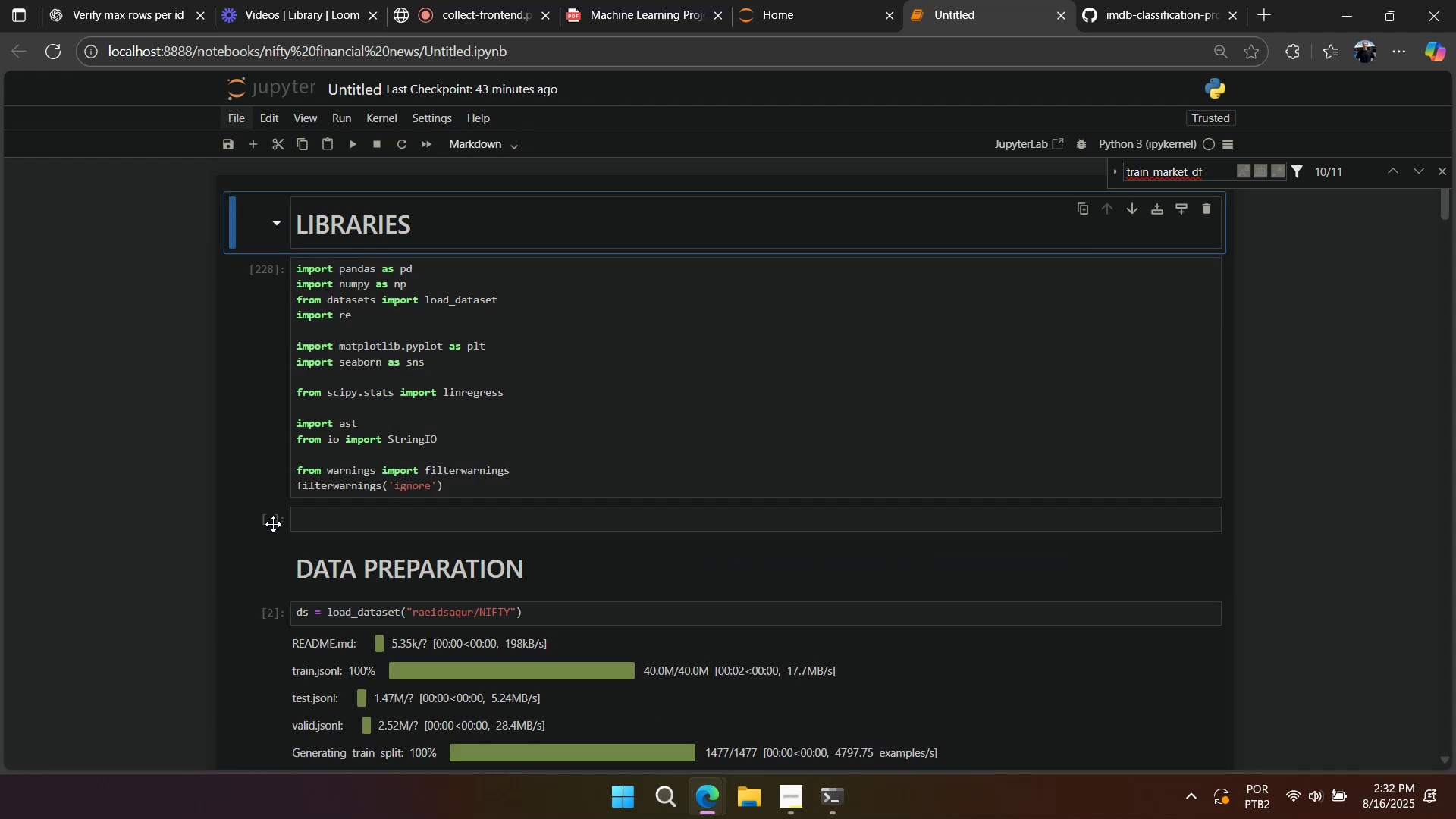 
left_click([273, 527])
 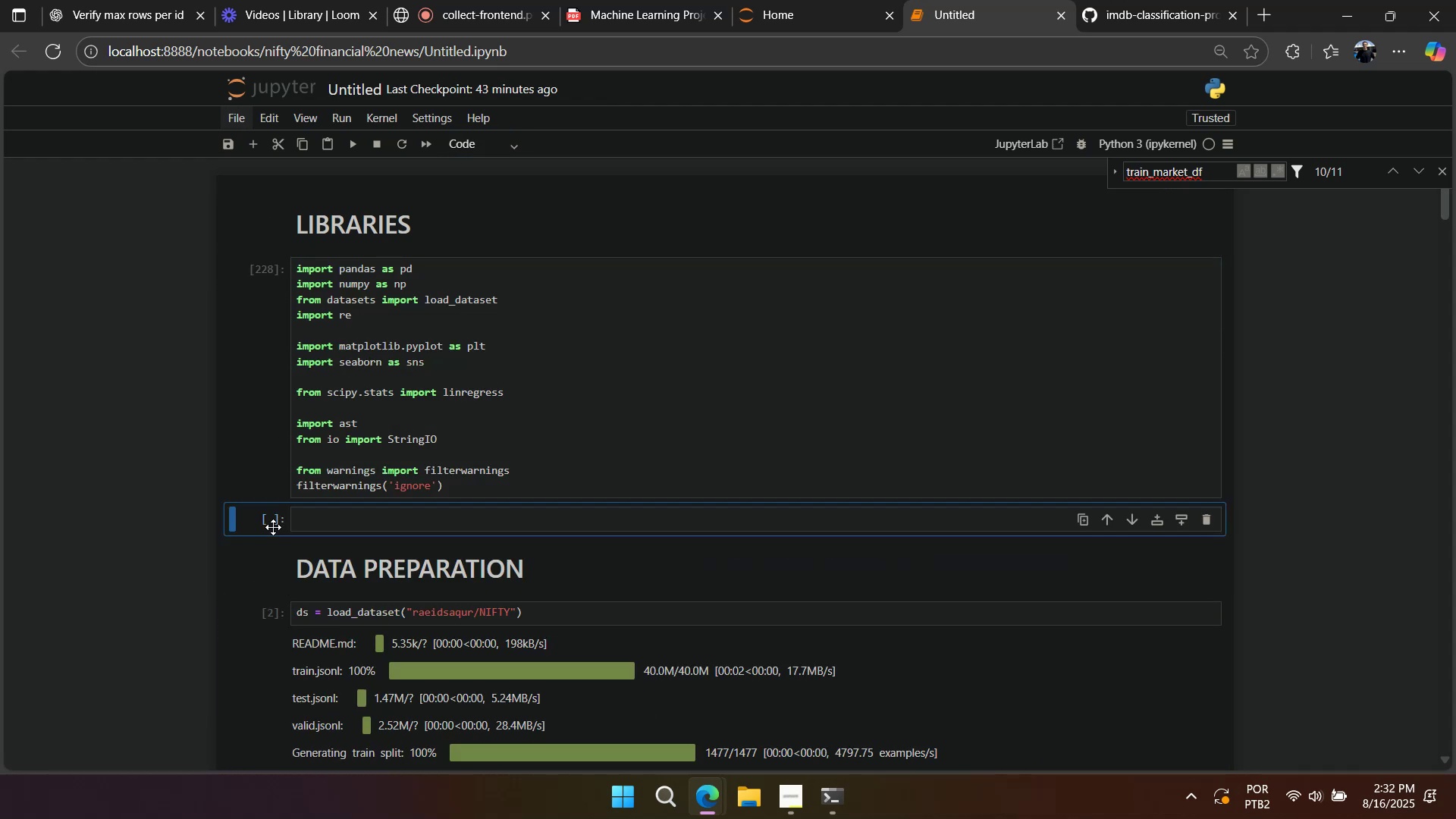 
type(dd)
 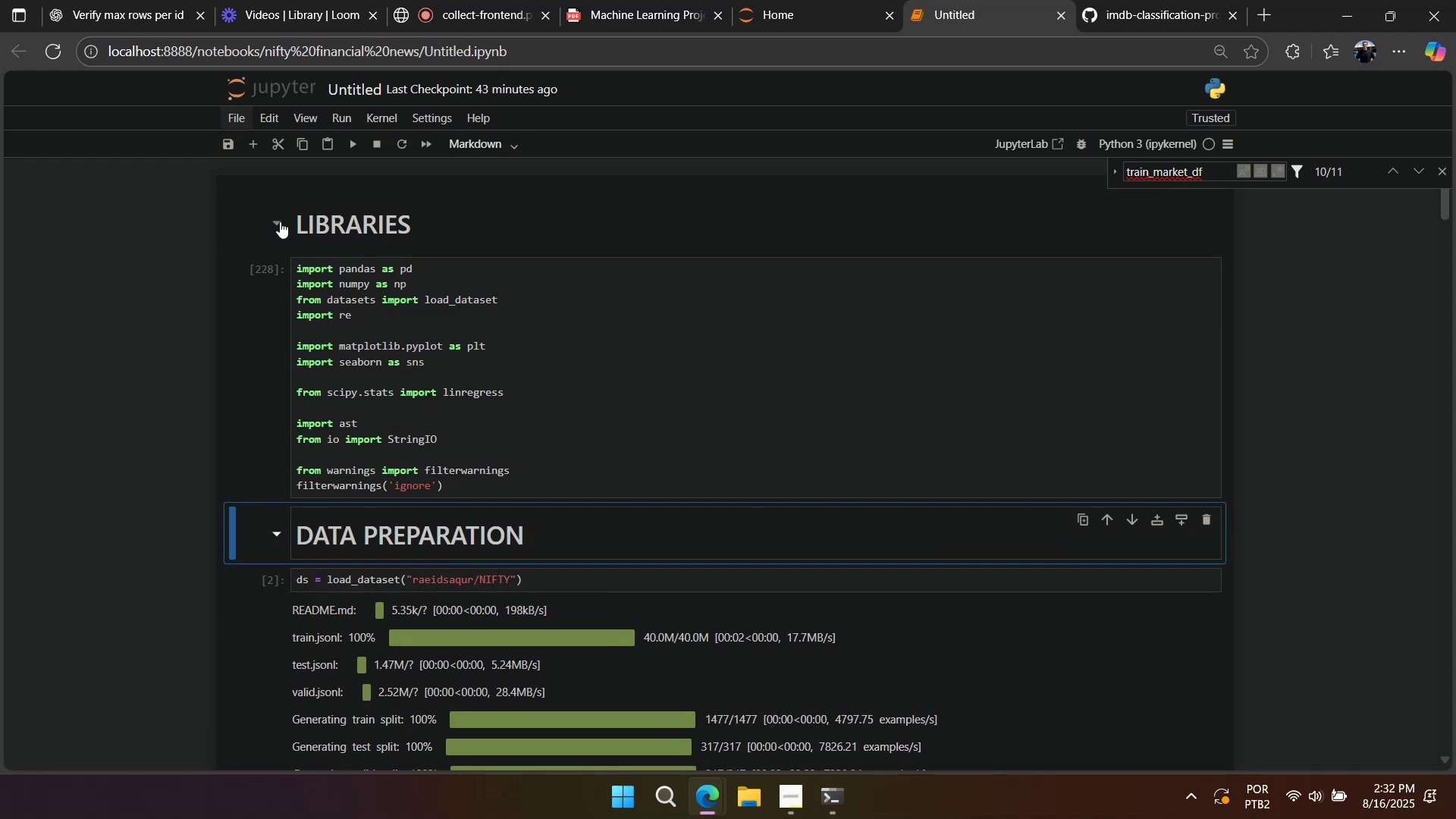 
left_click([280, 223])
 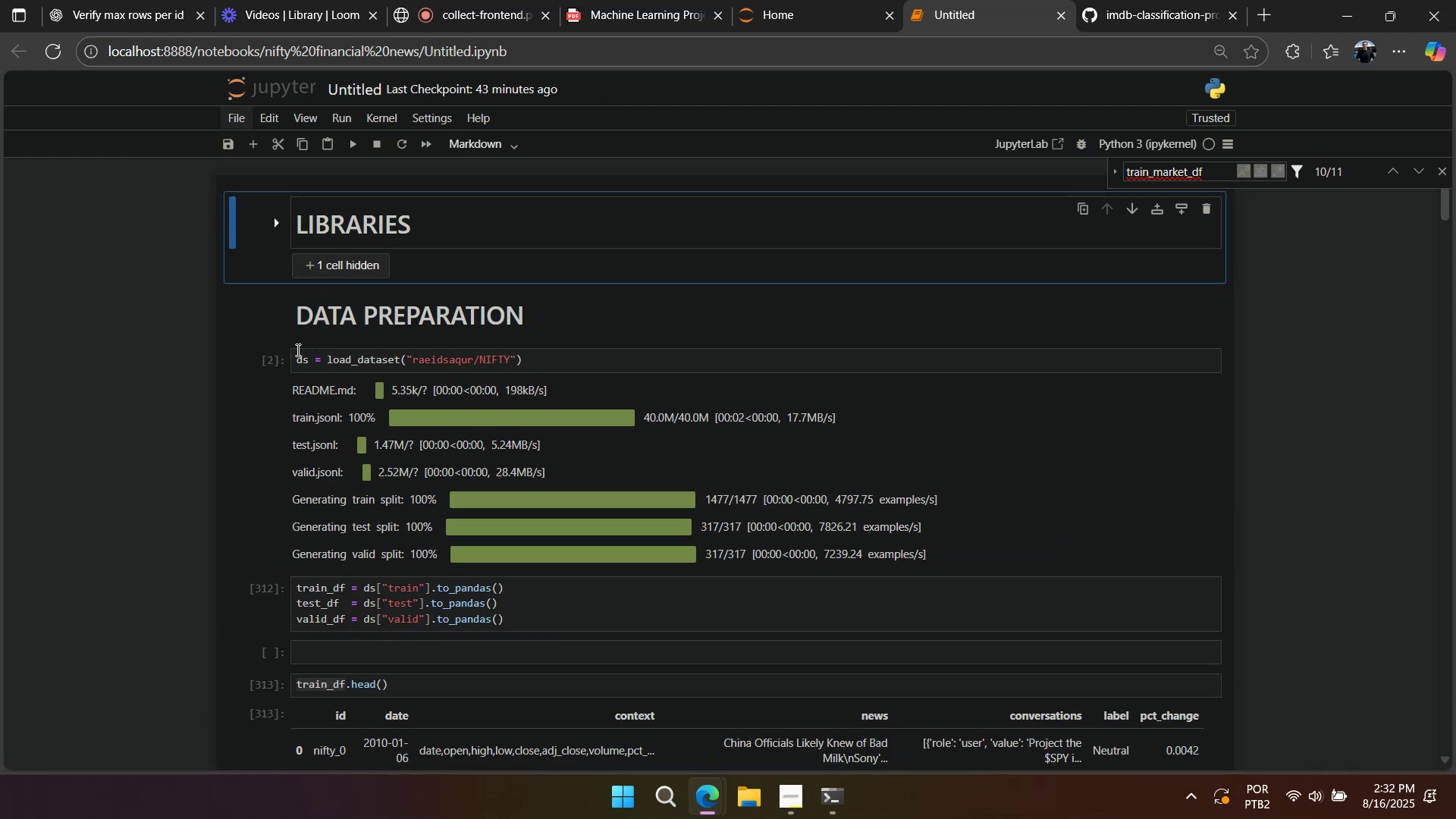 
left_click([287, 353])
 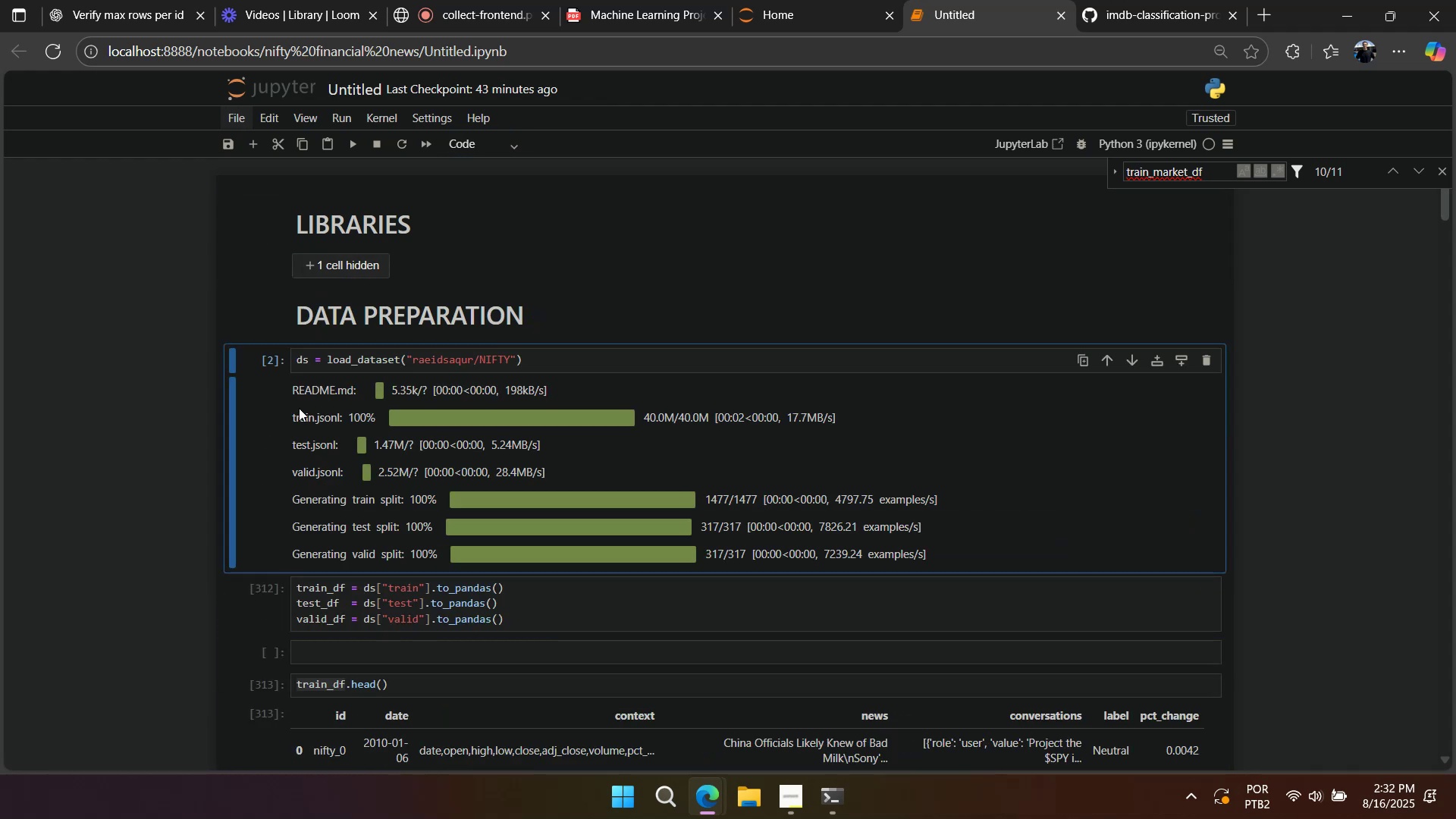 
scroll: coordinate [293, 430], scroll_direction: down, amount: 3.0
 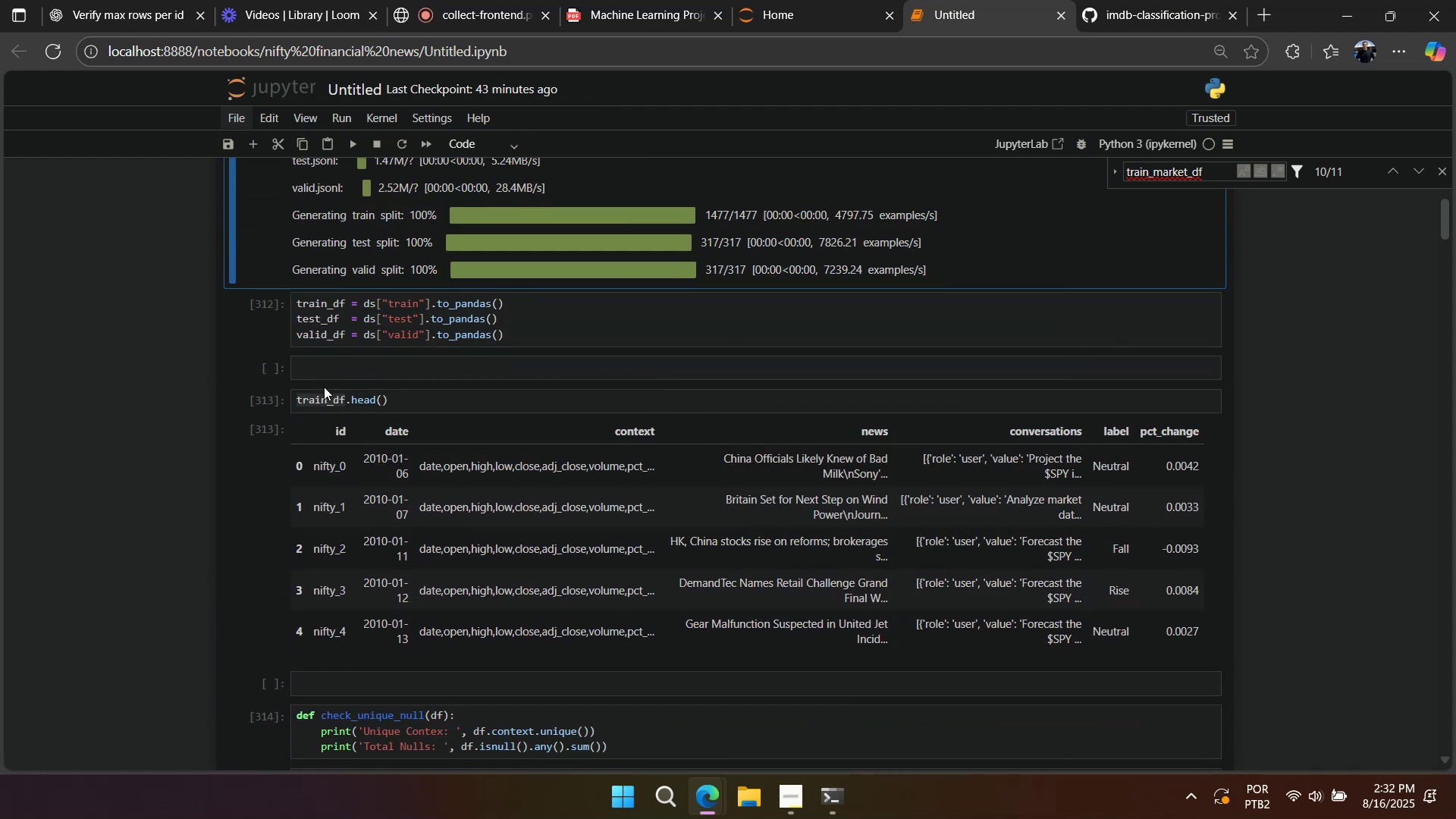 
double_click([332, 398])
 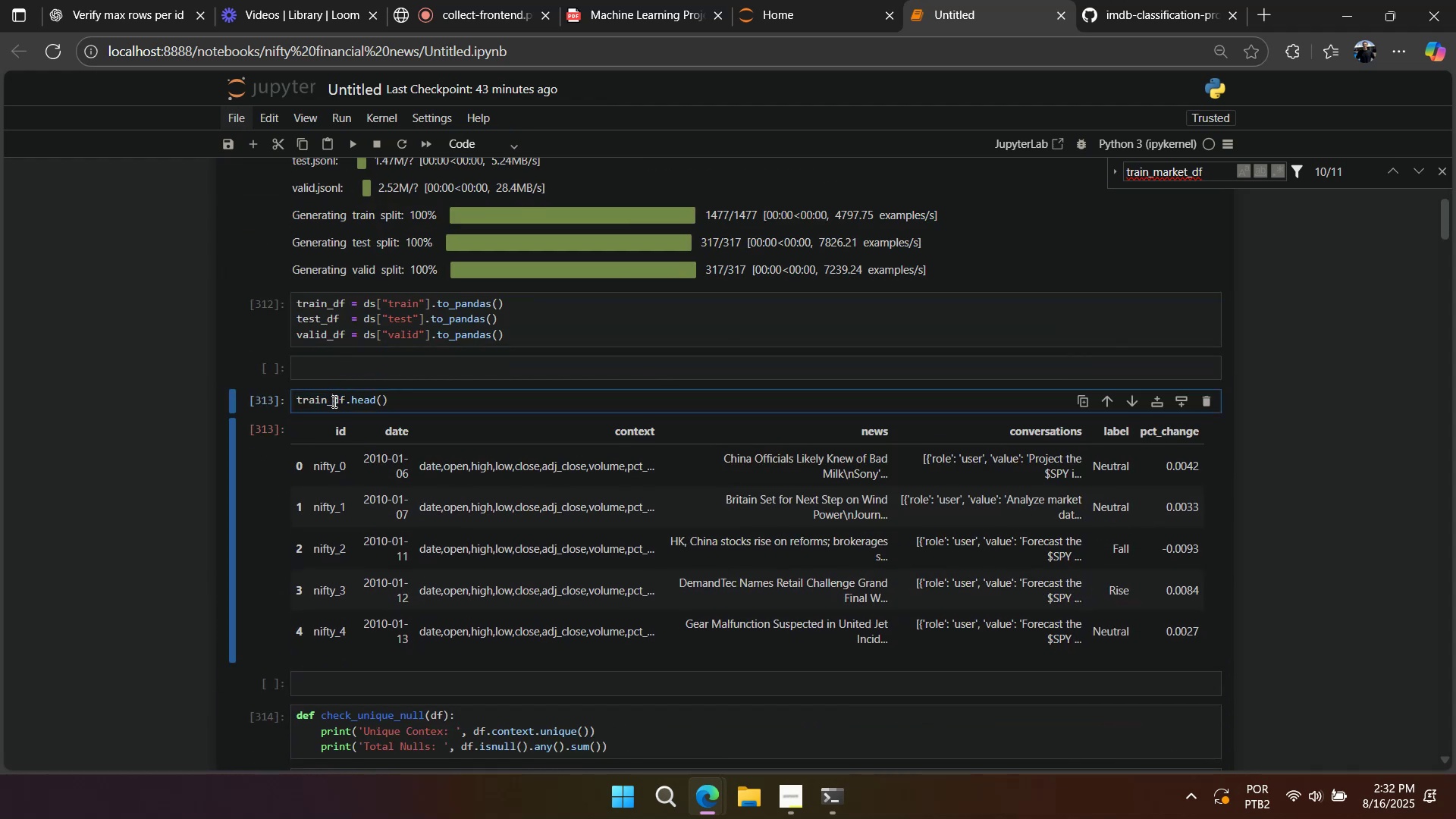 
scroll: coordinate [333, 402], scroll_direction: down, amount: 3.0
 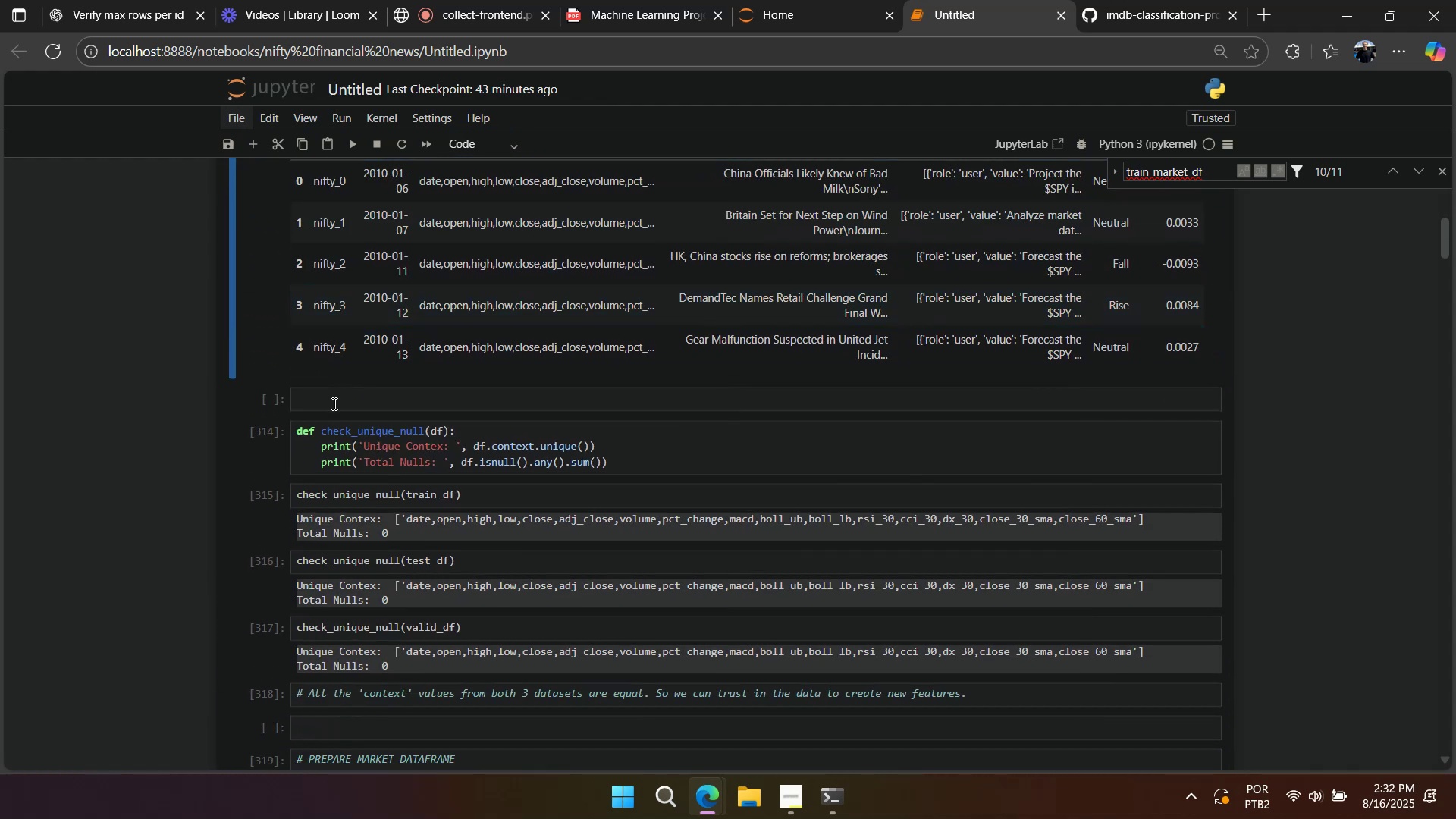 
scroll: coordinate [331, 460], scroll_direction: up, amount: 9.0
 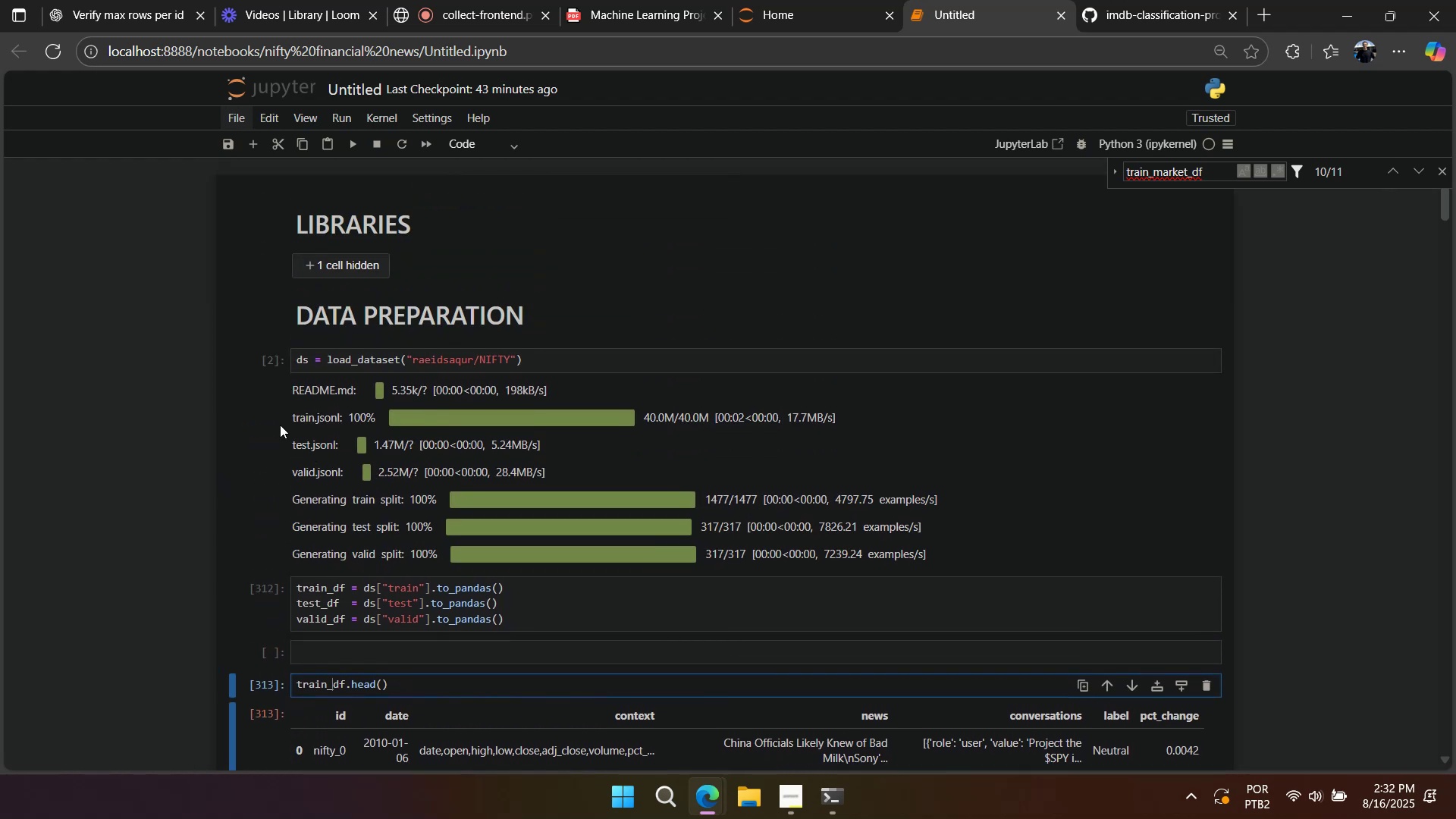 
scroll: coordinate [279, 361], scroll_direction: down, amount: 20.0
 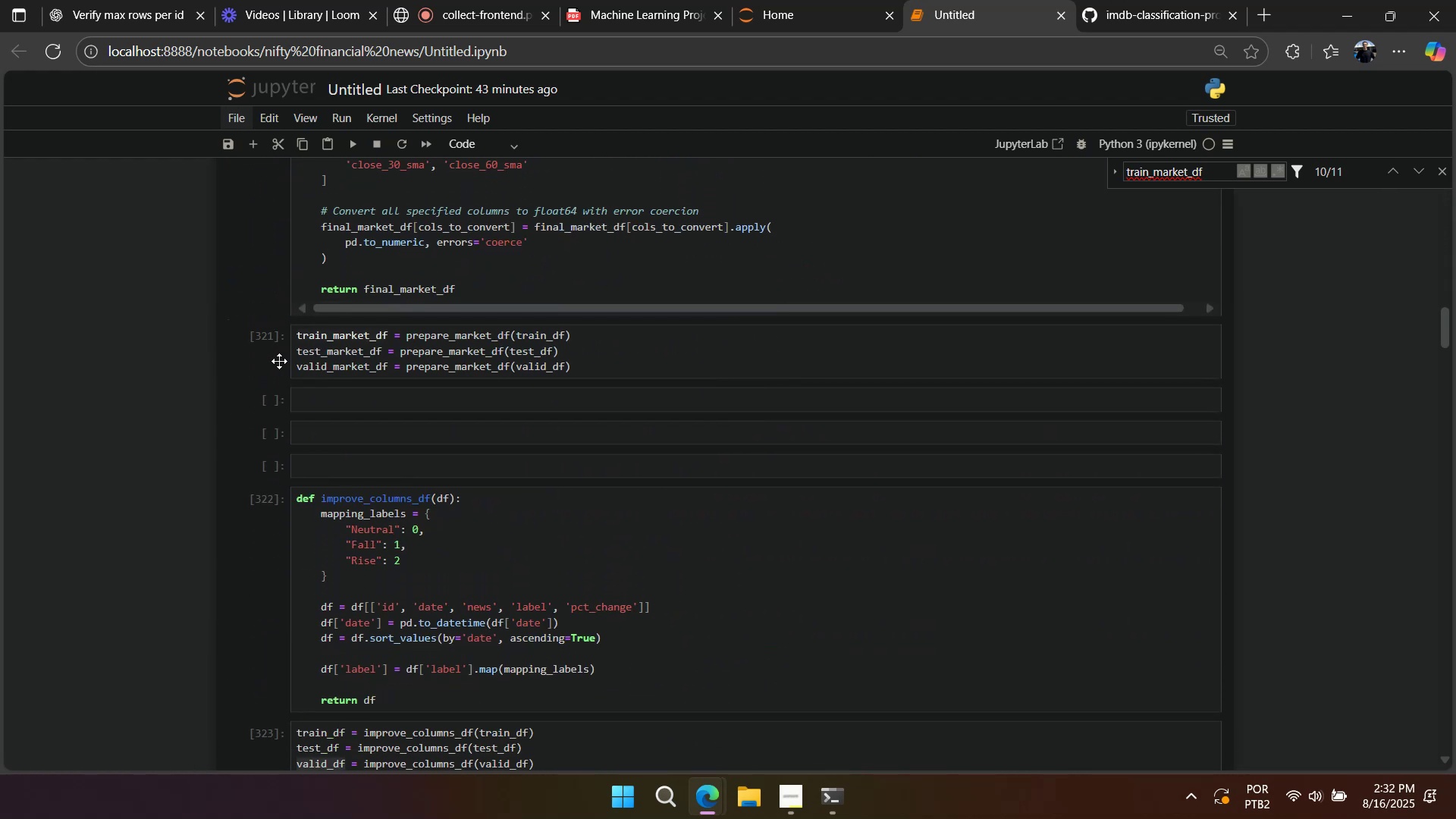 
scroll: coordinate [274, 378], scroll_direction: up, amount: 18.0
 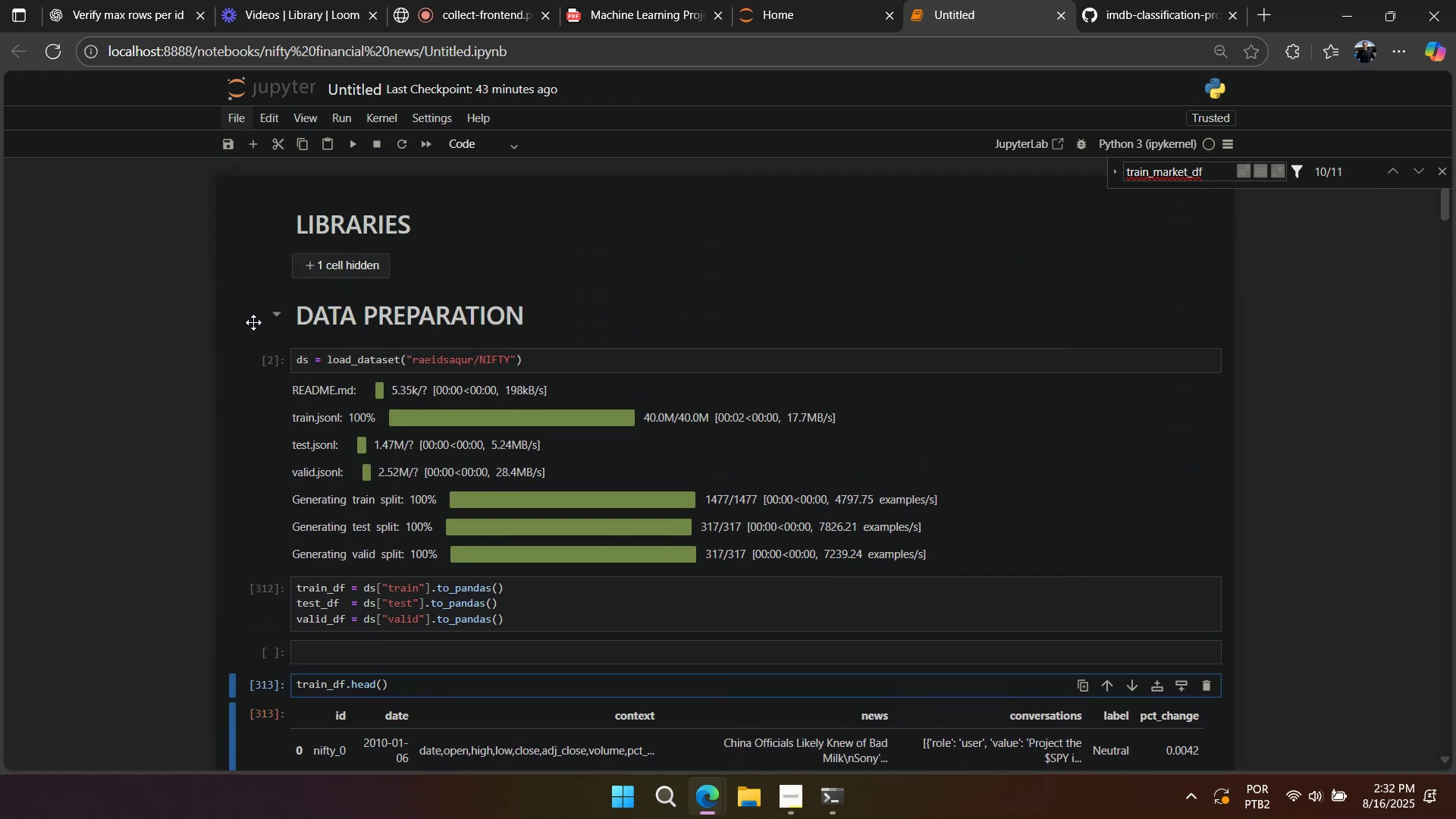 
left_click([243, 322])
 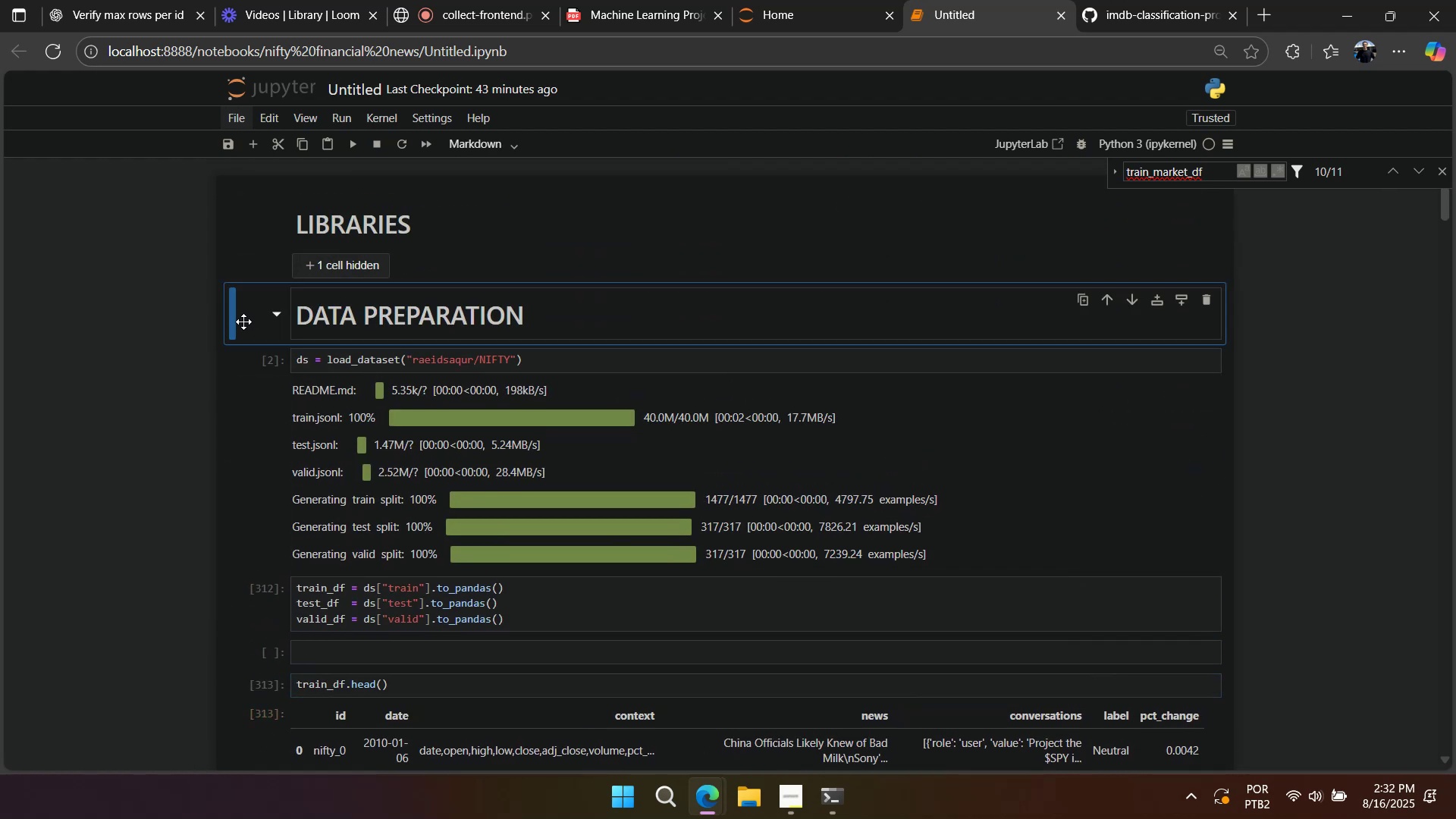 
type(a# FUNCTIONS)
 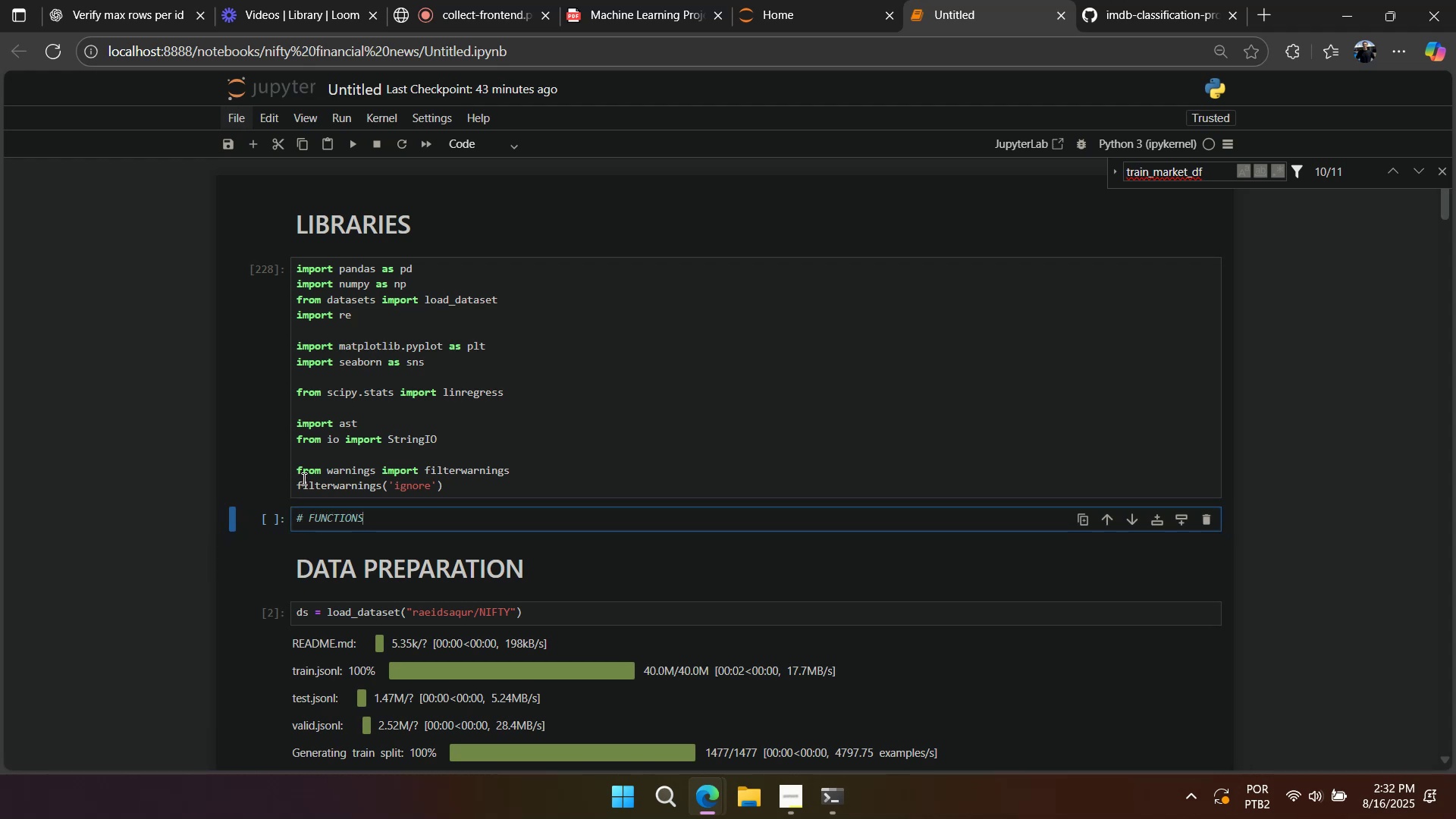 
key(Control+A)
 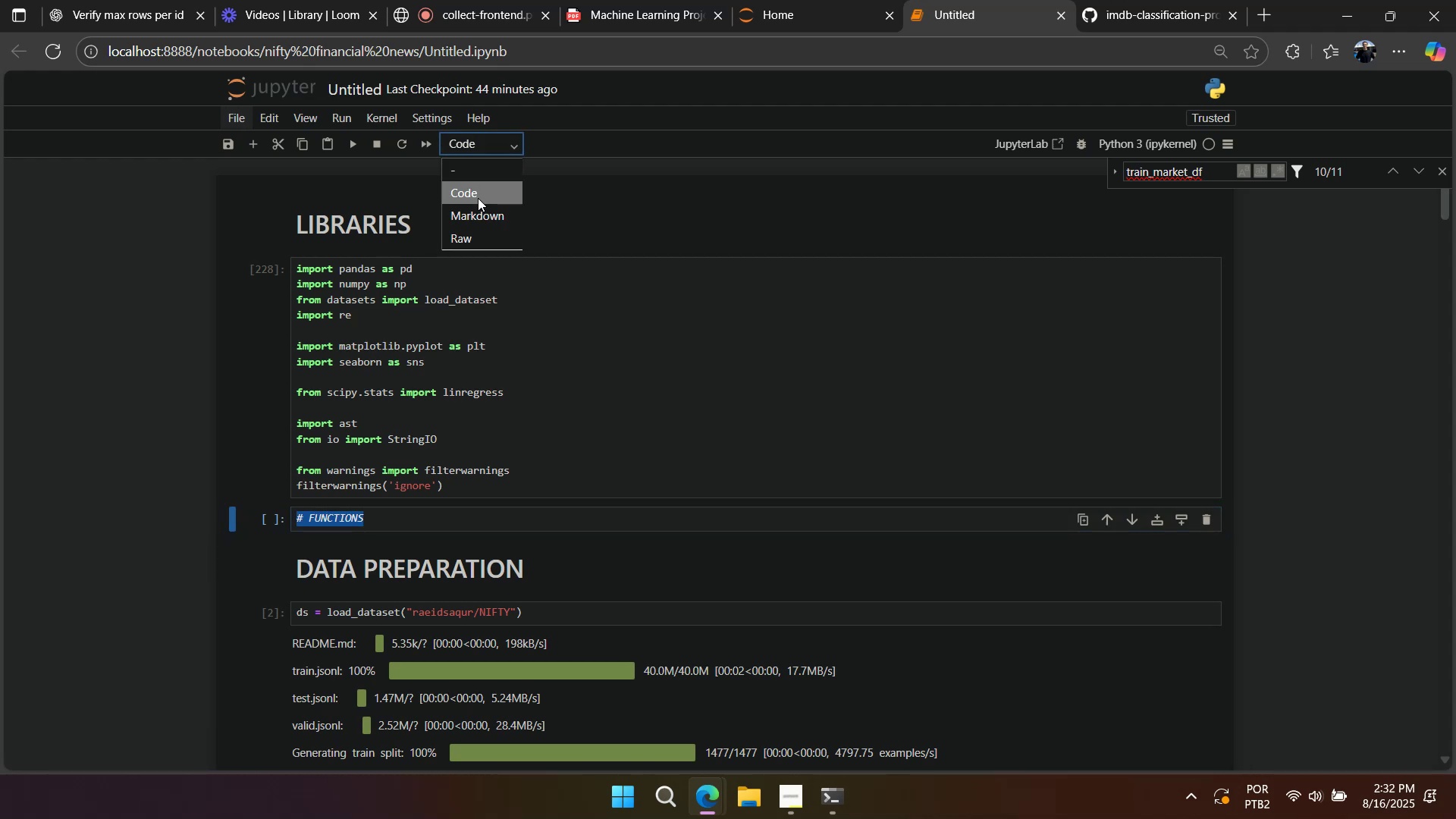 
left_click([477, 204])
 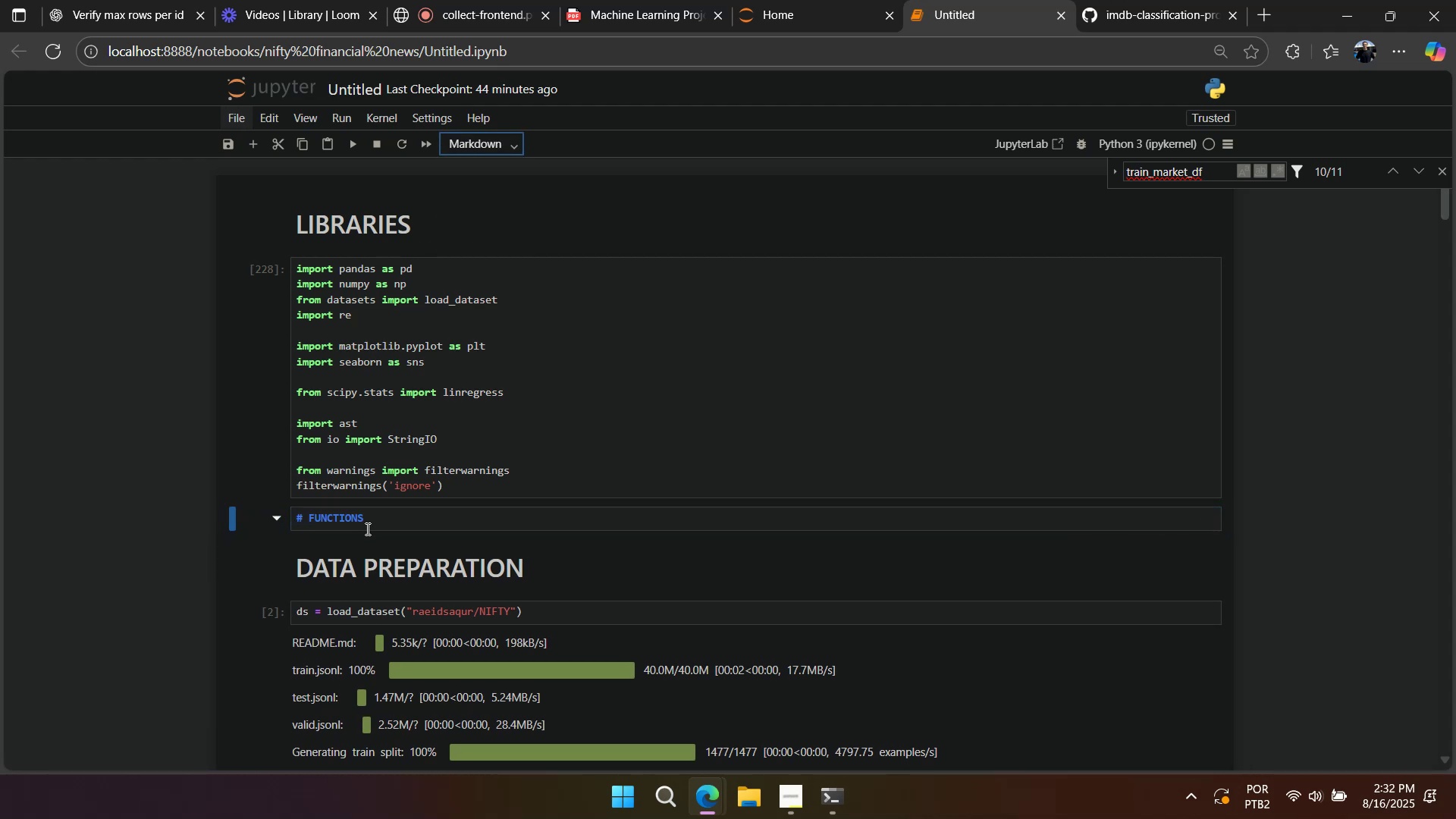 
left_click([366, 529])
 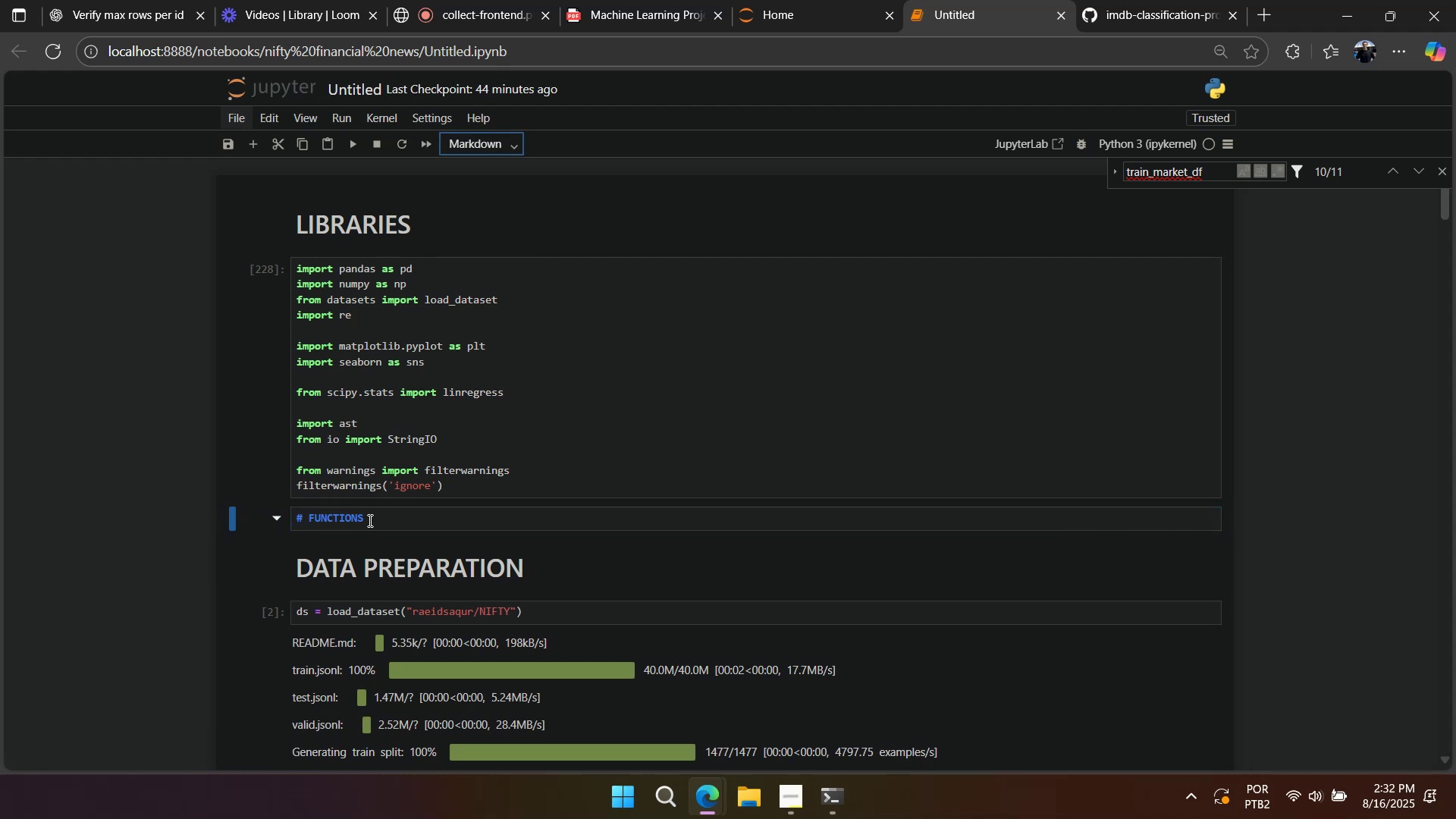 
key(Shift+Enter)
 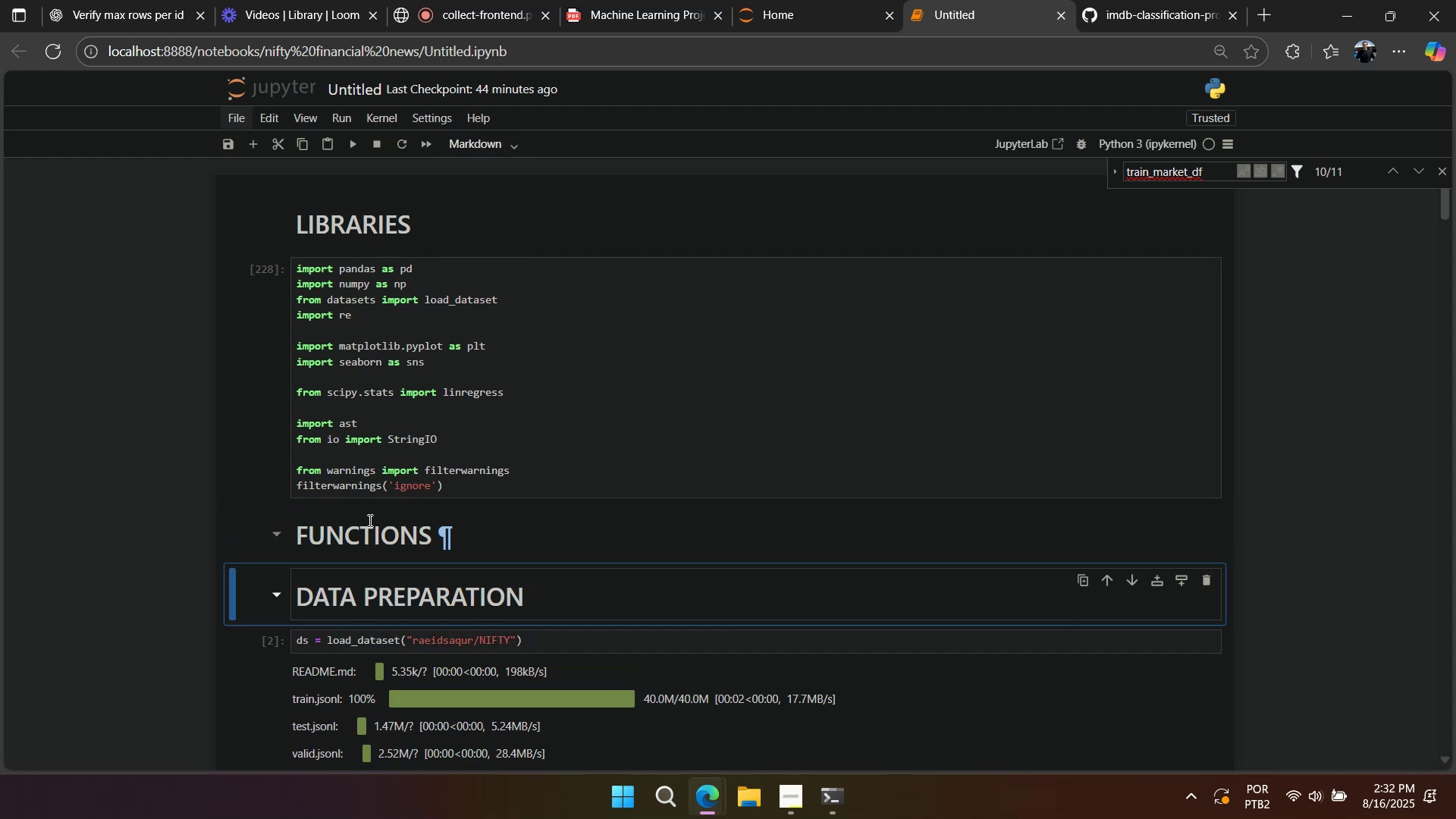 
type(aaaaaa)
 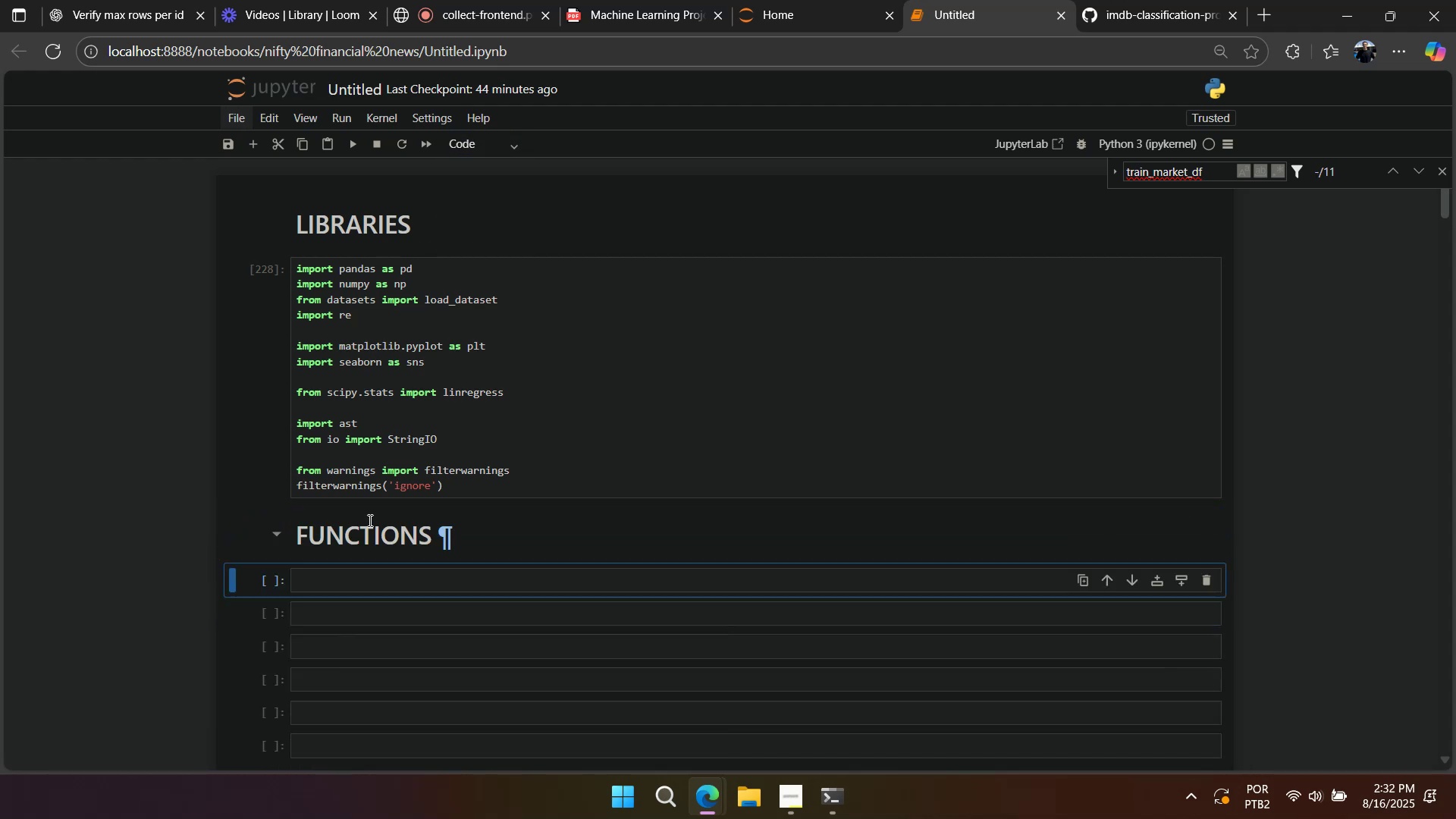 
scroll: coordinate [369, 520], scroll_direction: down, amount: 11.0
 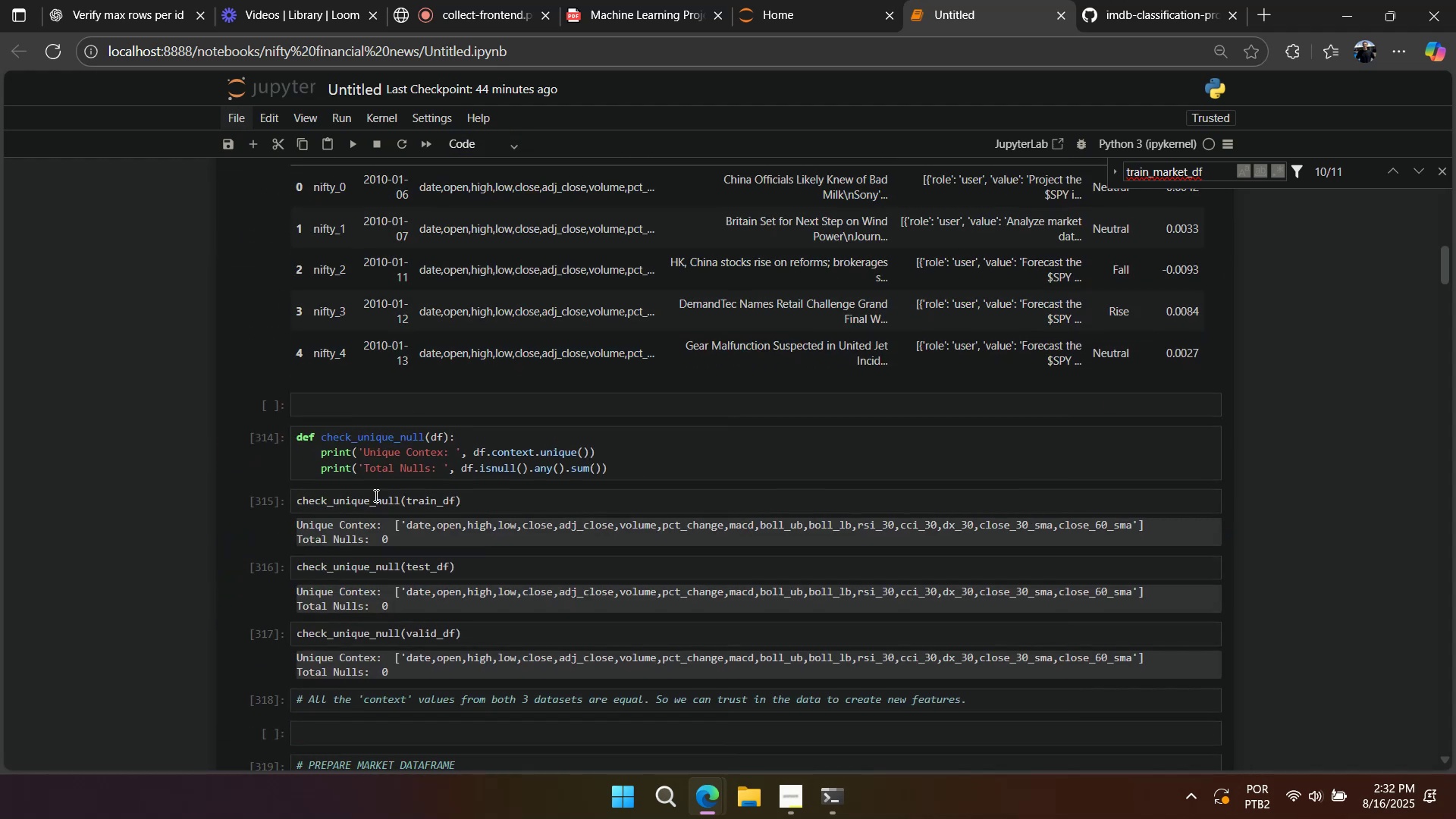 
left_click([389, 447])
 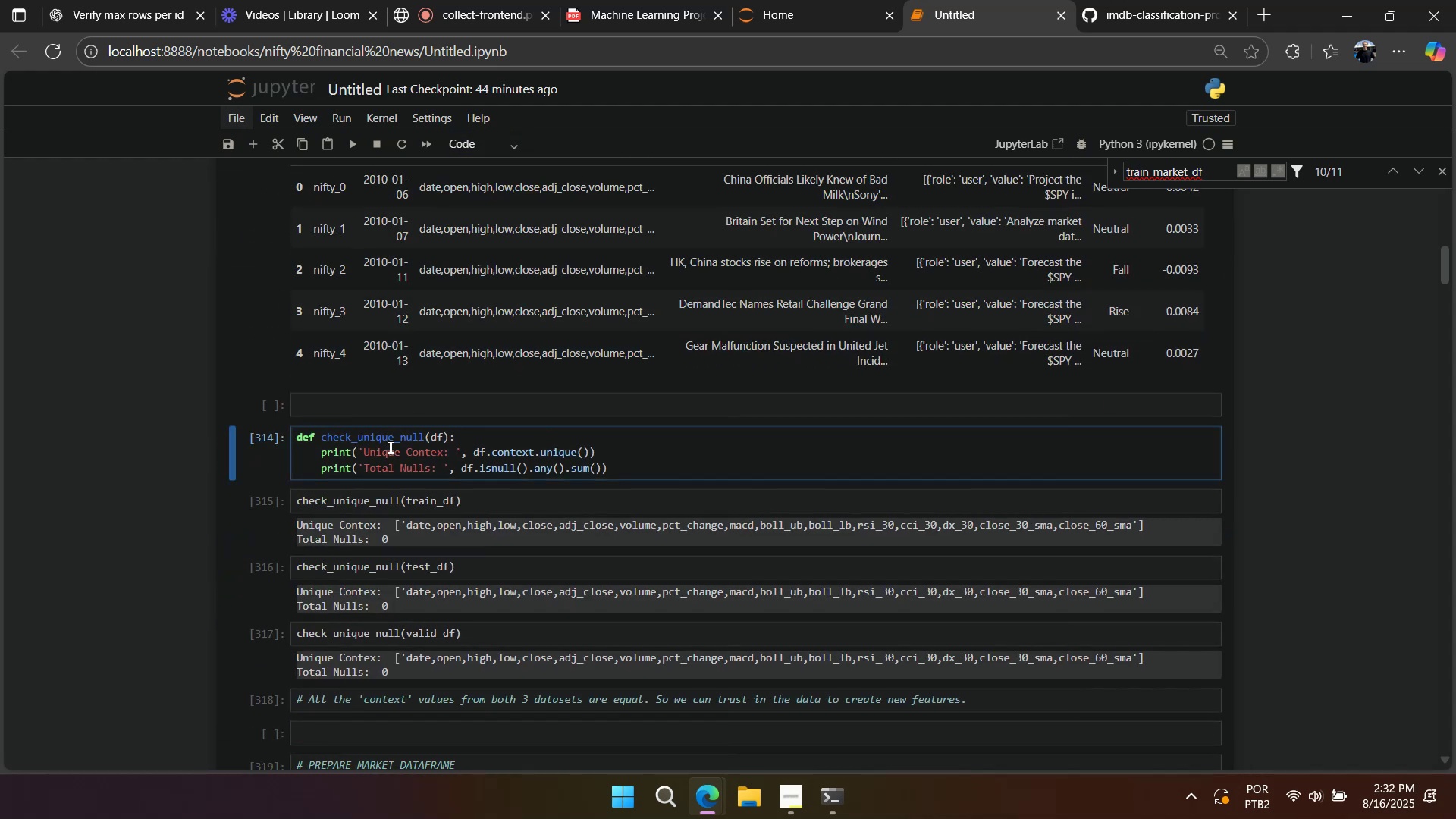 
key(Control+A)
 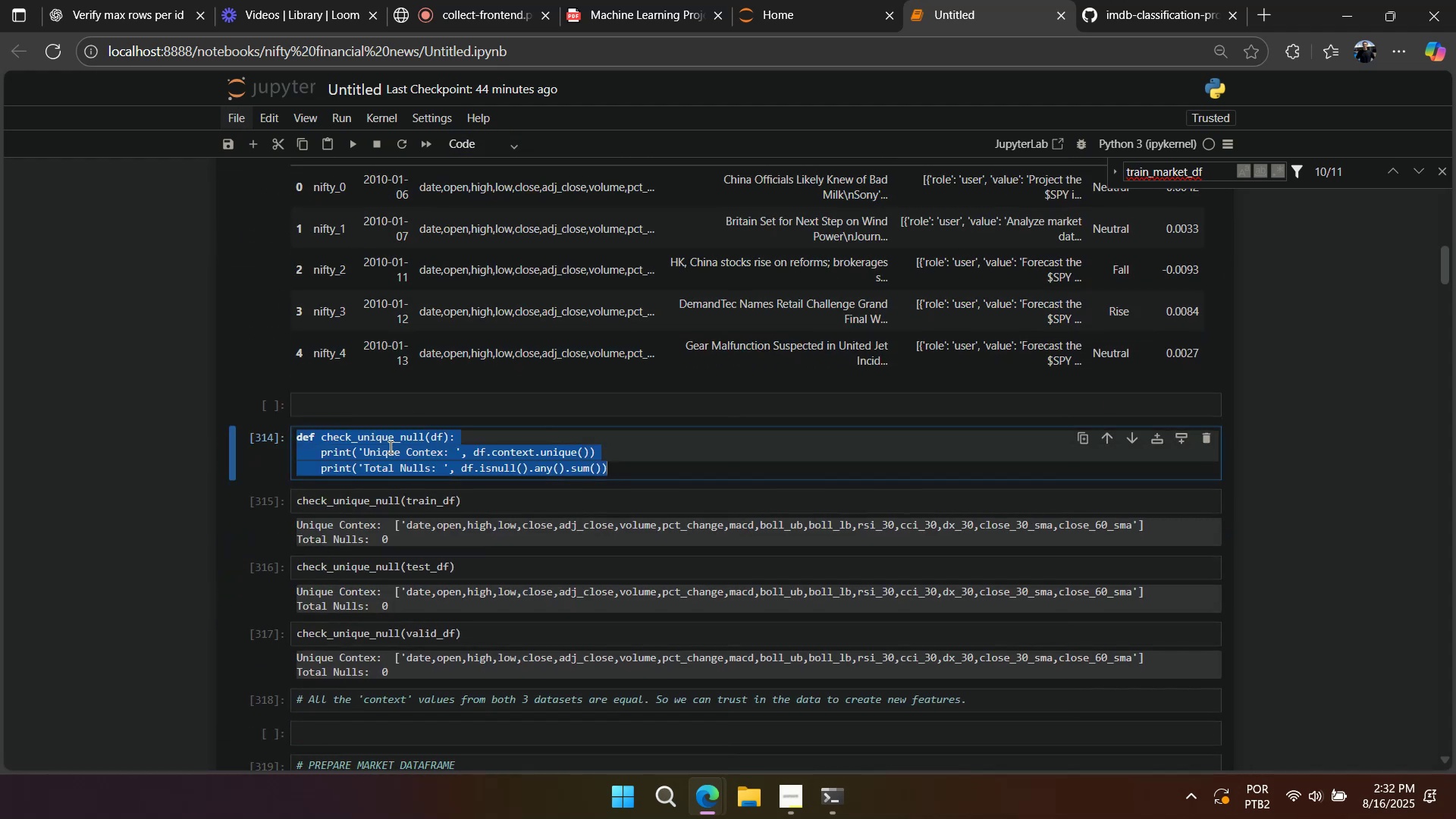 
key(Control+X)
 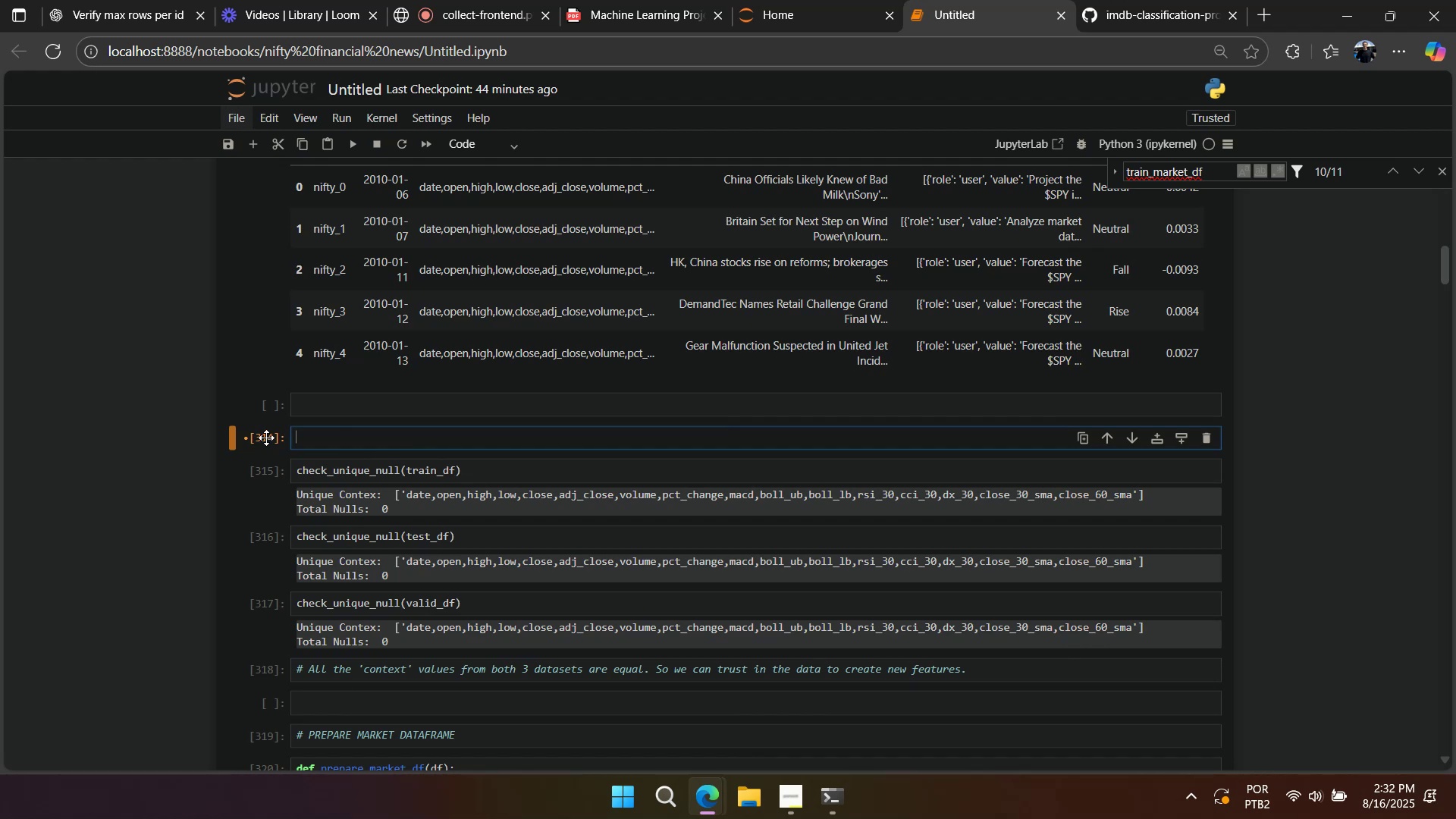 
left_click([262, 436])
 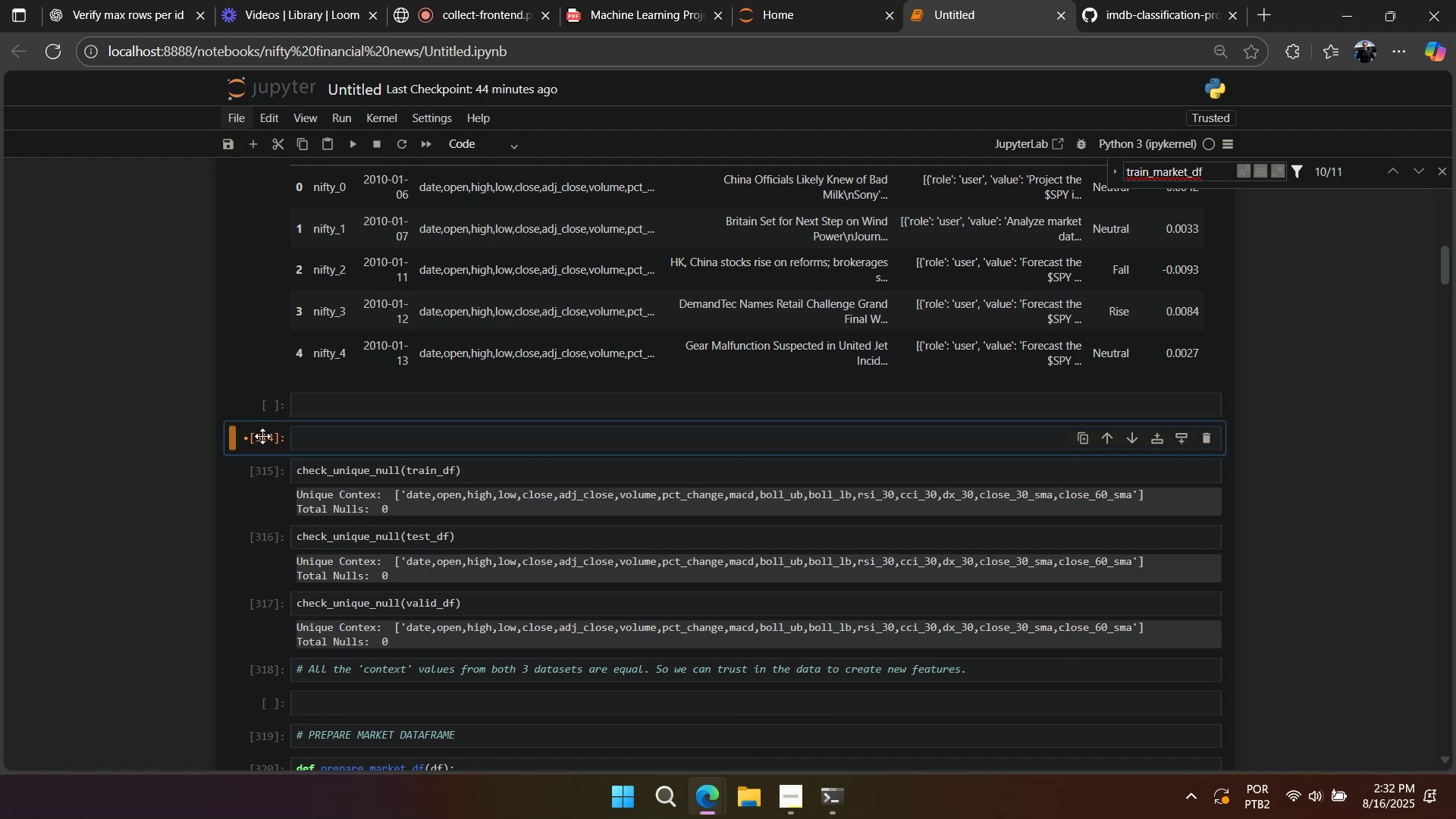 
type(dd)
 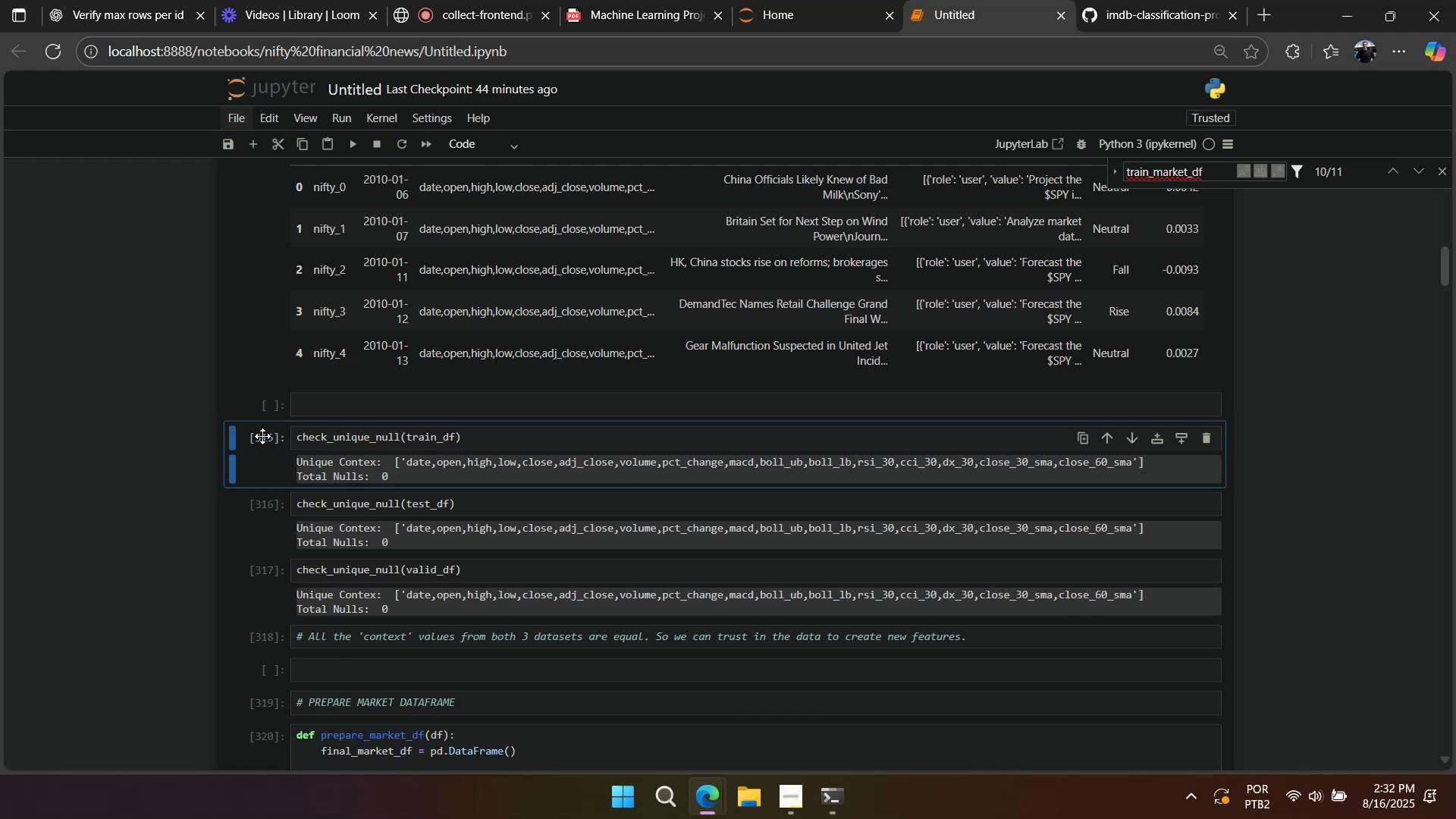 
scroll: coordinate [268, 444], scroll_direction: up, amount: 10.0
 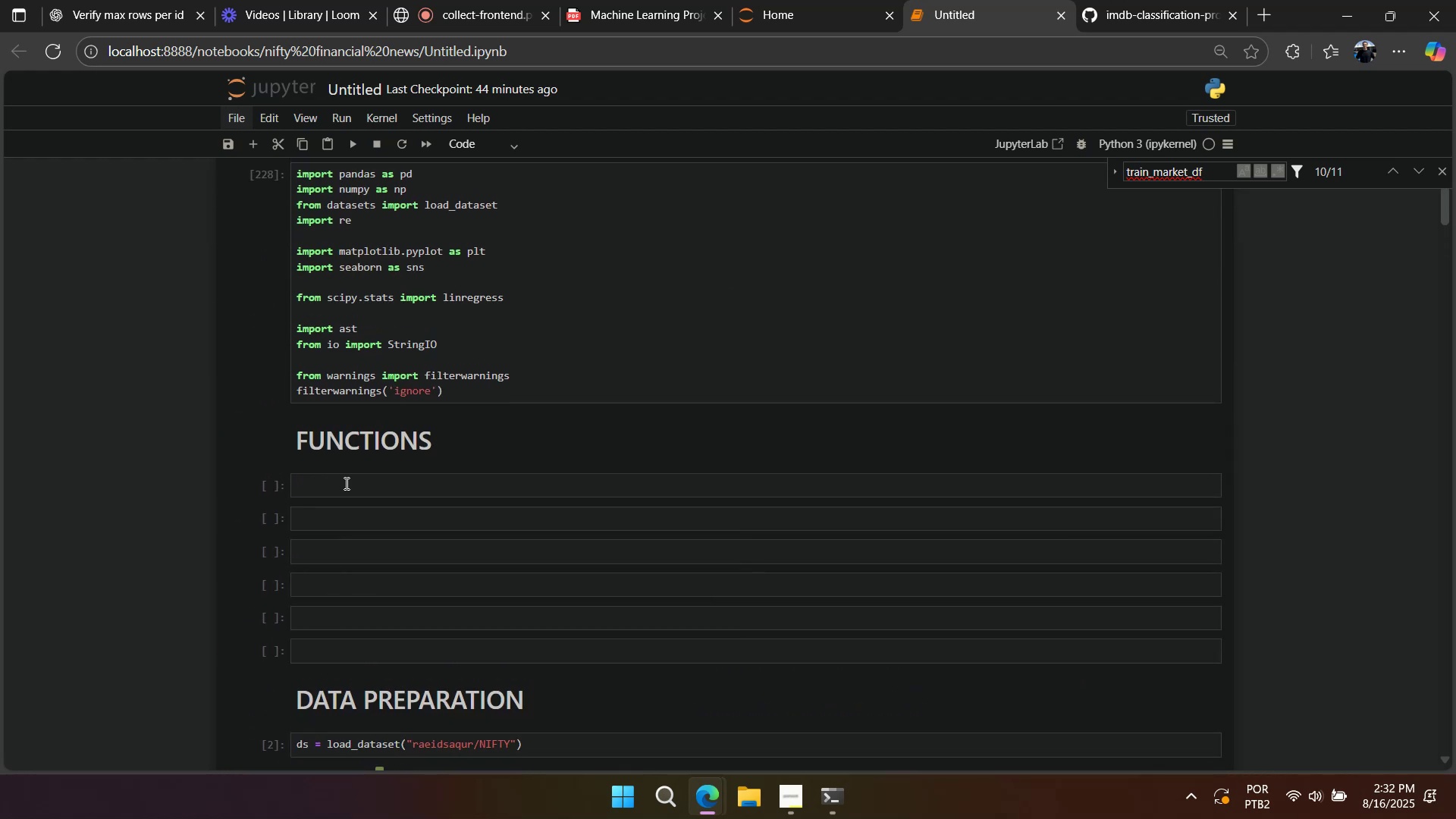 
left_click([347, 485])
 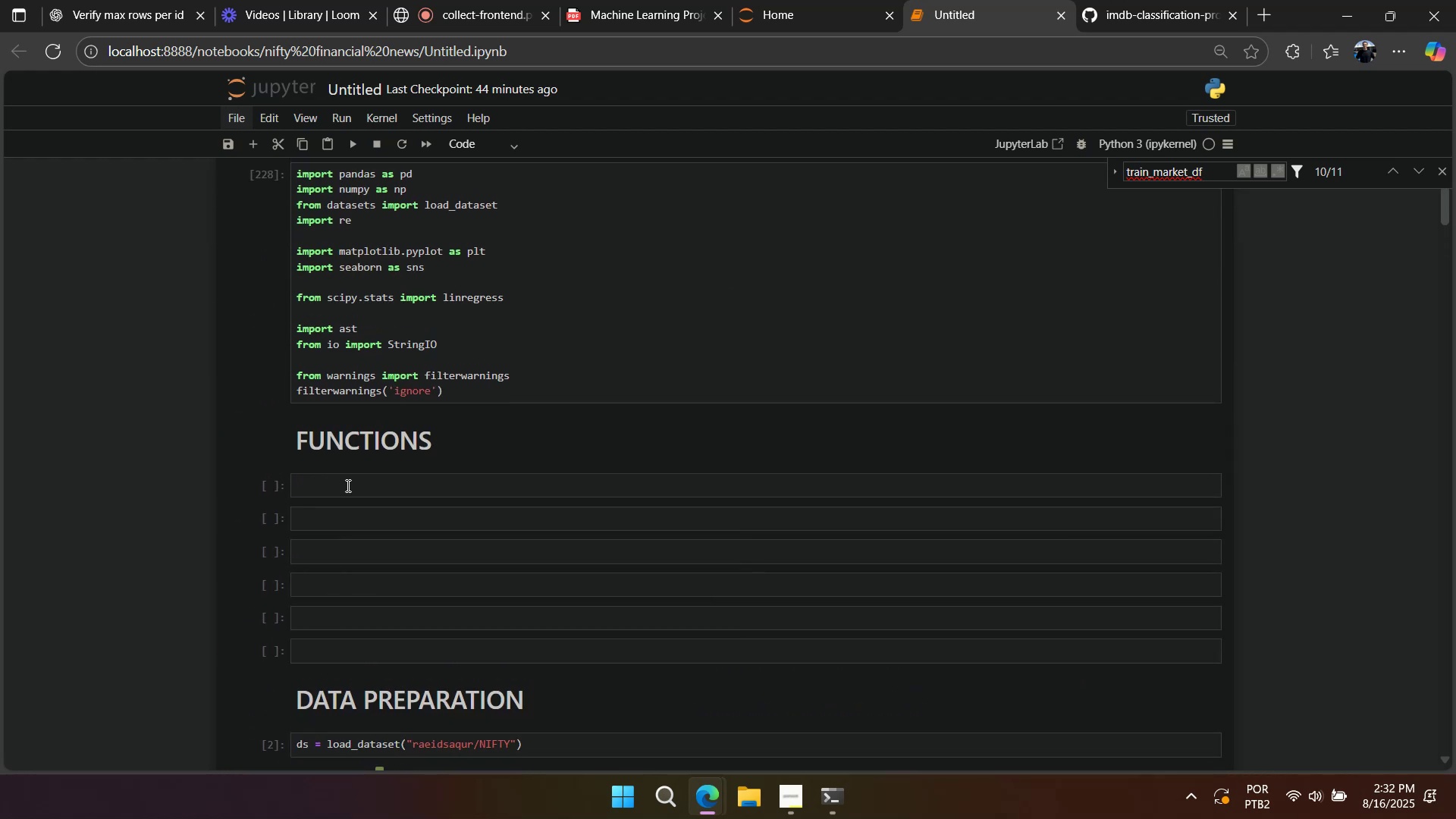 
key(Control+ControlLeft)
 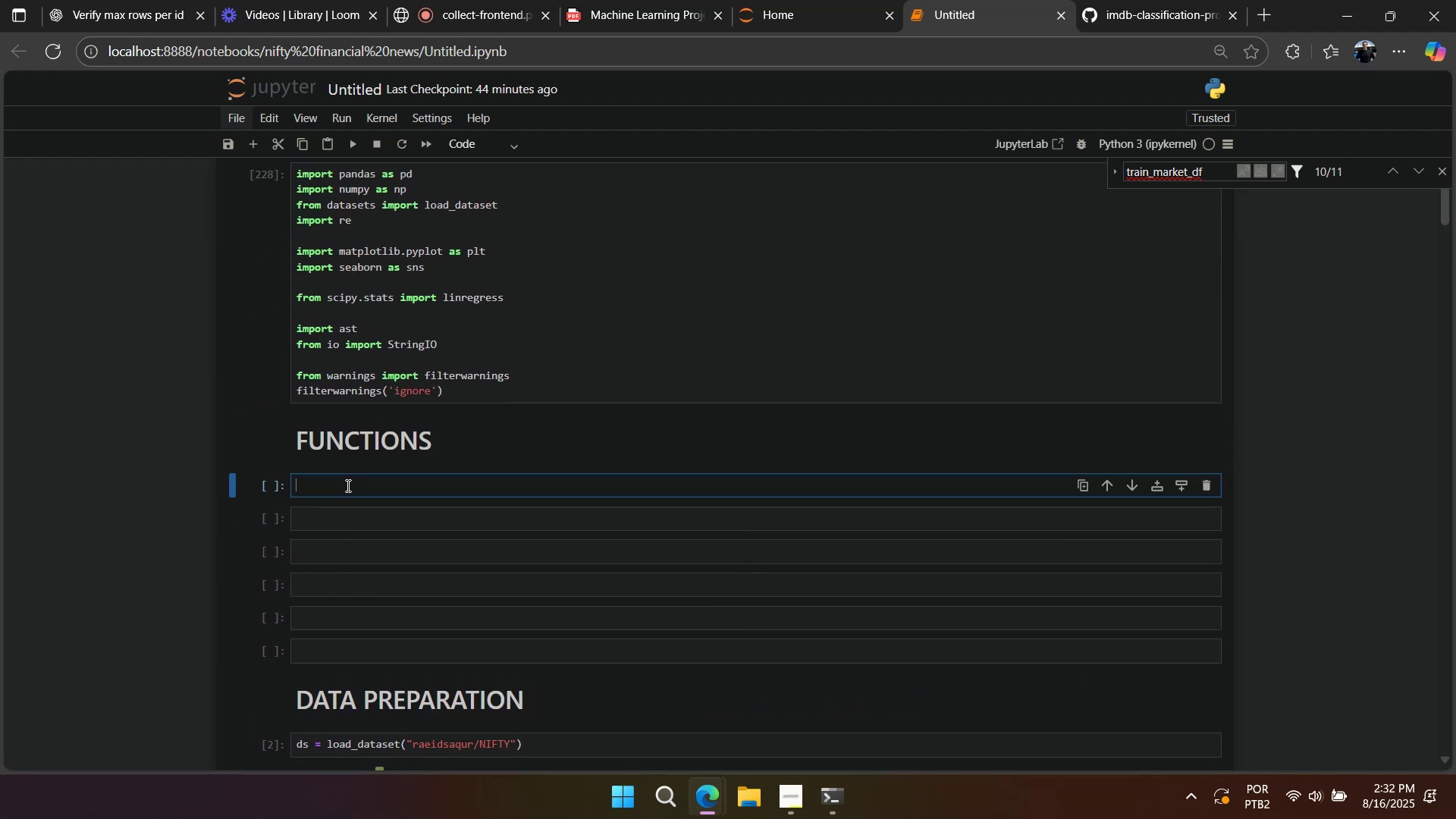 
key(Control+V)
 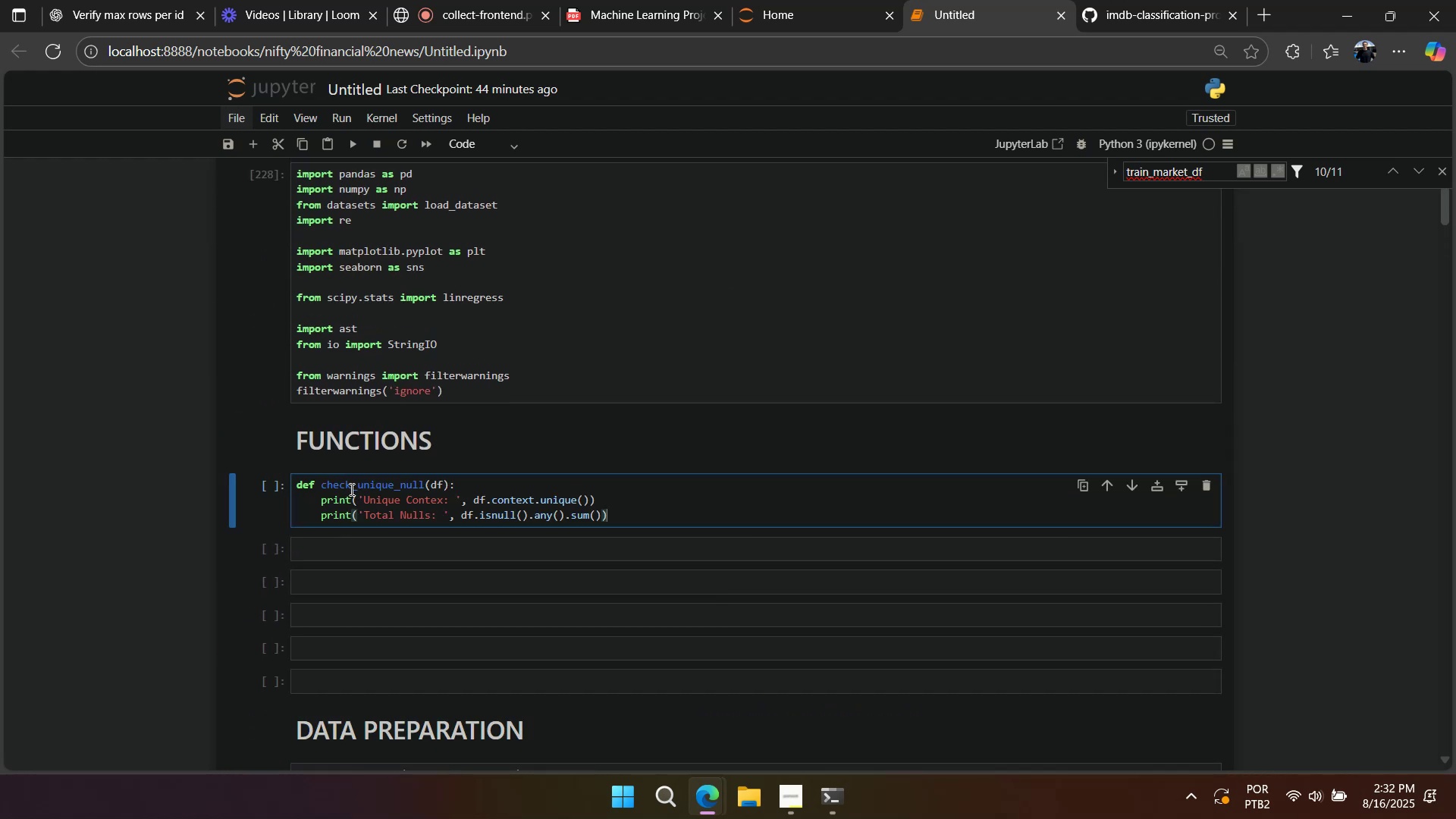 
scroll: coordinate [356, 515], scroll_direction: down, amount: 10.0
 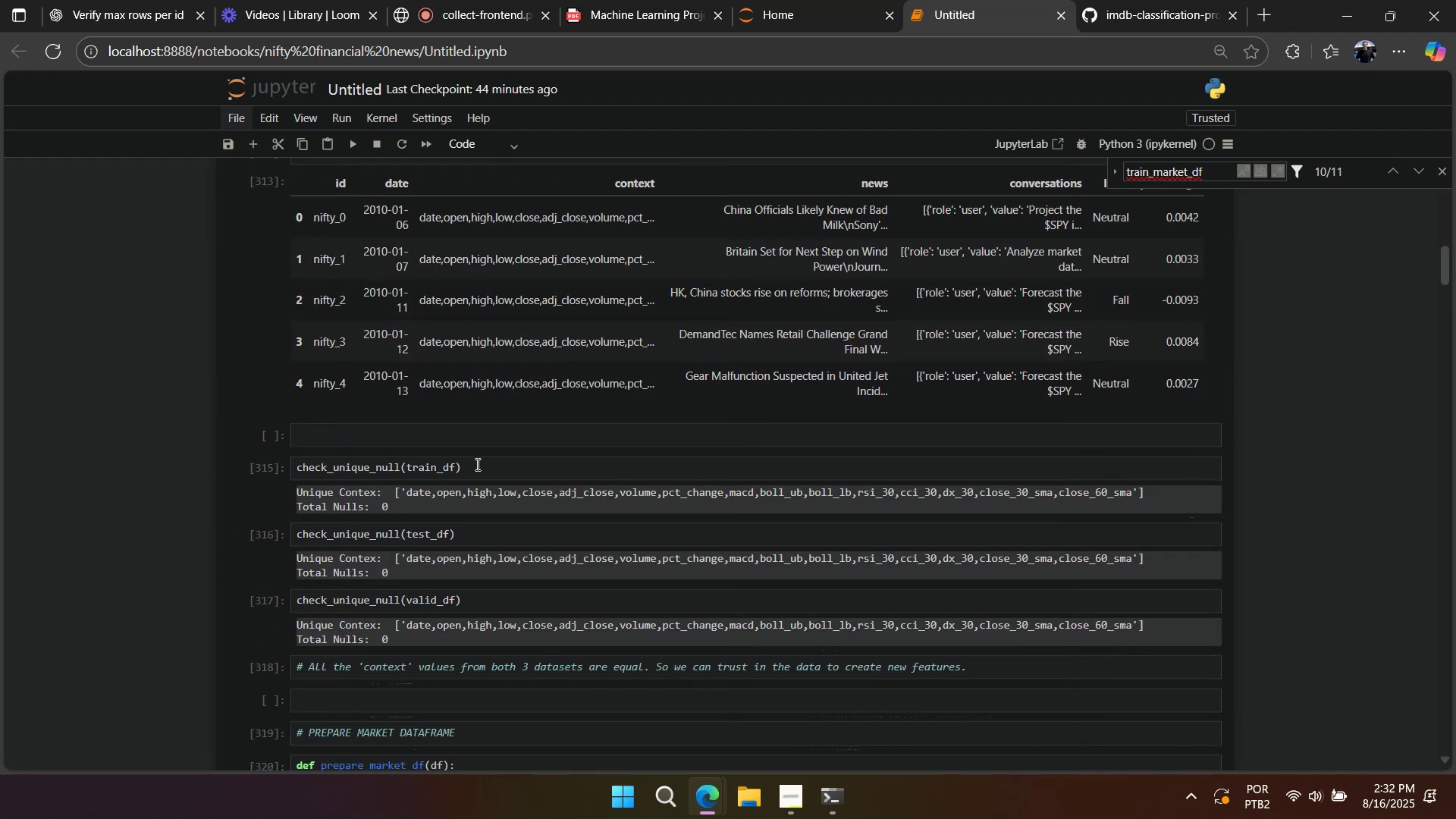 
right_click([476, 464])
 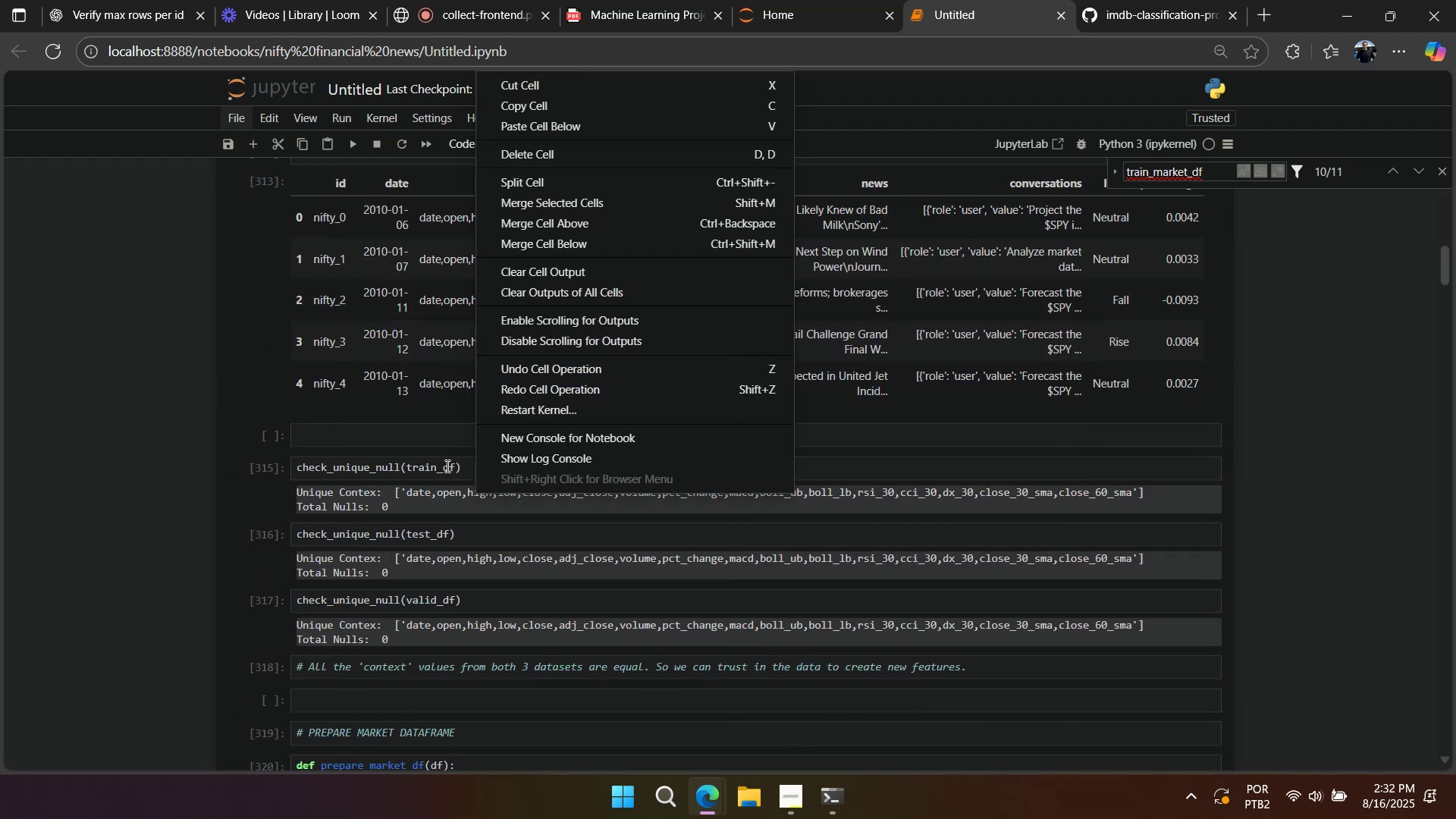 
mouse_move([420, 463])
 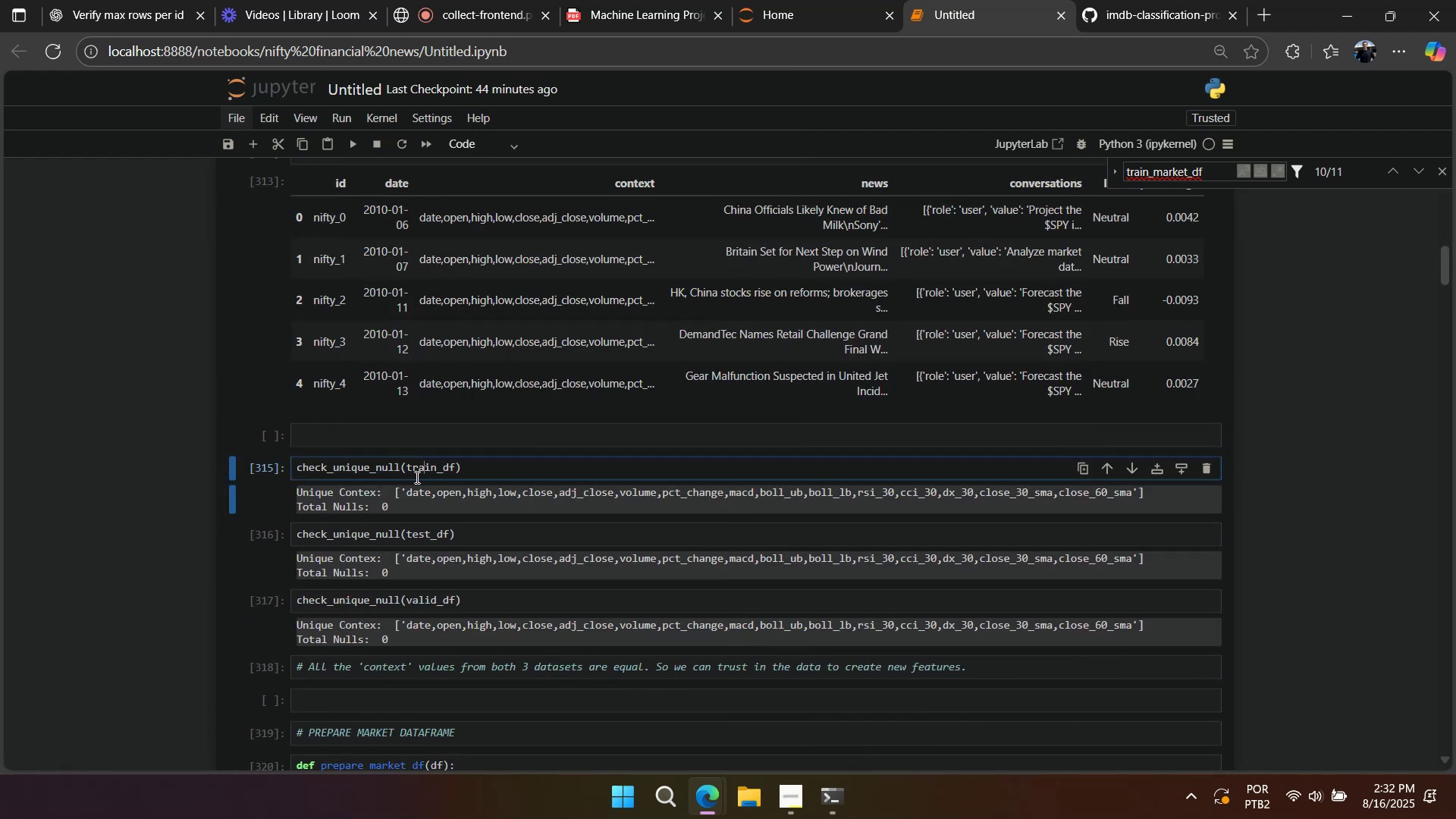 
scroll: coordinate [397, 514], scroll_direction: down, amount: 2.0
 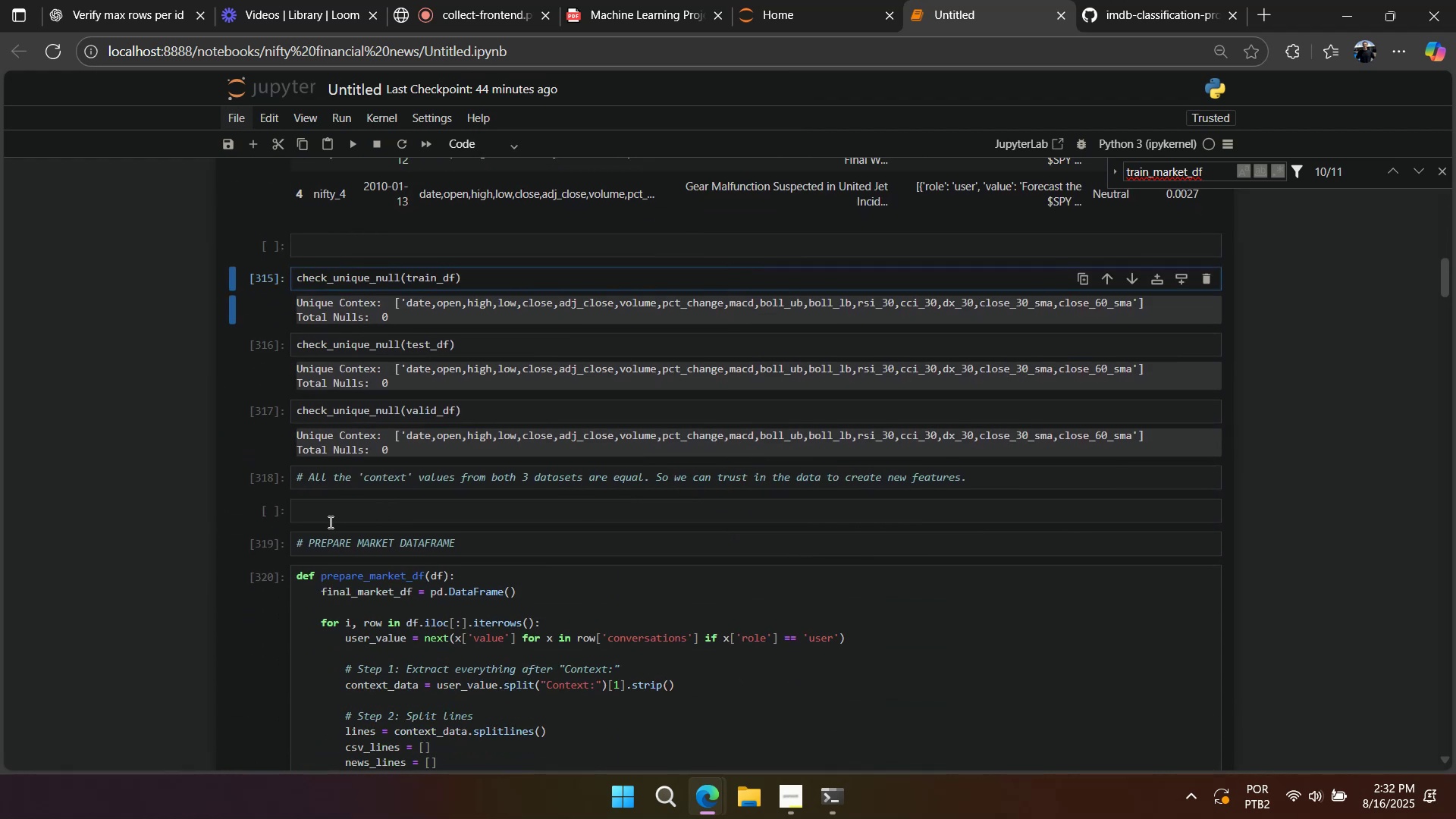 
left_click([269, 538])
 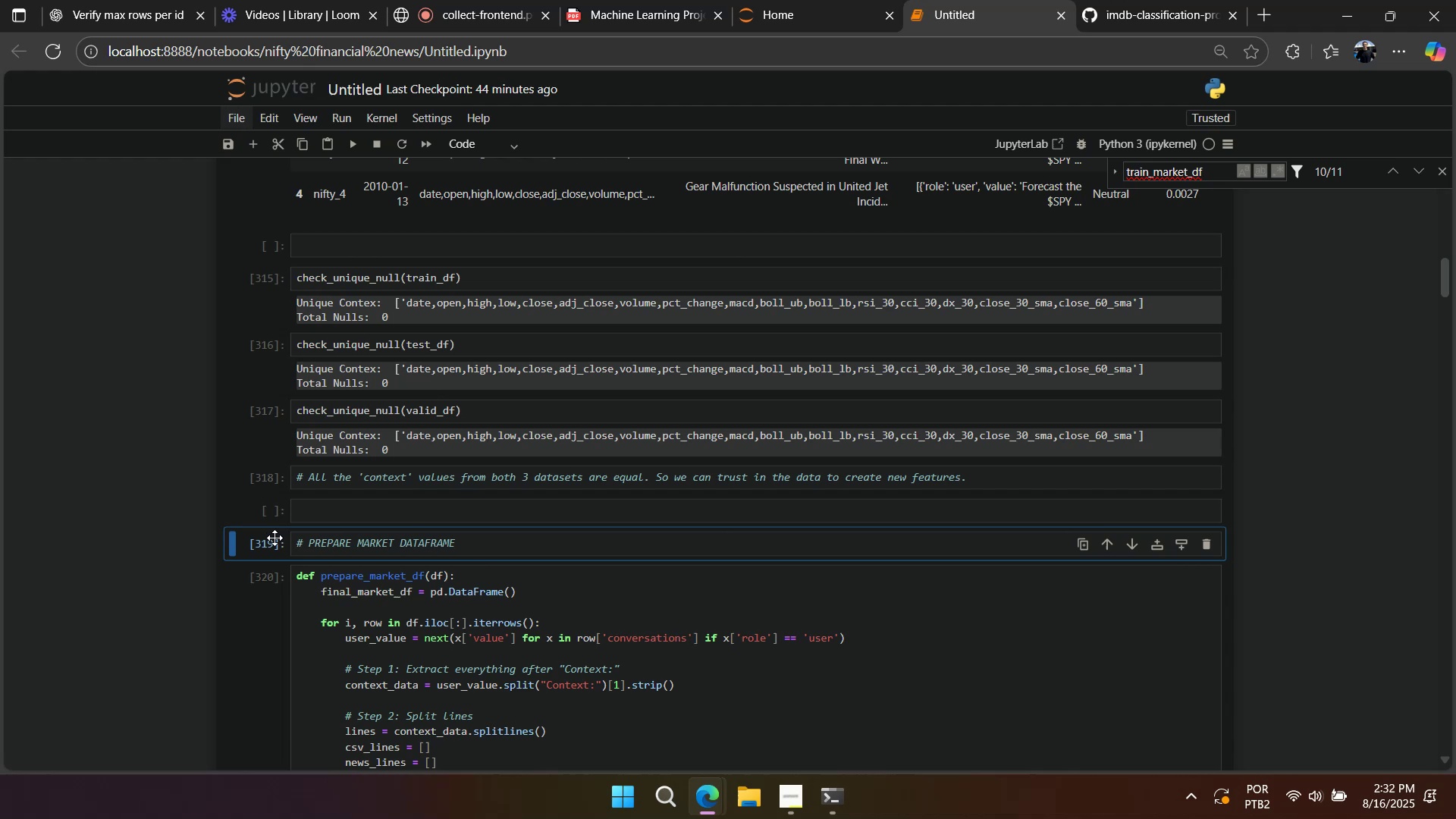 
scroll: coordinate [275, 537], scroll_direction: down, amount: 2.0
 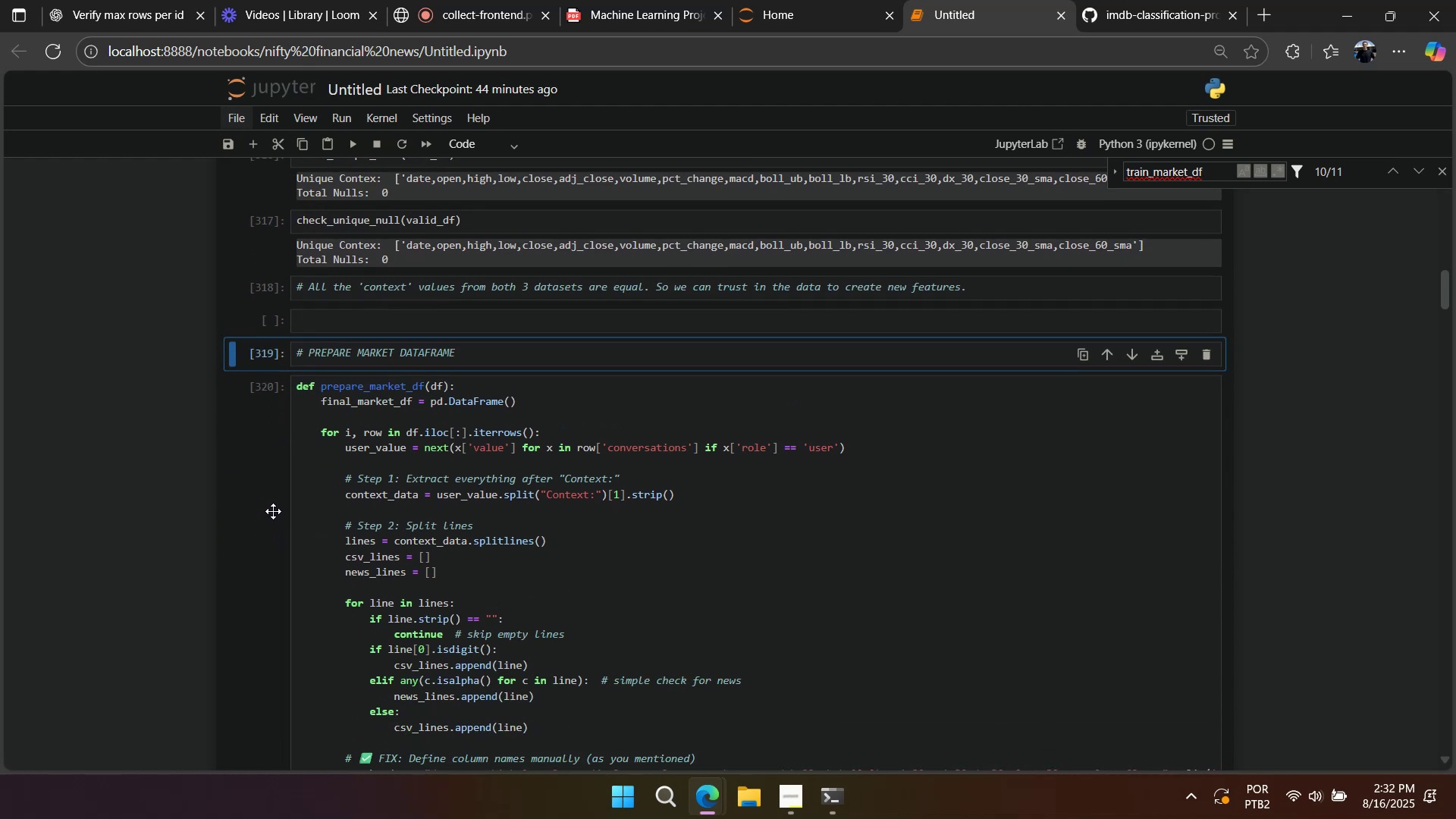 
left_click([271, 506])
 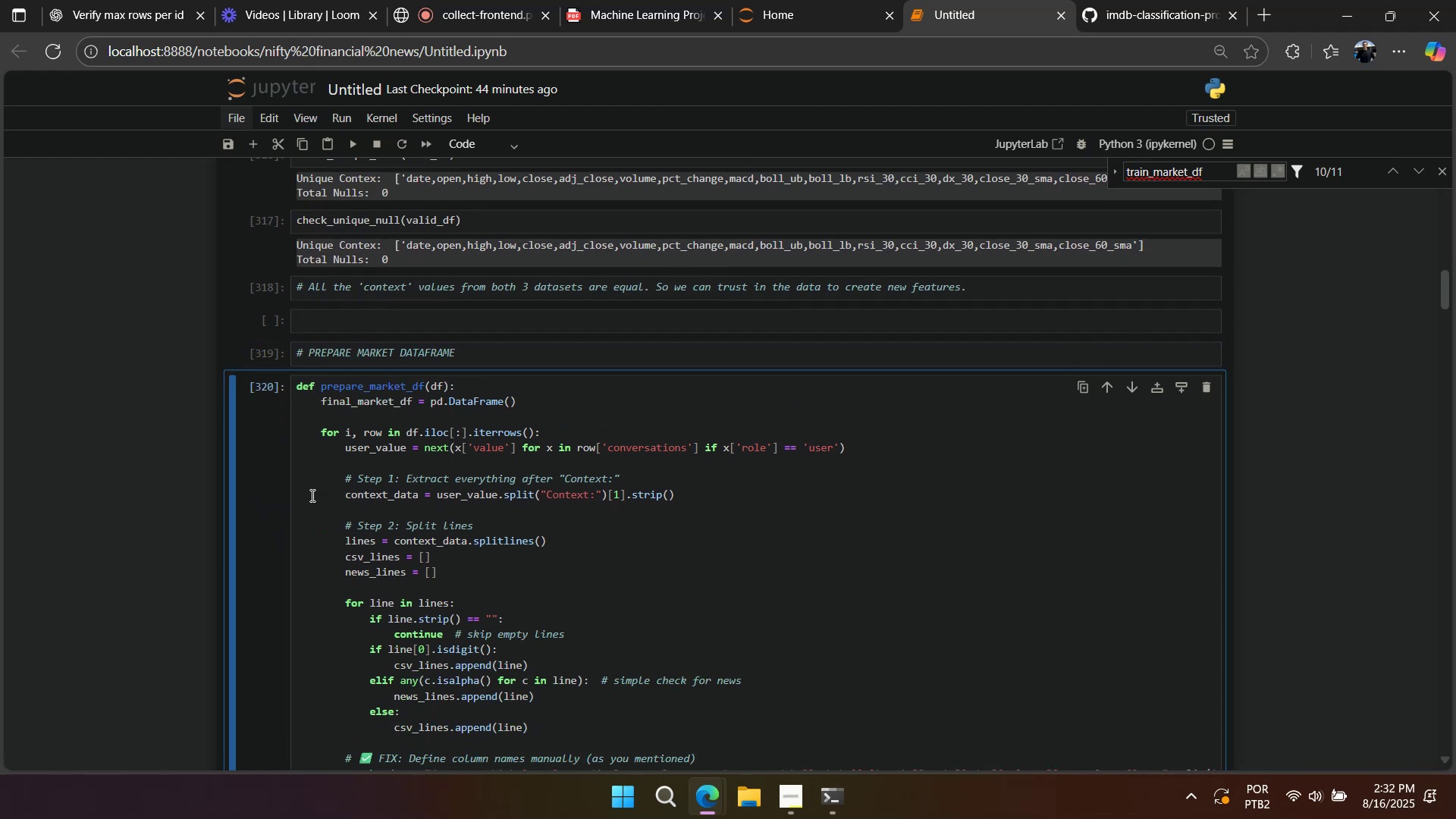 
scroll: coordinate [315, 494], scroll_direction: down, amount: 3.0
 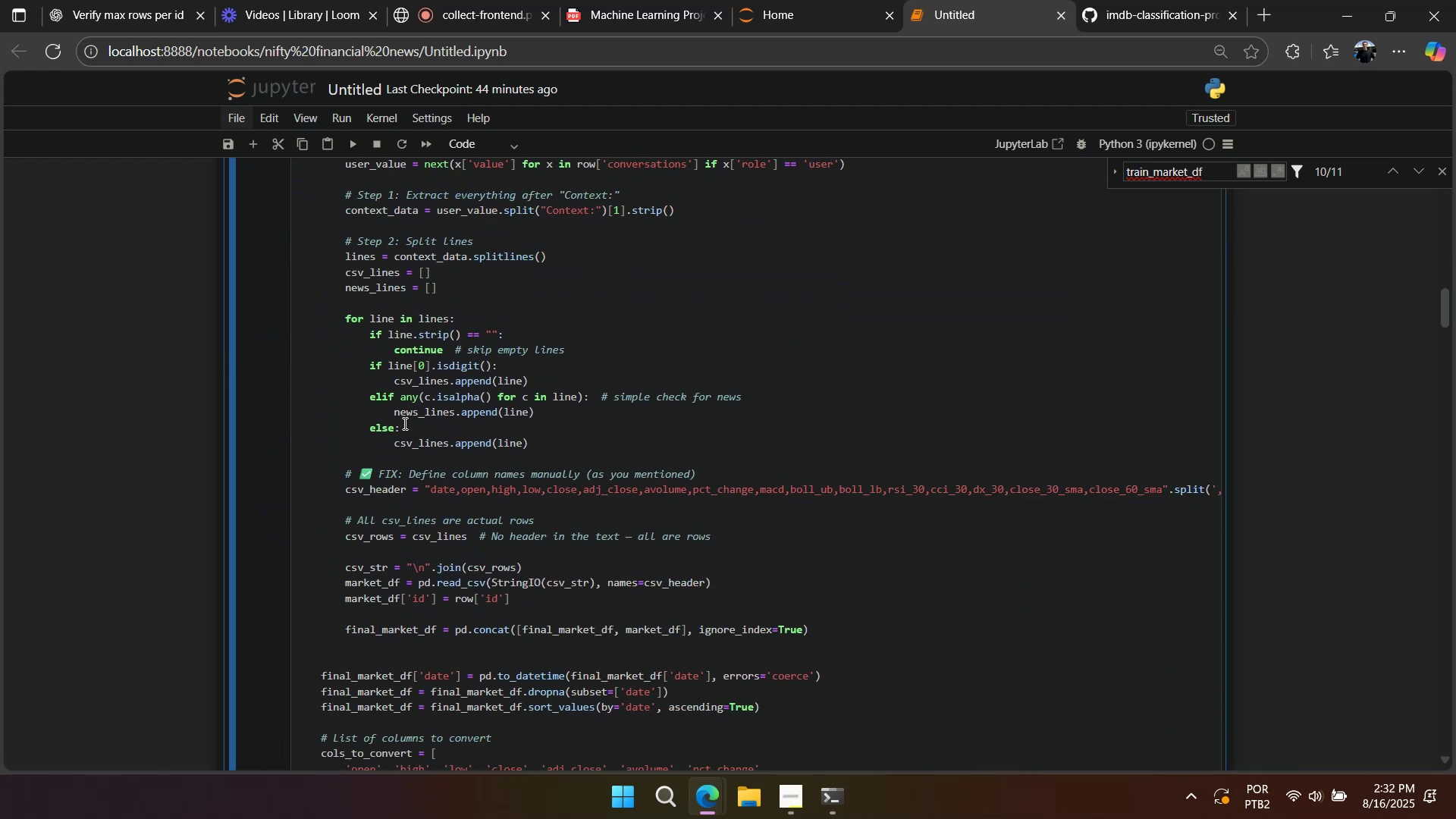 
left_click([403, 422])
 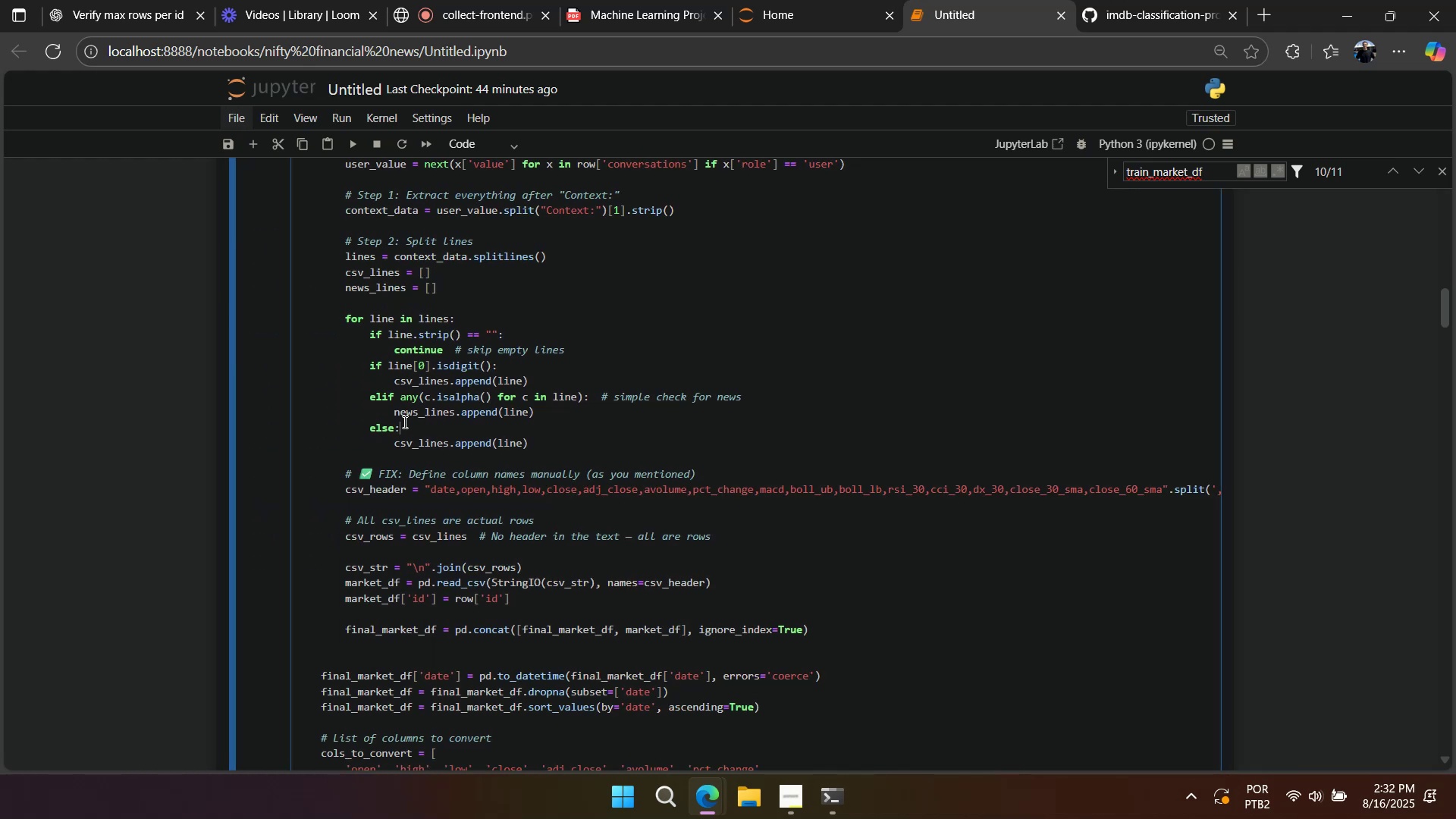 
key(Control+A)
 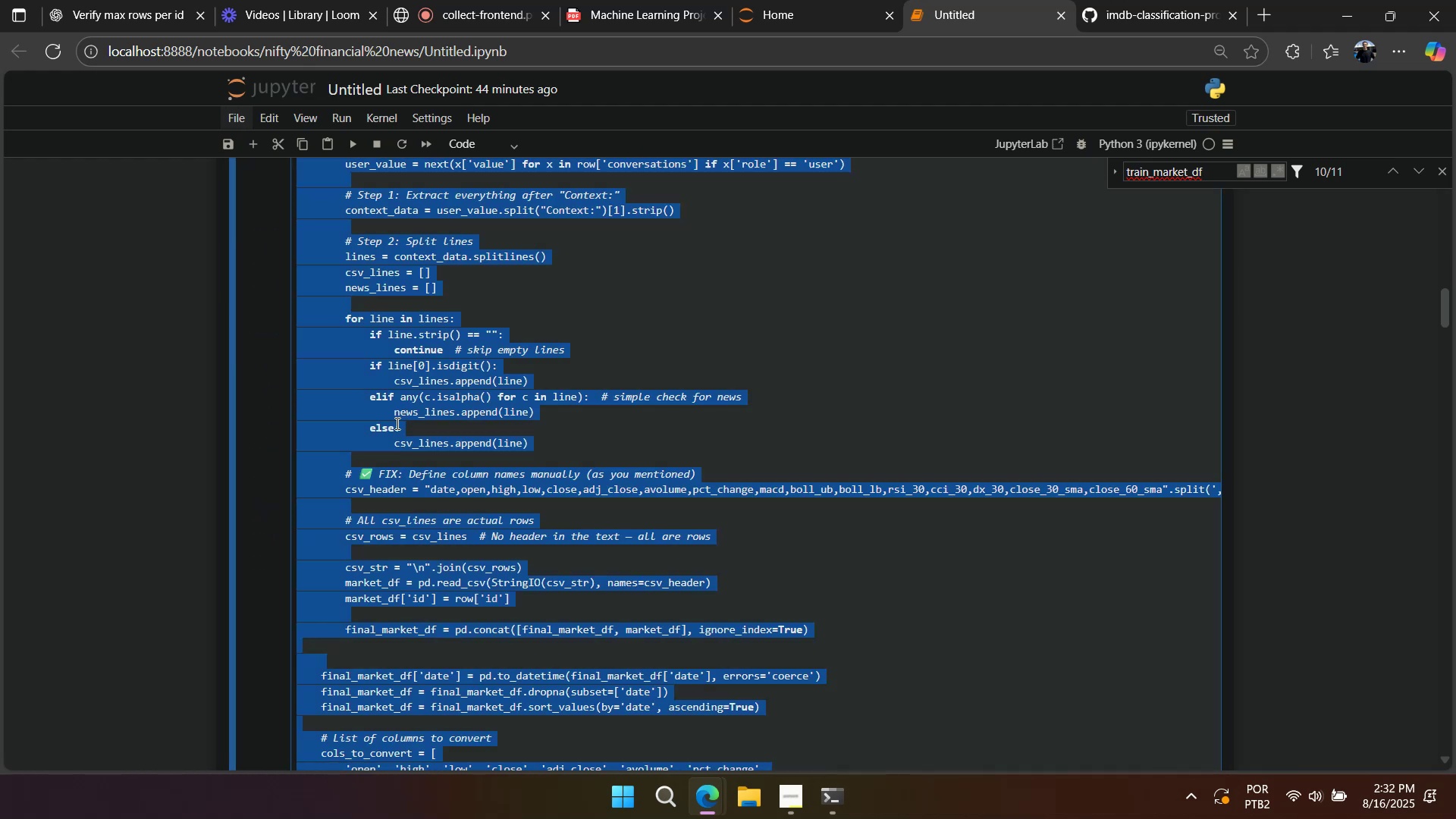 
key(Control+X)
 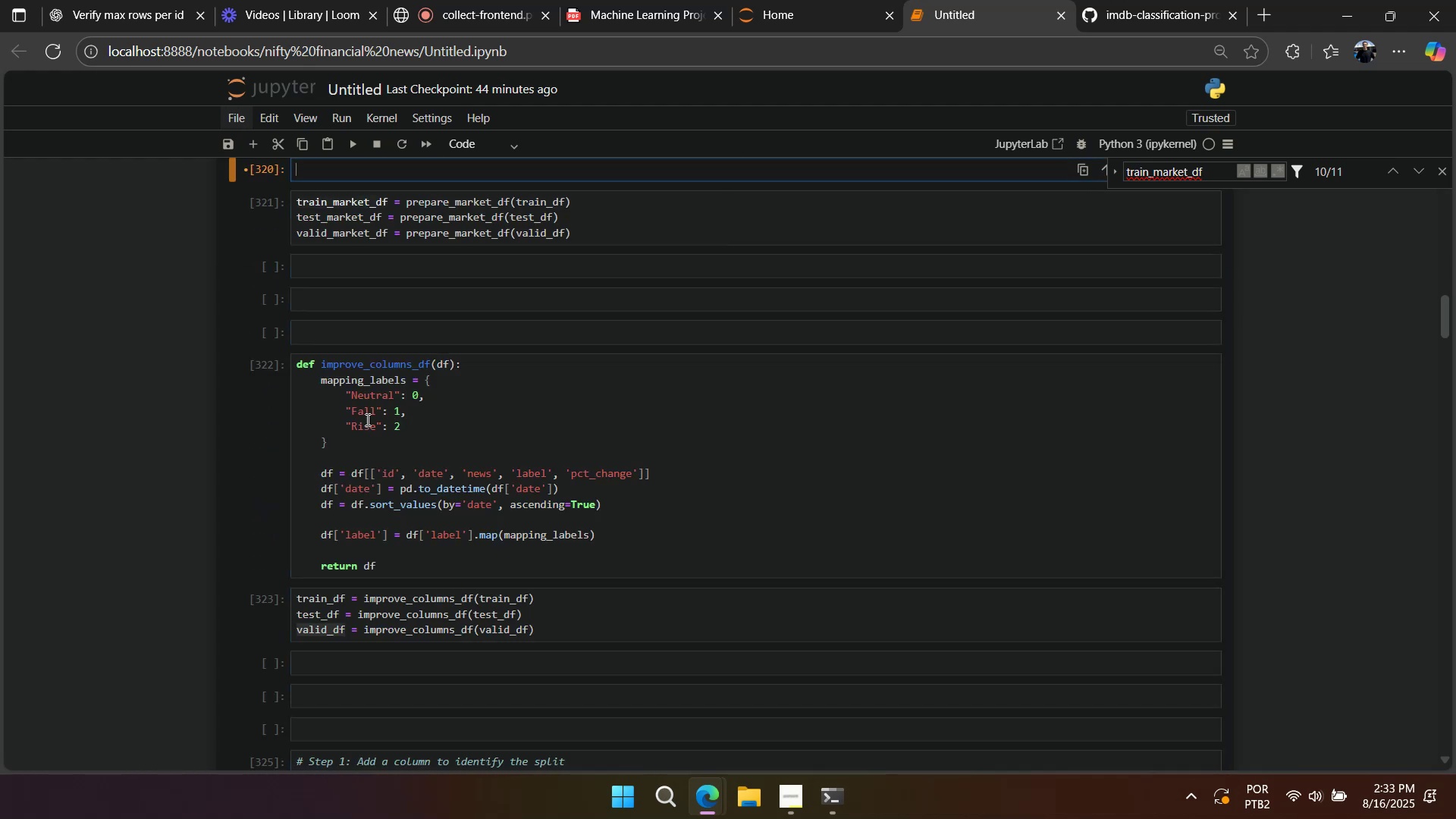 
scroll: coordinate [353, 431], scroll_direction: up, amount: 2.0
 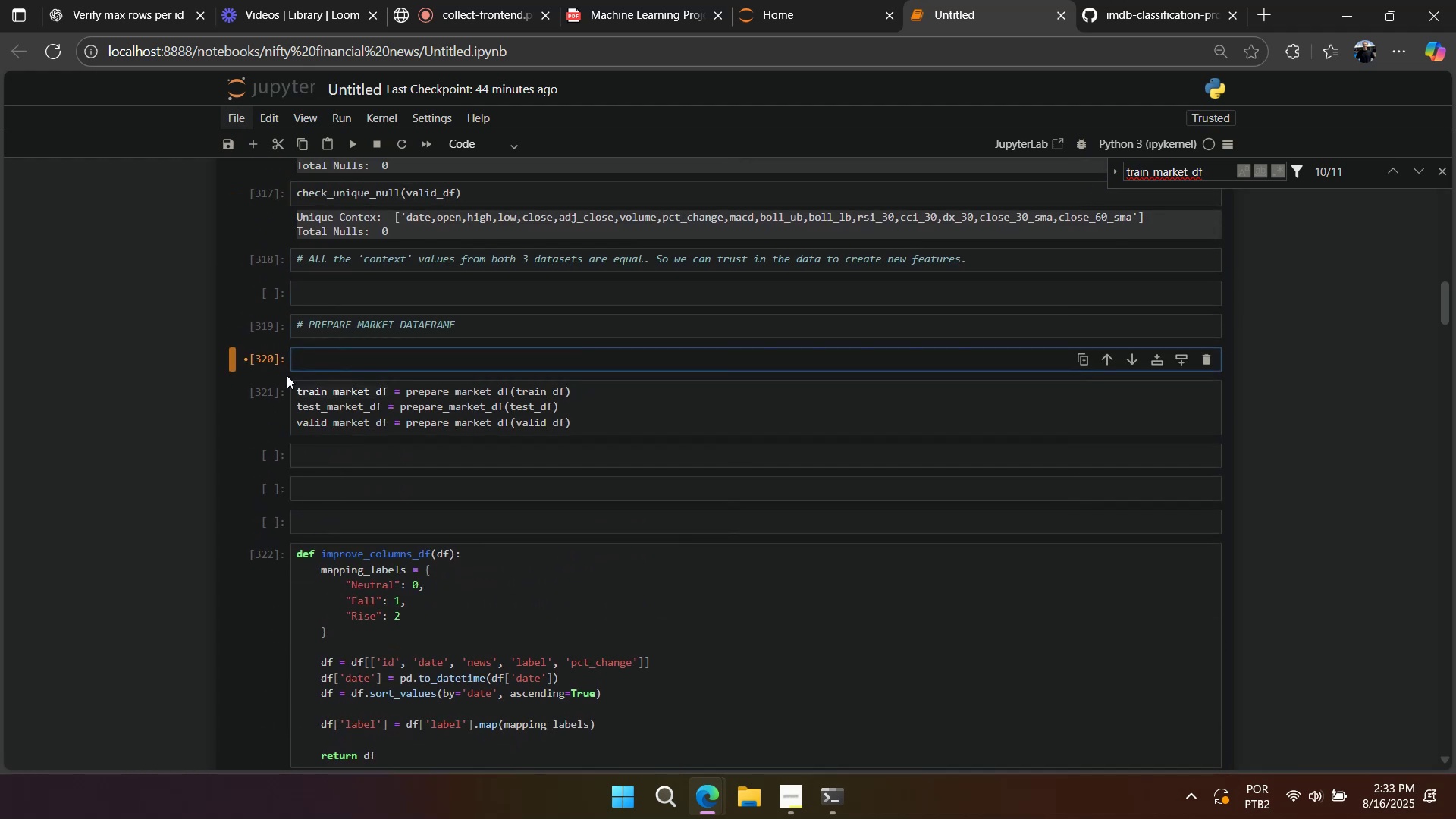 
left_click([281, 367])
 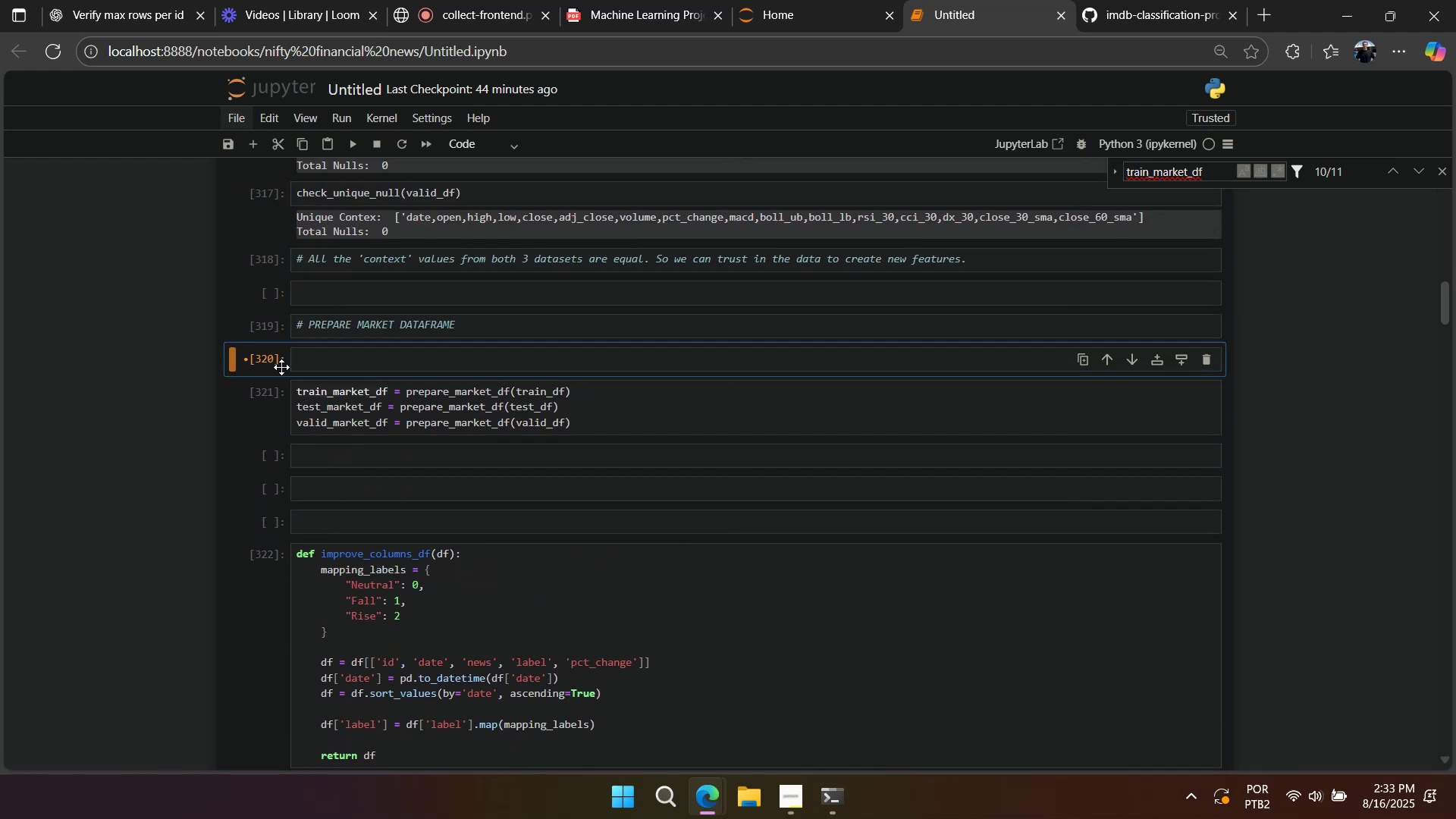 
type(dd)
 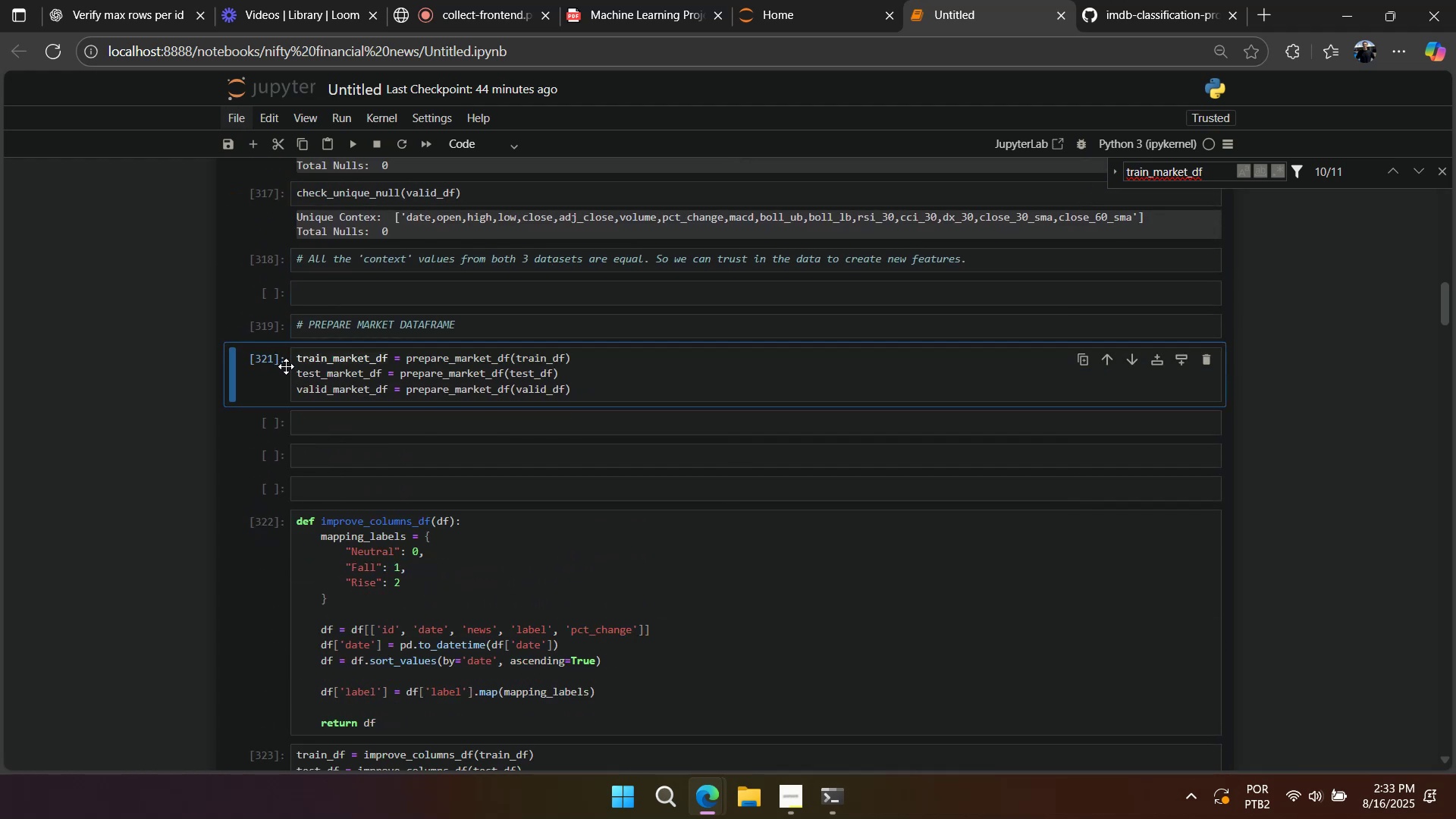 
scroll: coordinate [337, 496], scroll_direction: up, amount: 14.0
 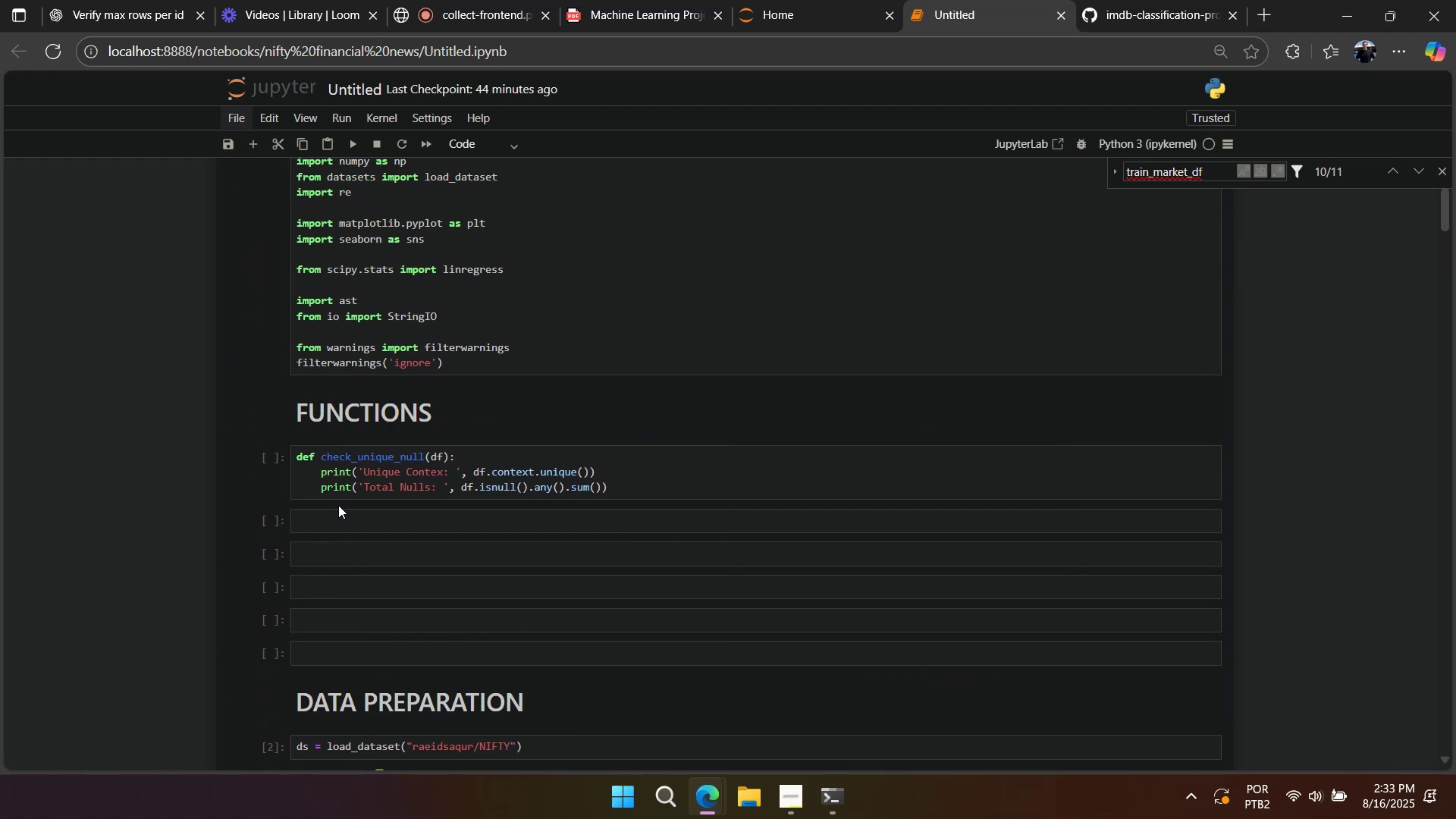 
left_click([340, 514])
 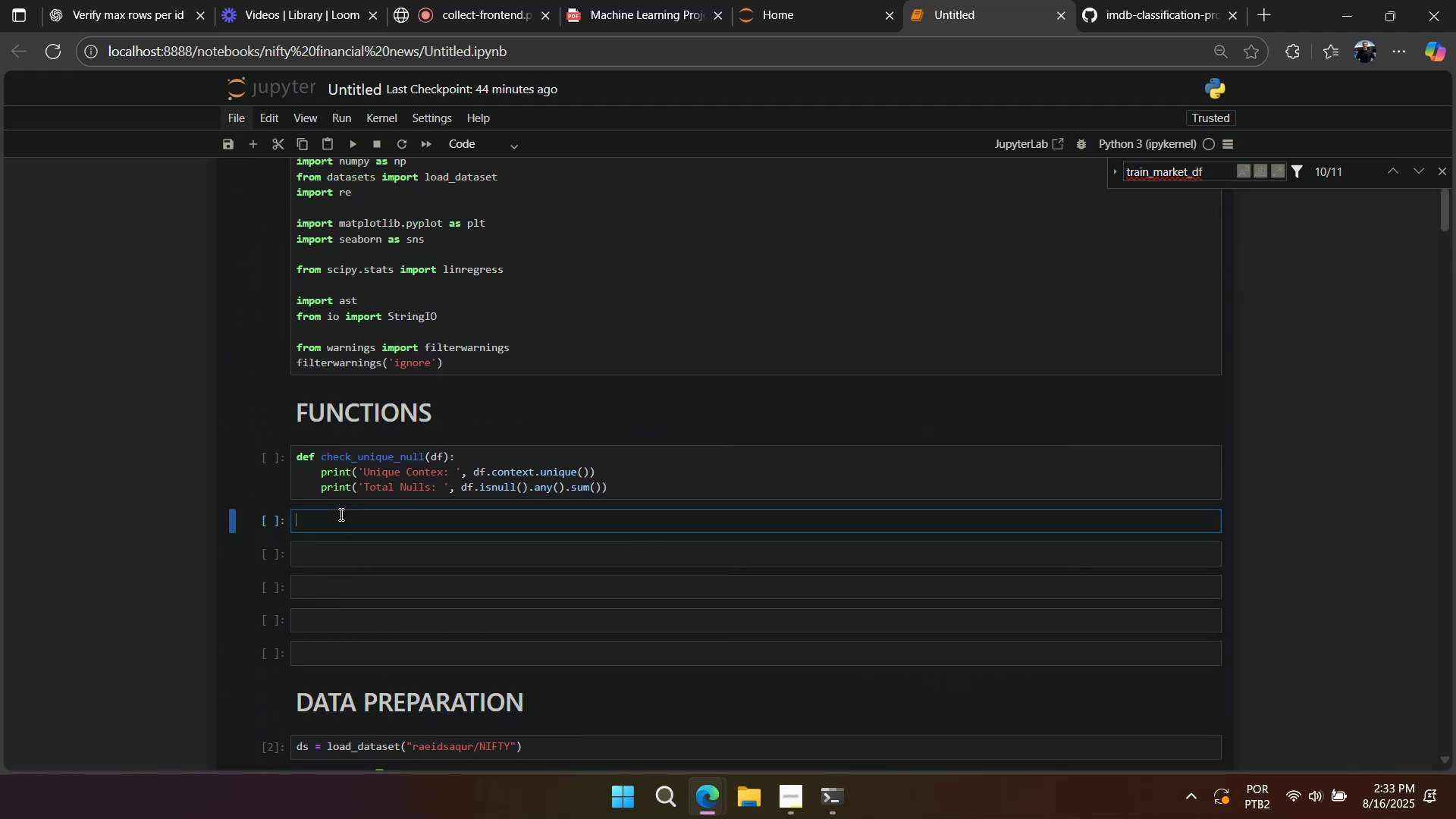 
key(Control+ControlLeft)
 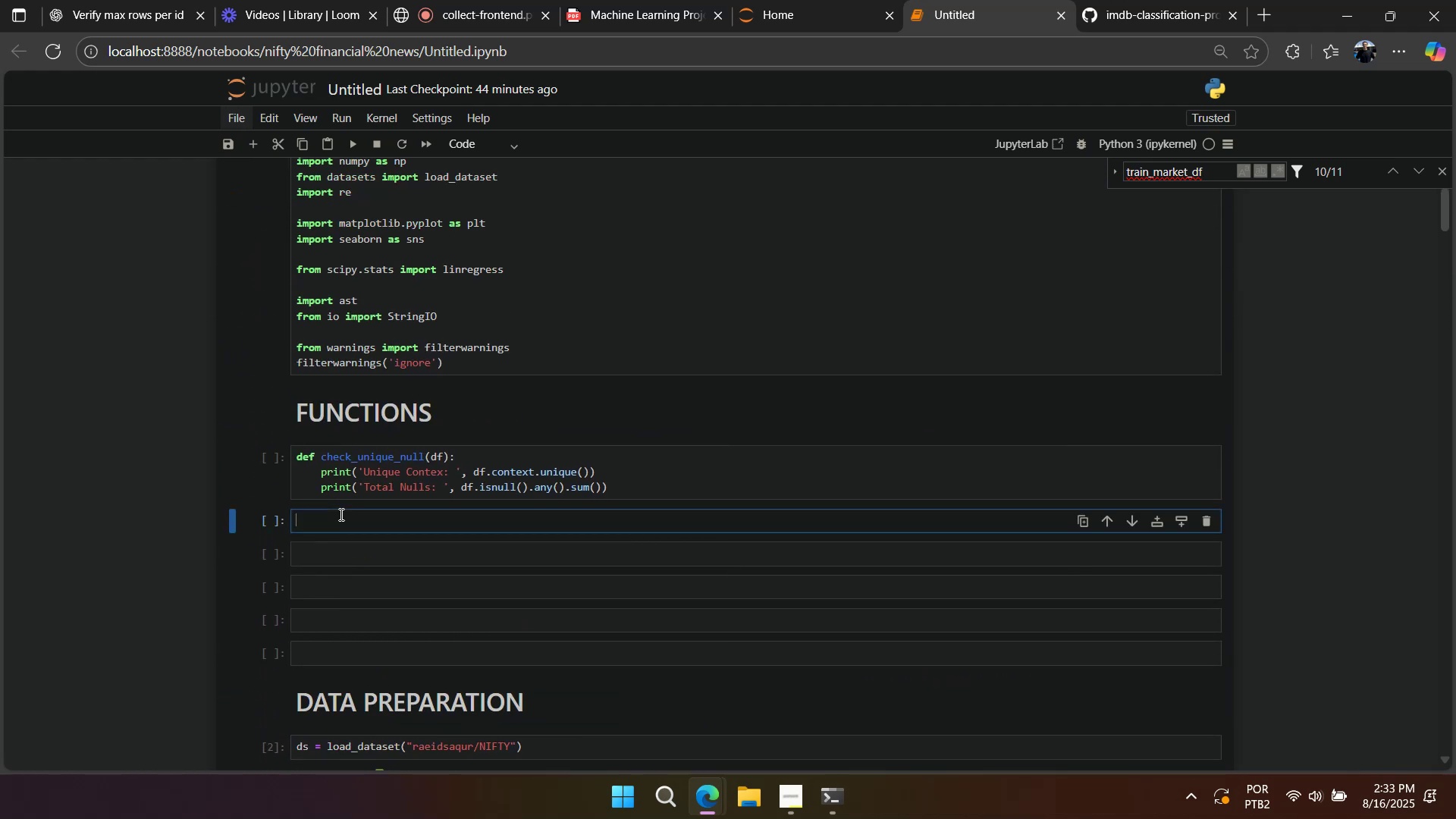 
key(Control+V)
 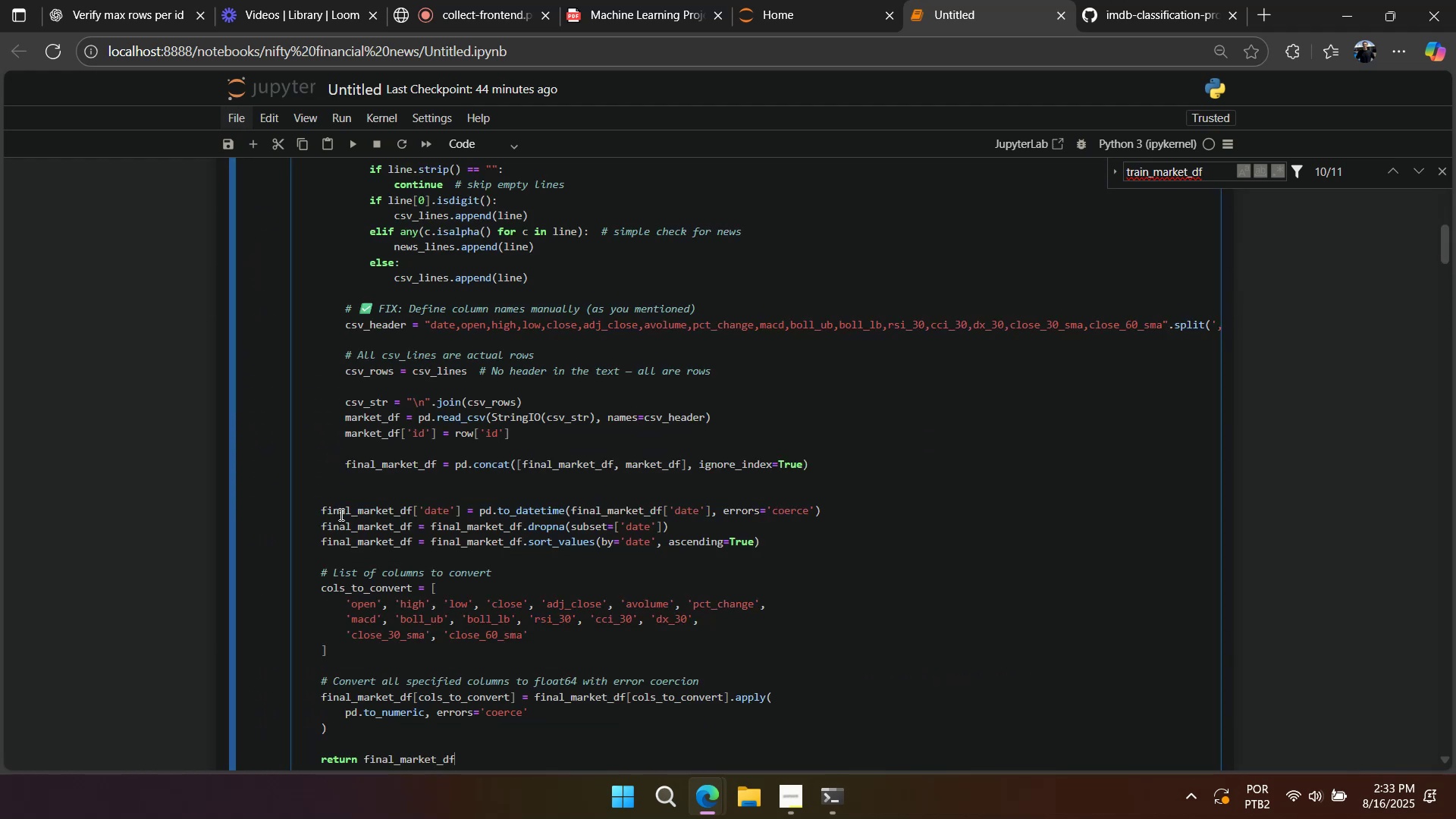 
scroll: coordinate [340, 516], scroll_direction: down, amount: 15.0
 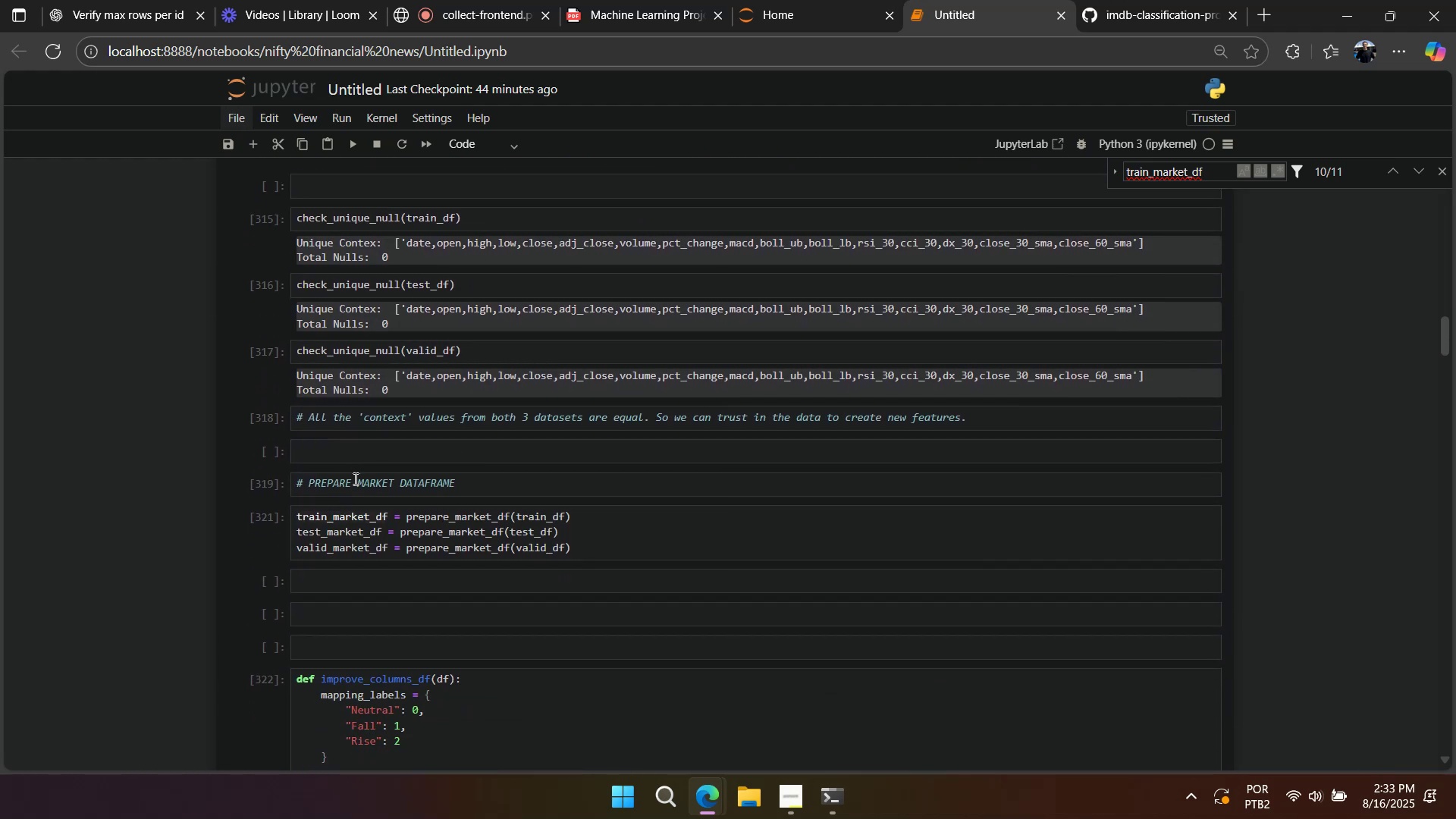 
double_click([354, 479])
 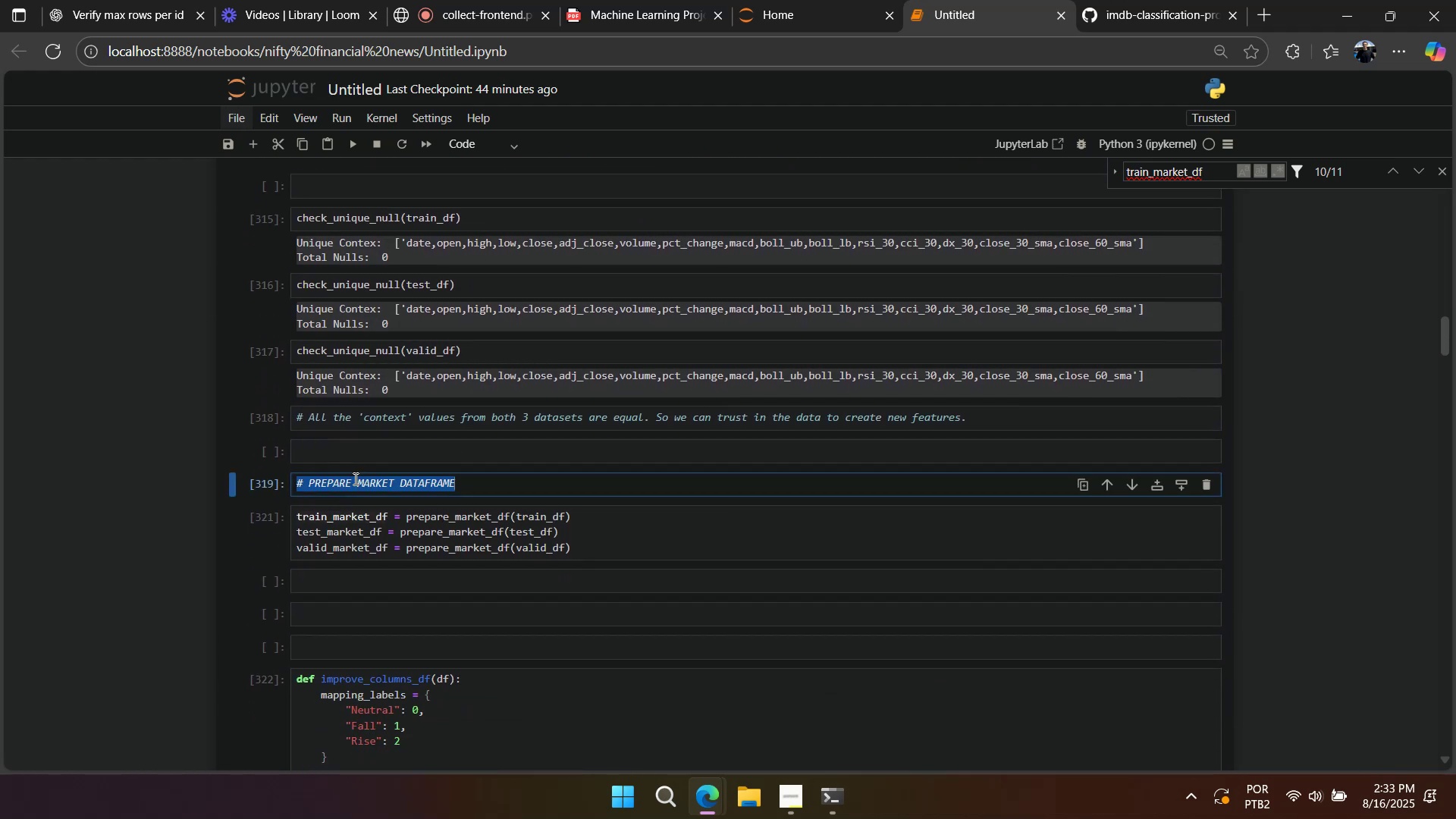 
triple_click([354, 479])
 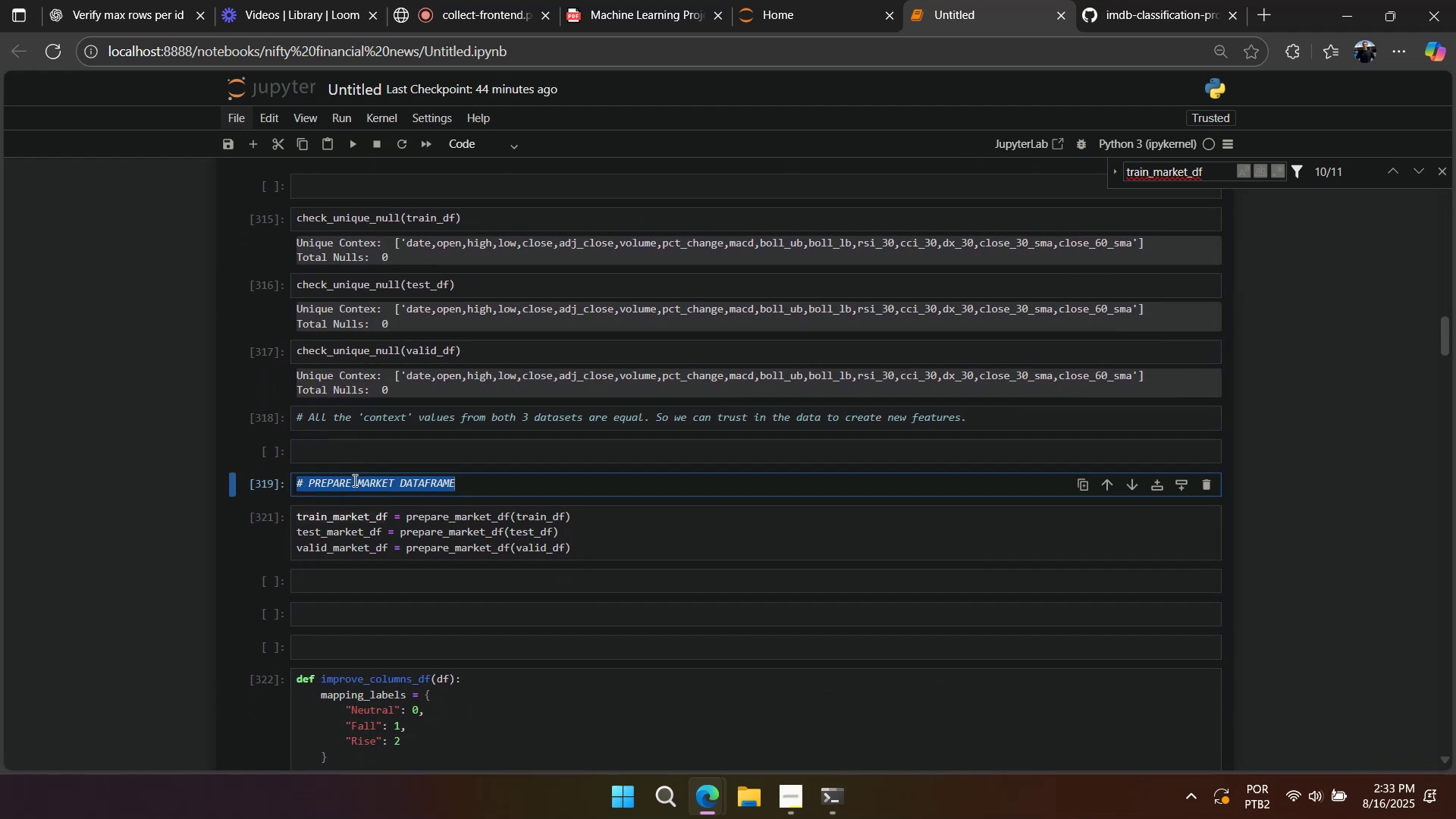 
key(Control+X)
 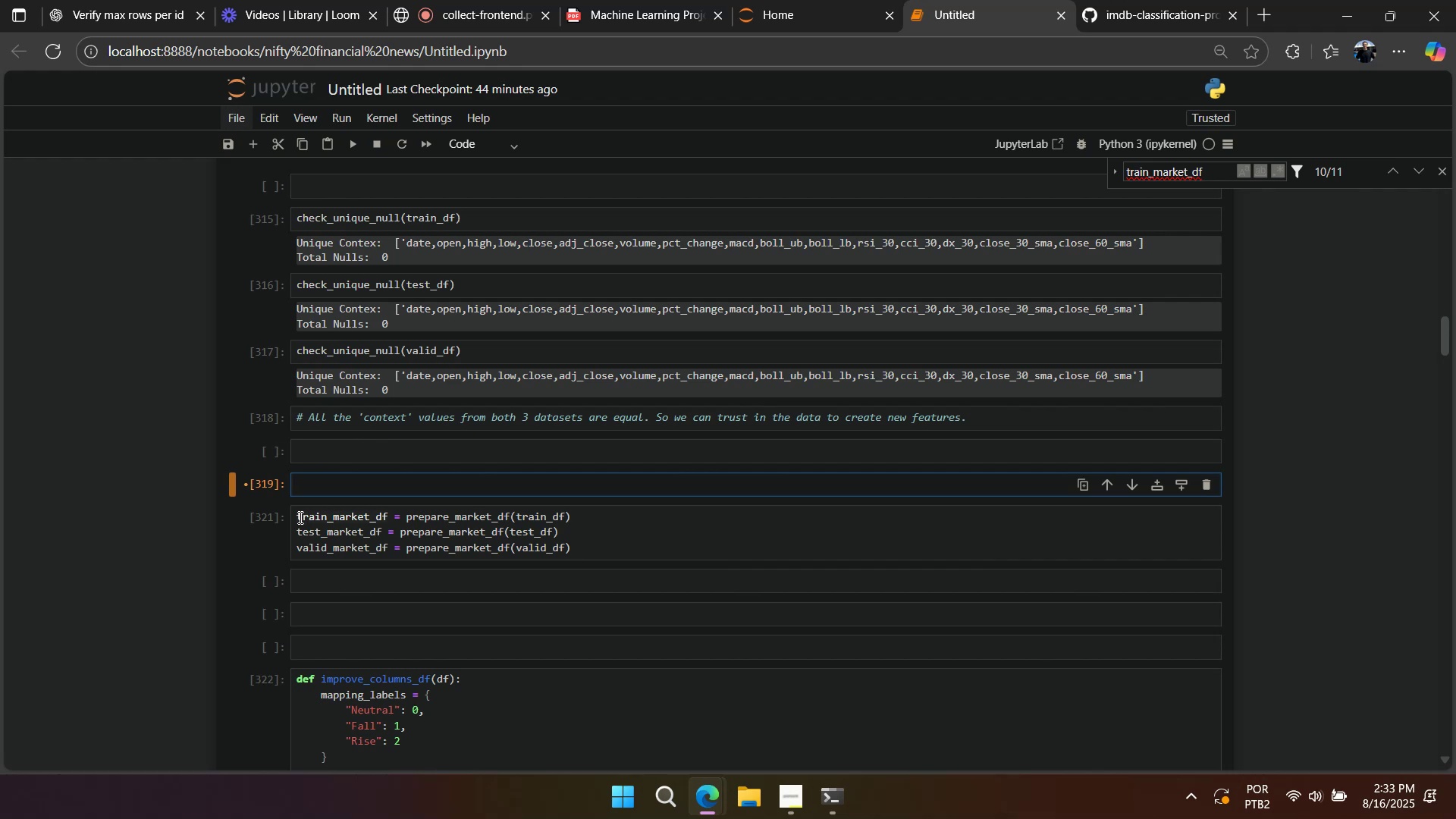 
left_click([295, 519])
 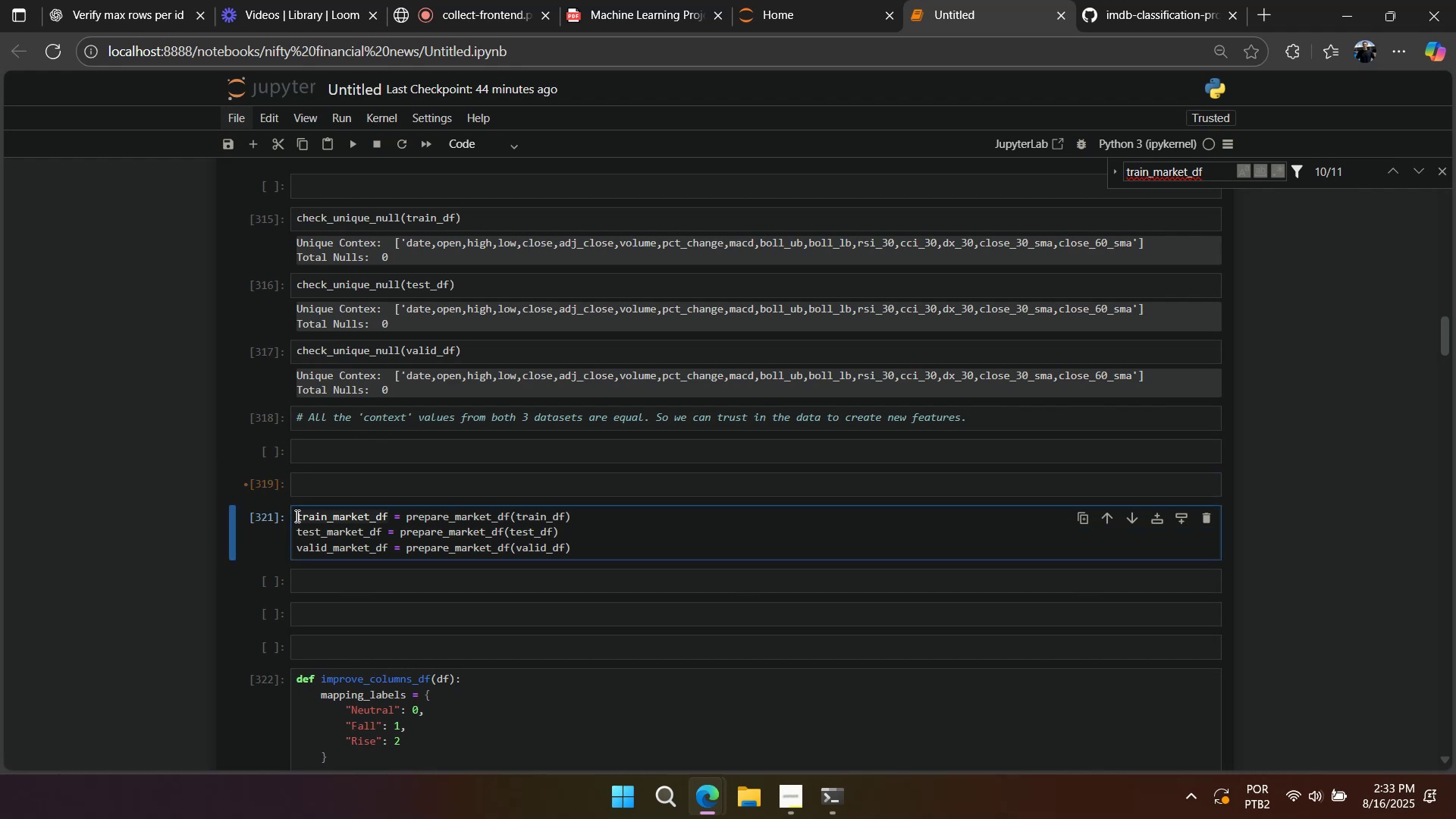 
key(Enter)
 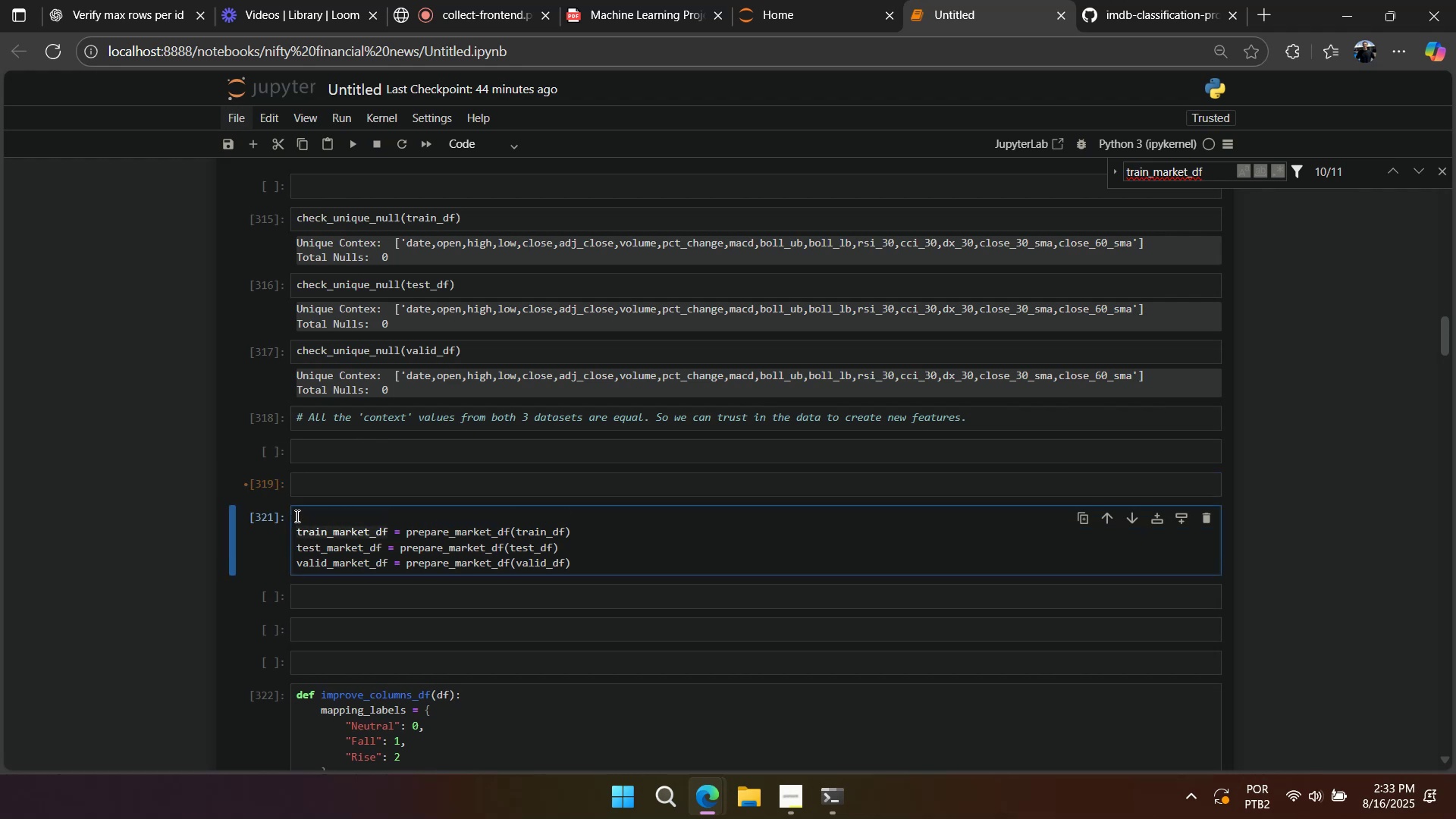 
left_click([296, 516])
 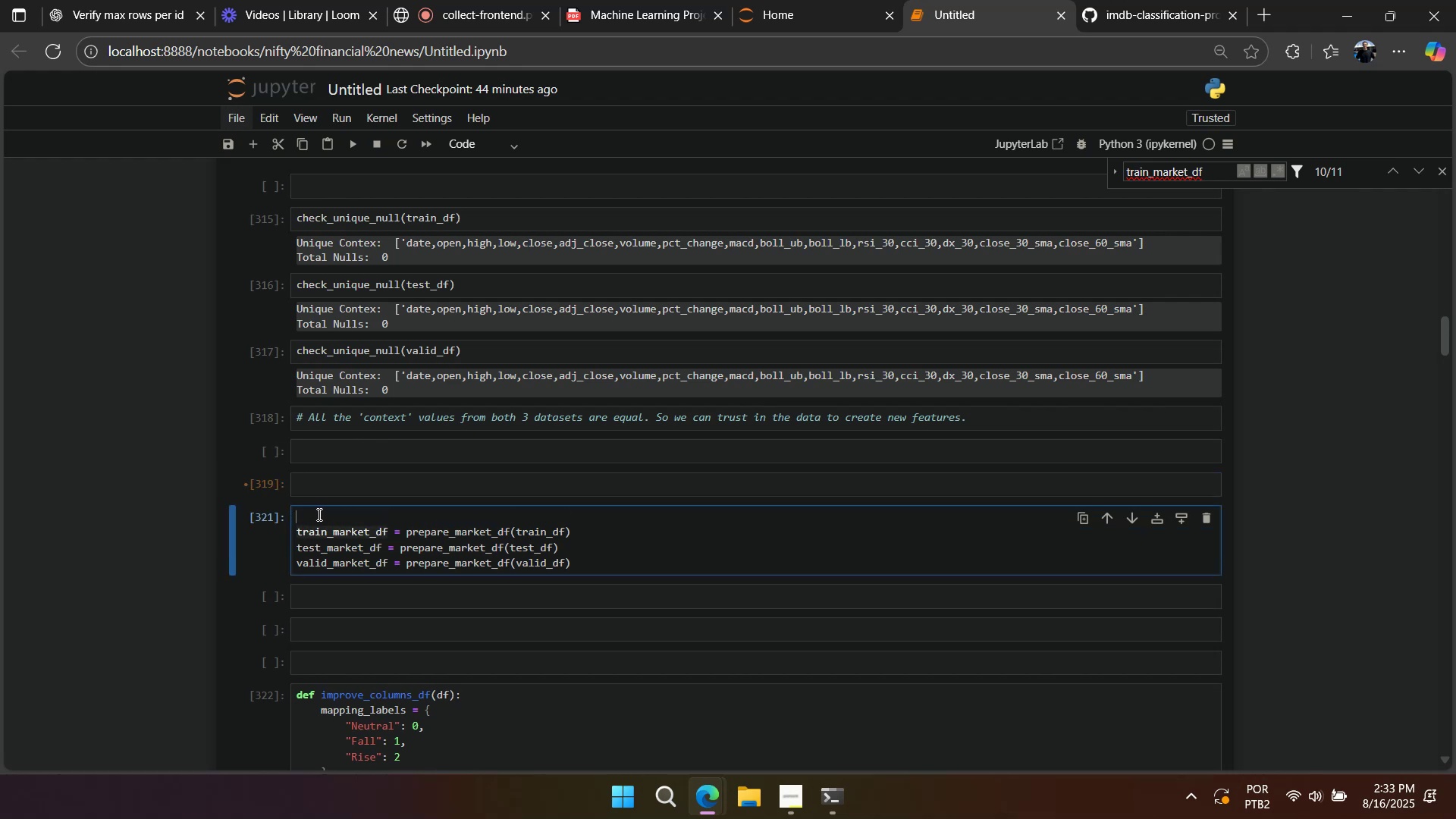 
key(Control+V)
 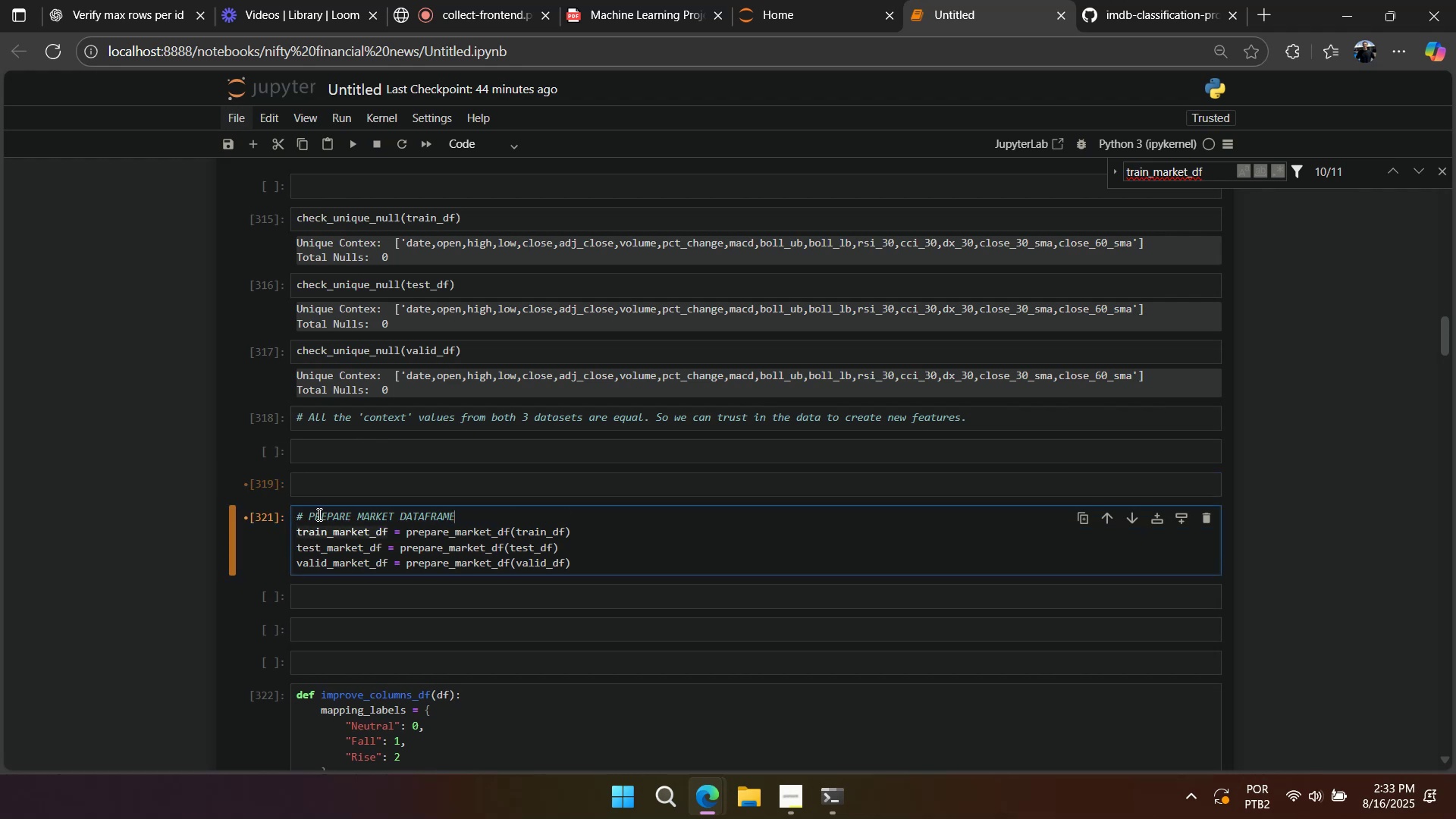 
key(Control+V)
 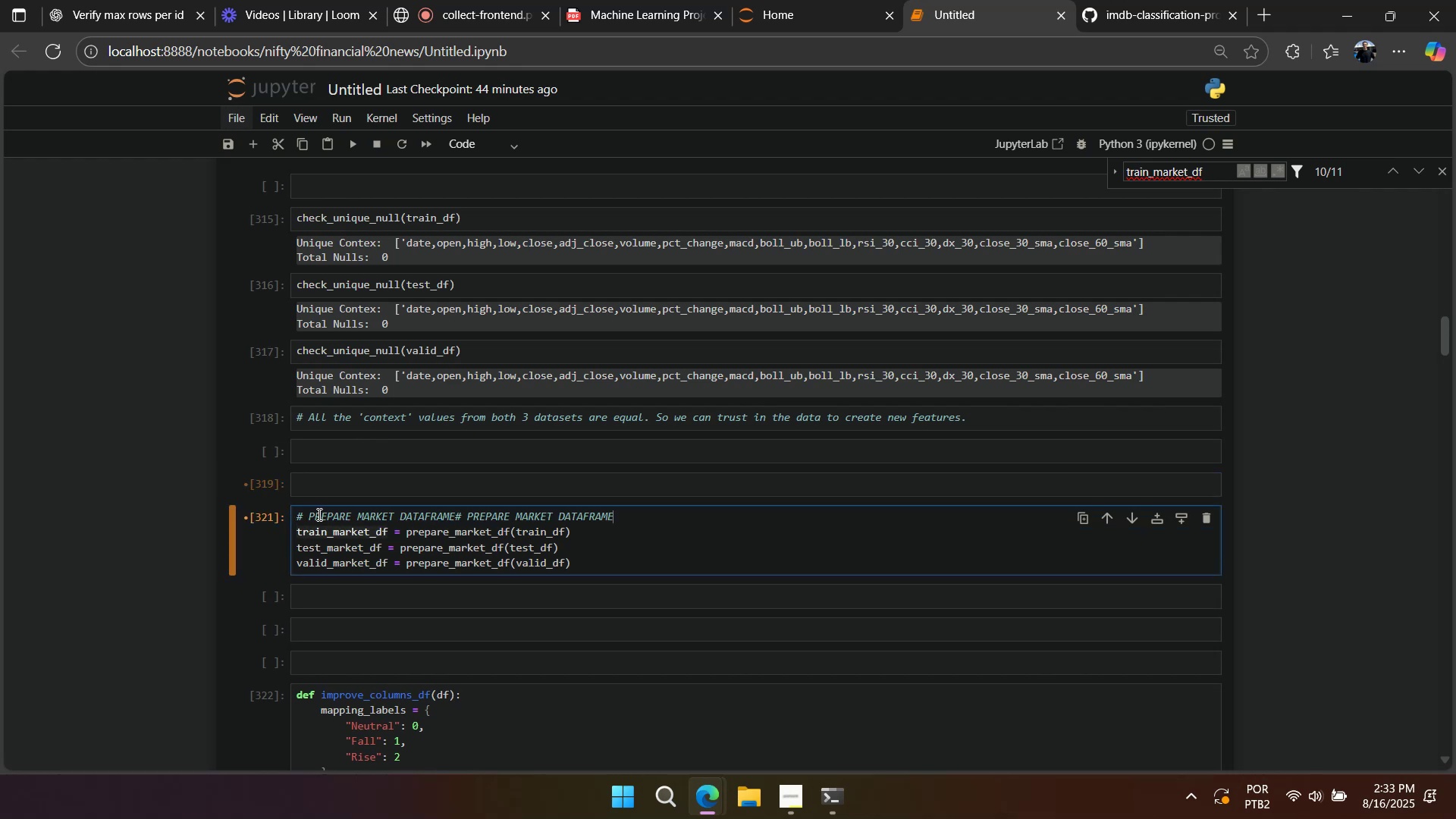 
key(Control+Z)
 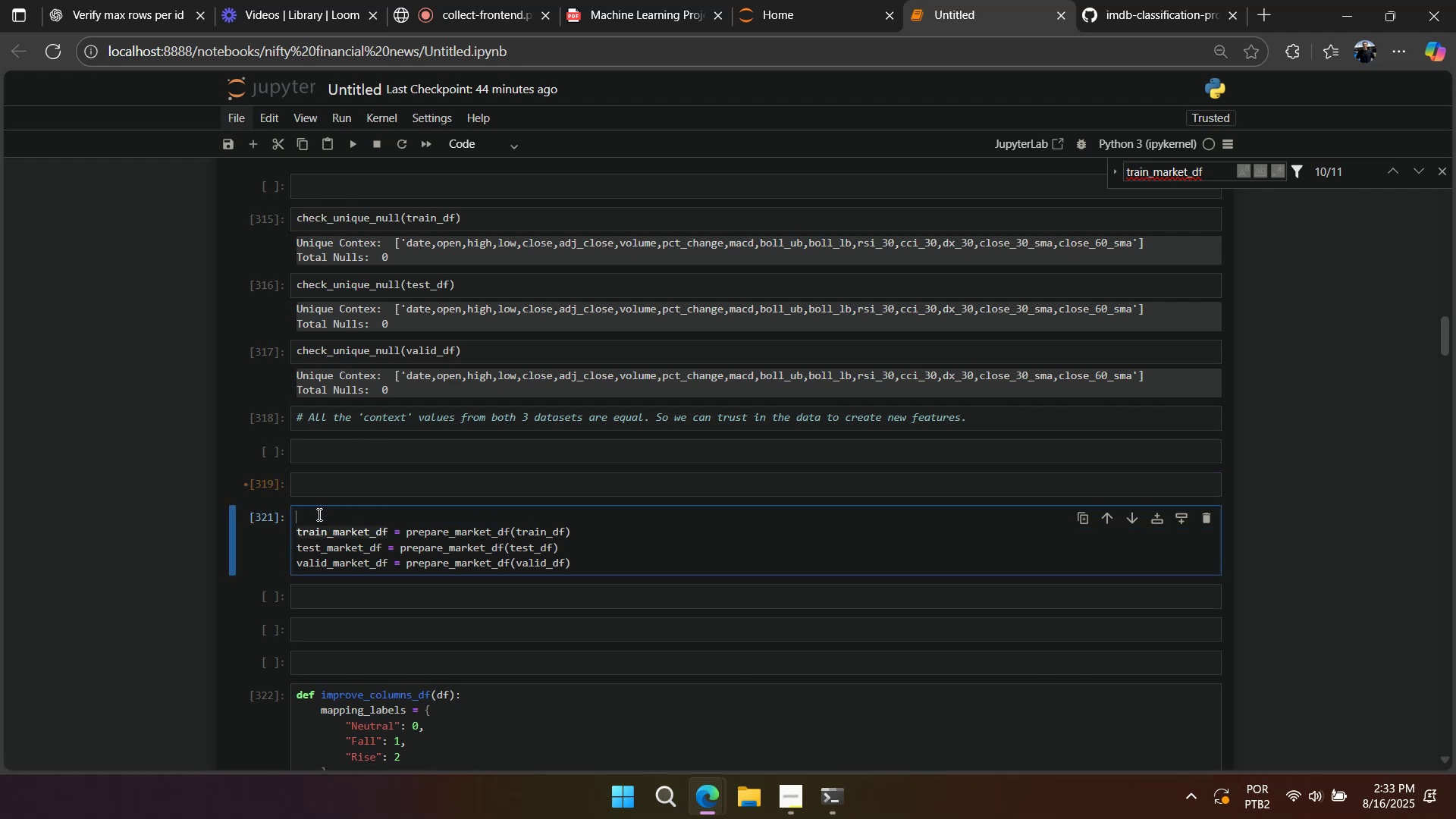 
key(Control+V)
 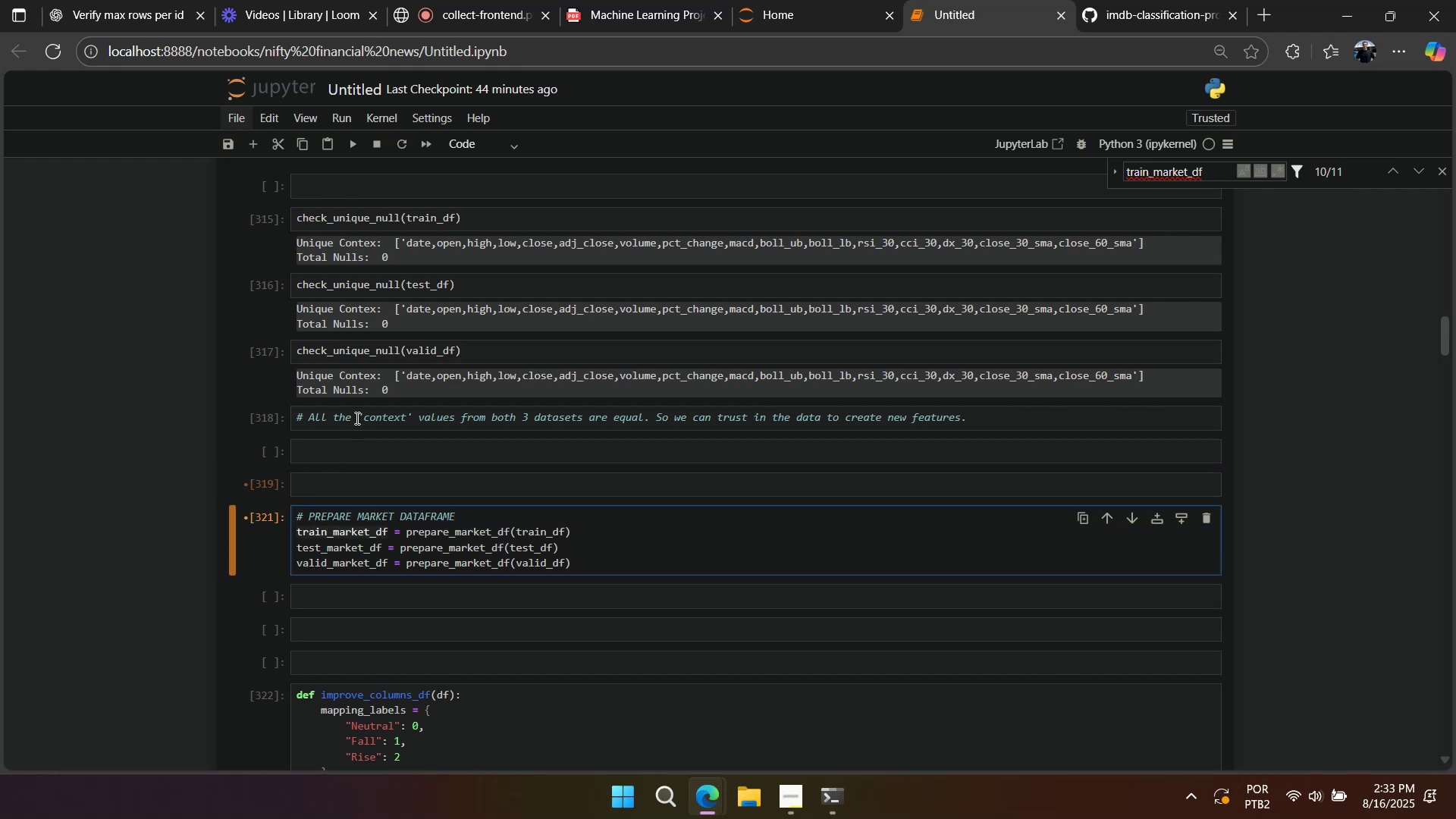 
double_click([356, 418])
 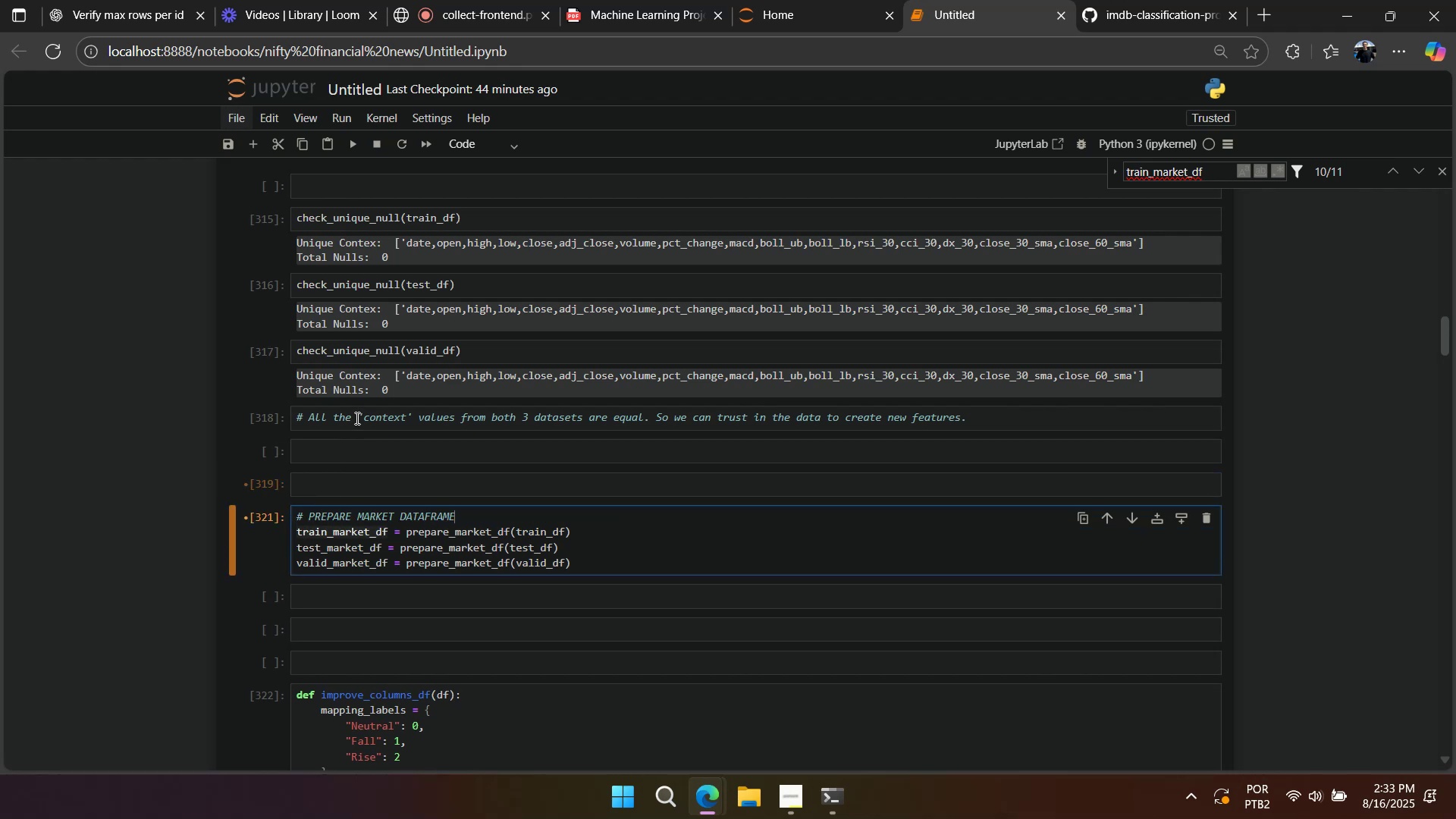 
triple_click([356, 418])
 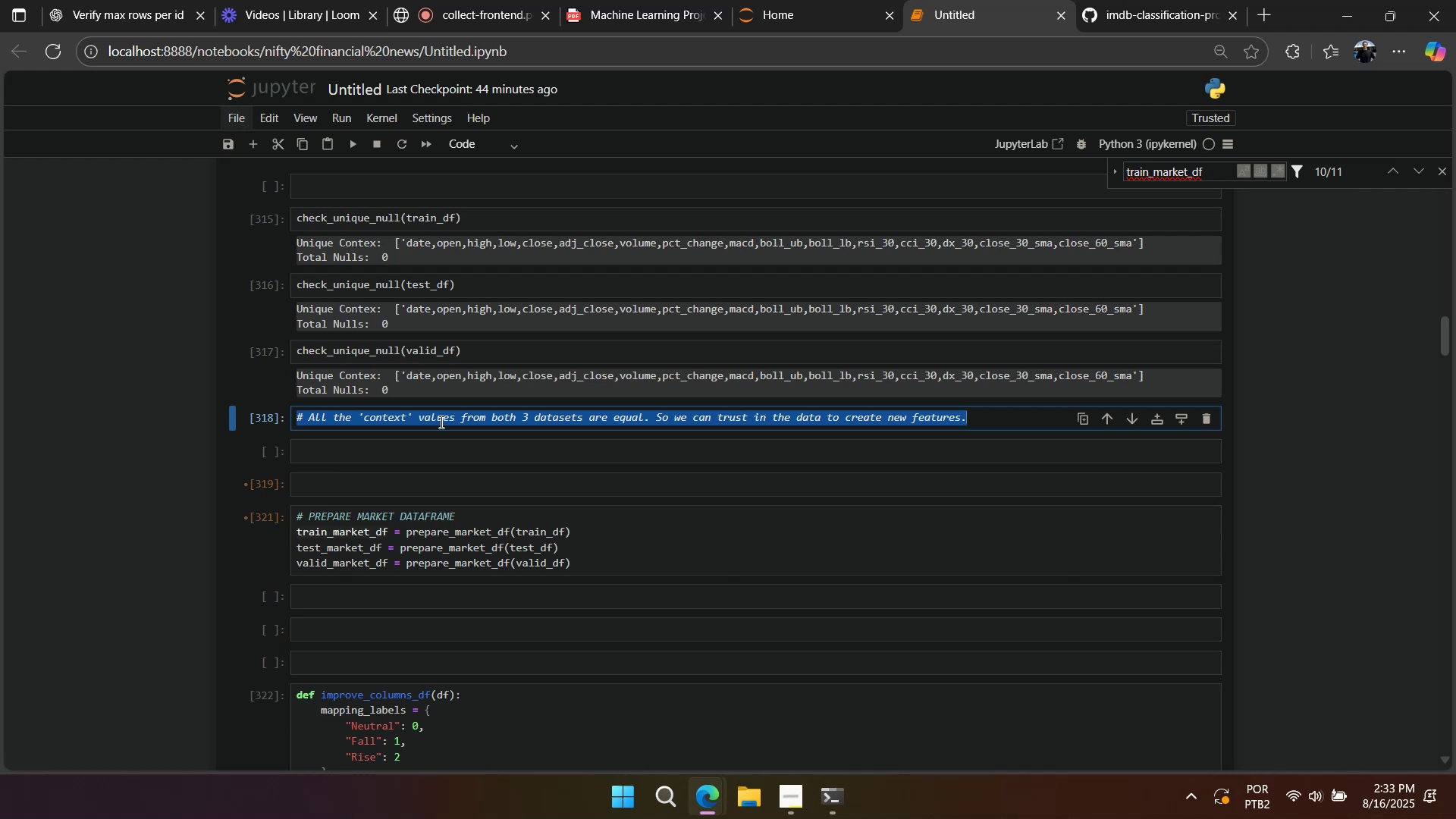 
wait(18.39)
 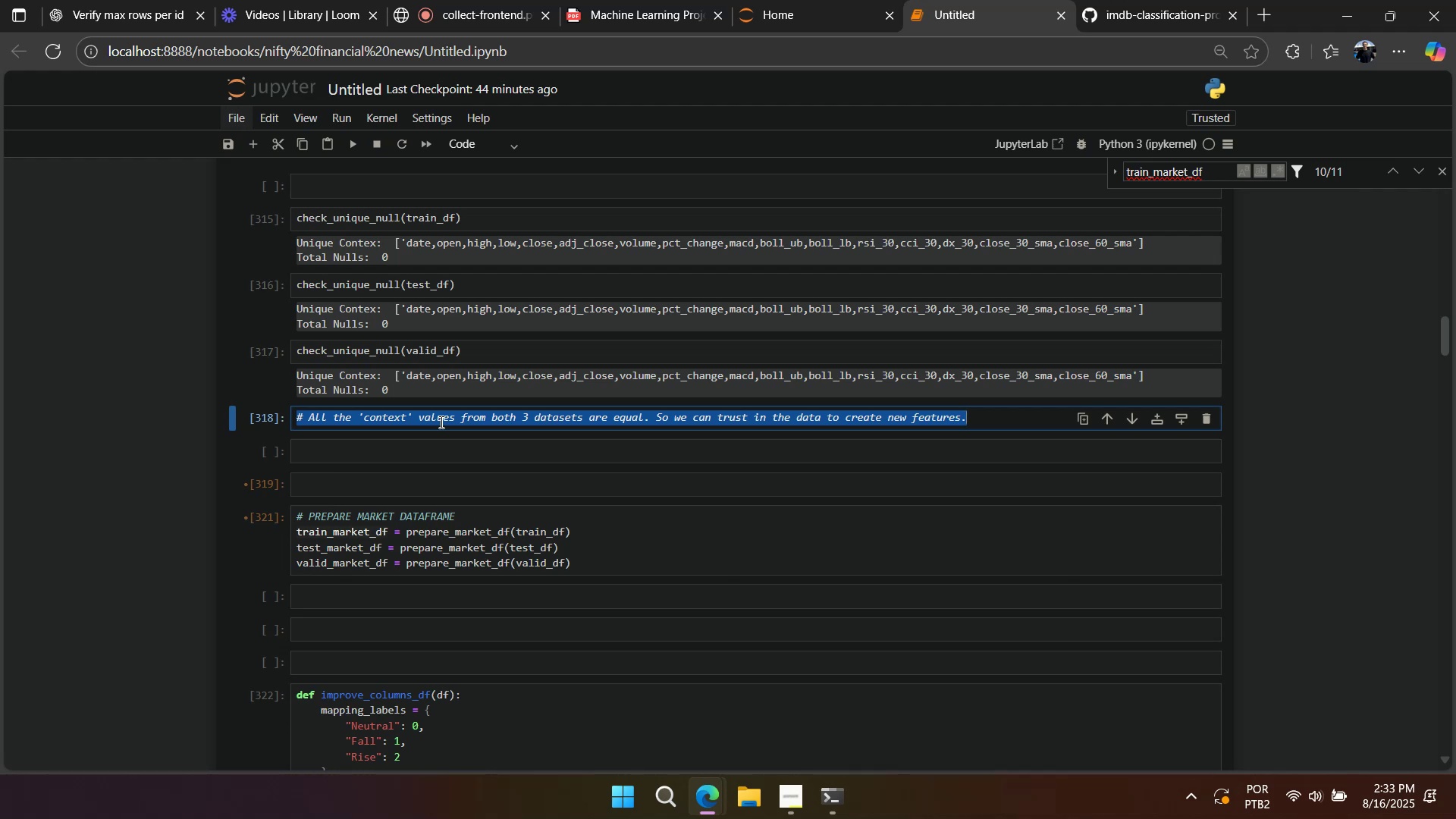 
left_click([440, 422])
 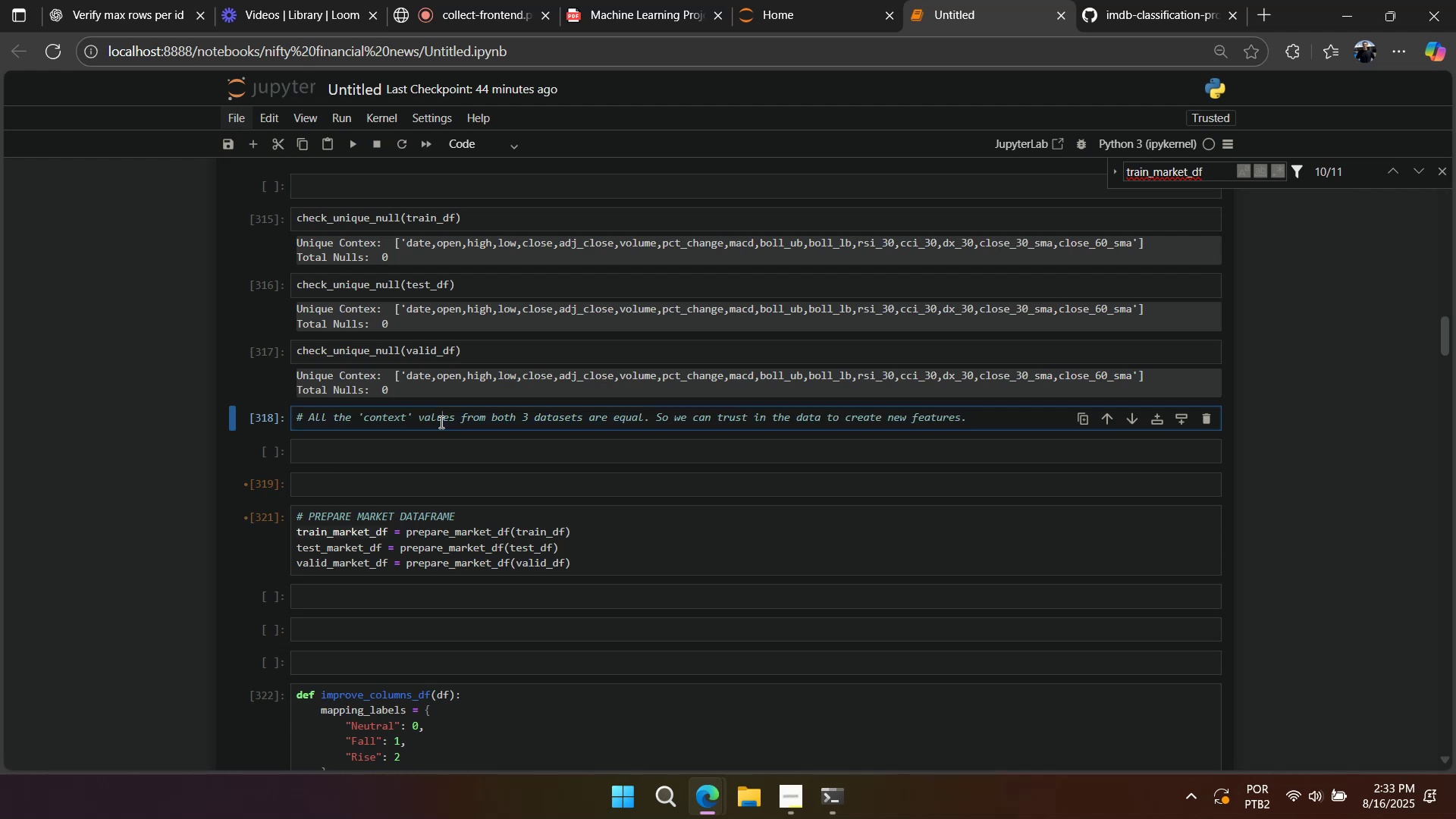 
scroll: coordinate [475, 444], scroll_direction: up, amount: 8.0
 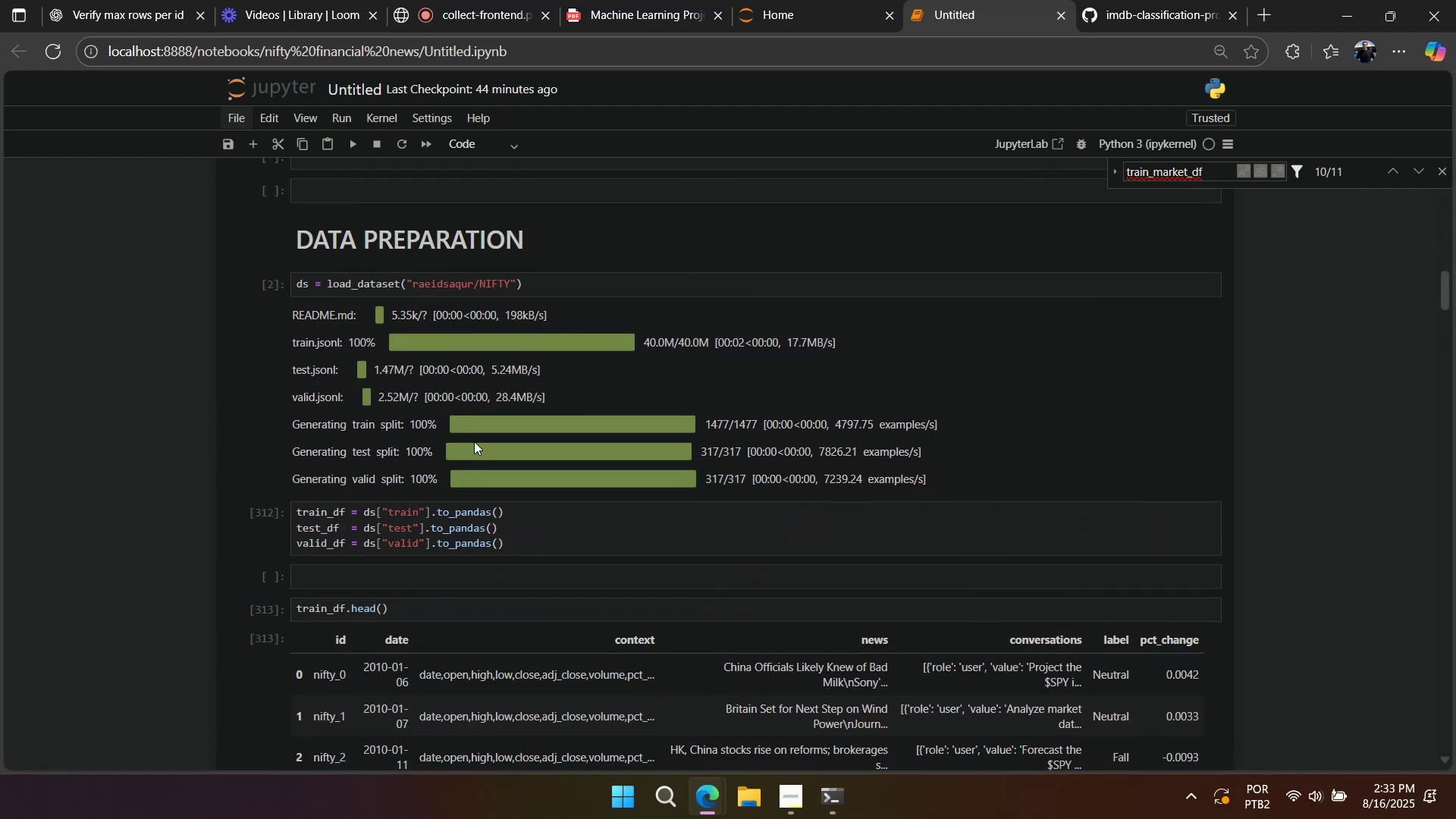 
scroll: coordinate [484, 431], scroll_direction: down, amount: 9.0
 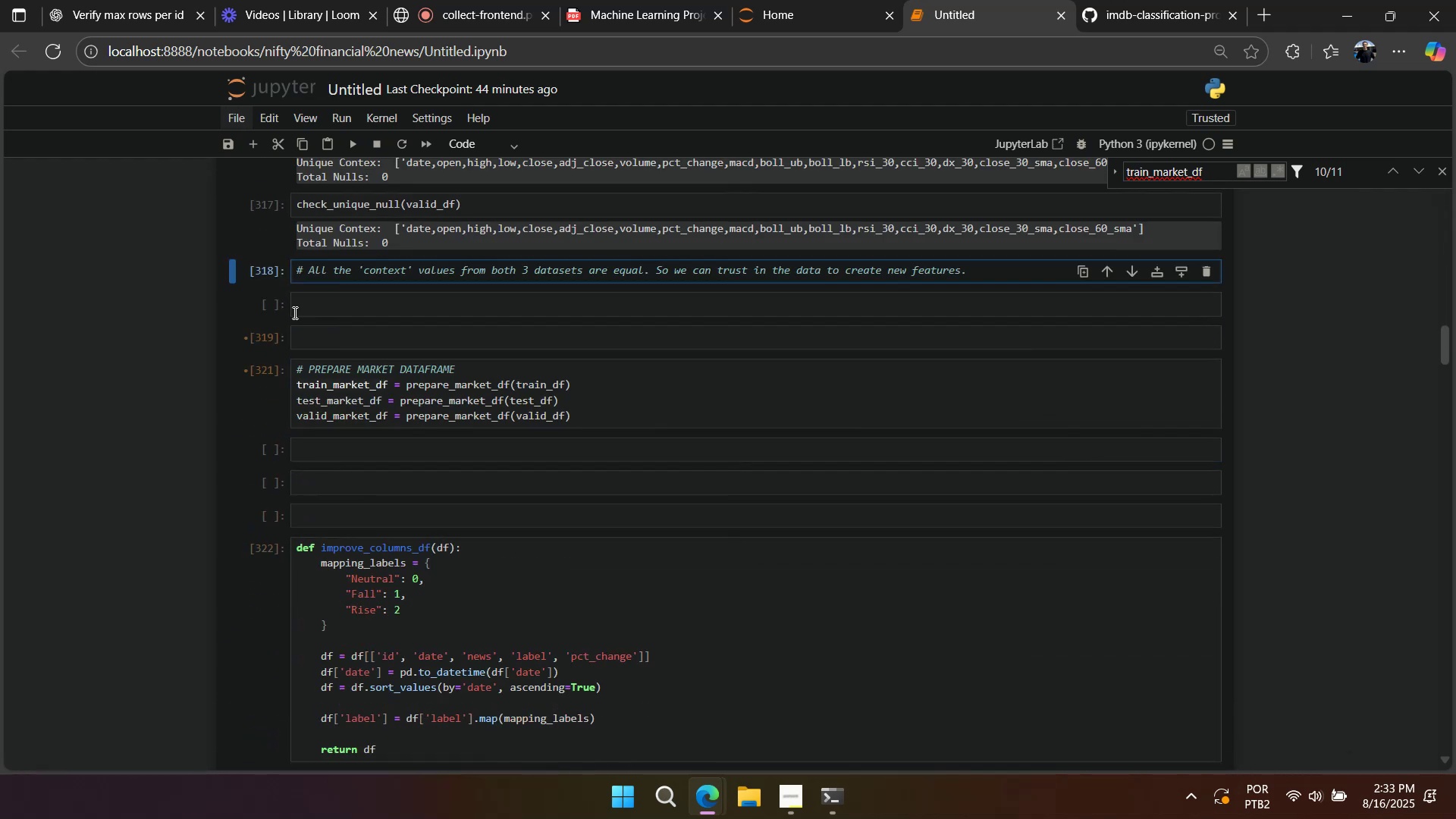 
type(dd)
 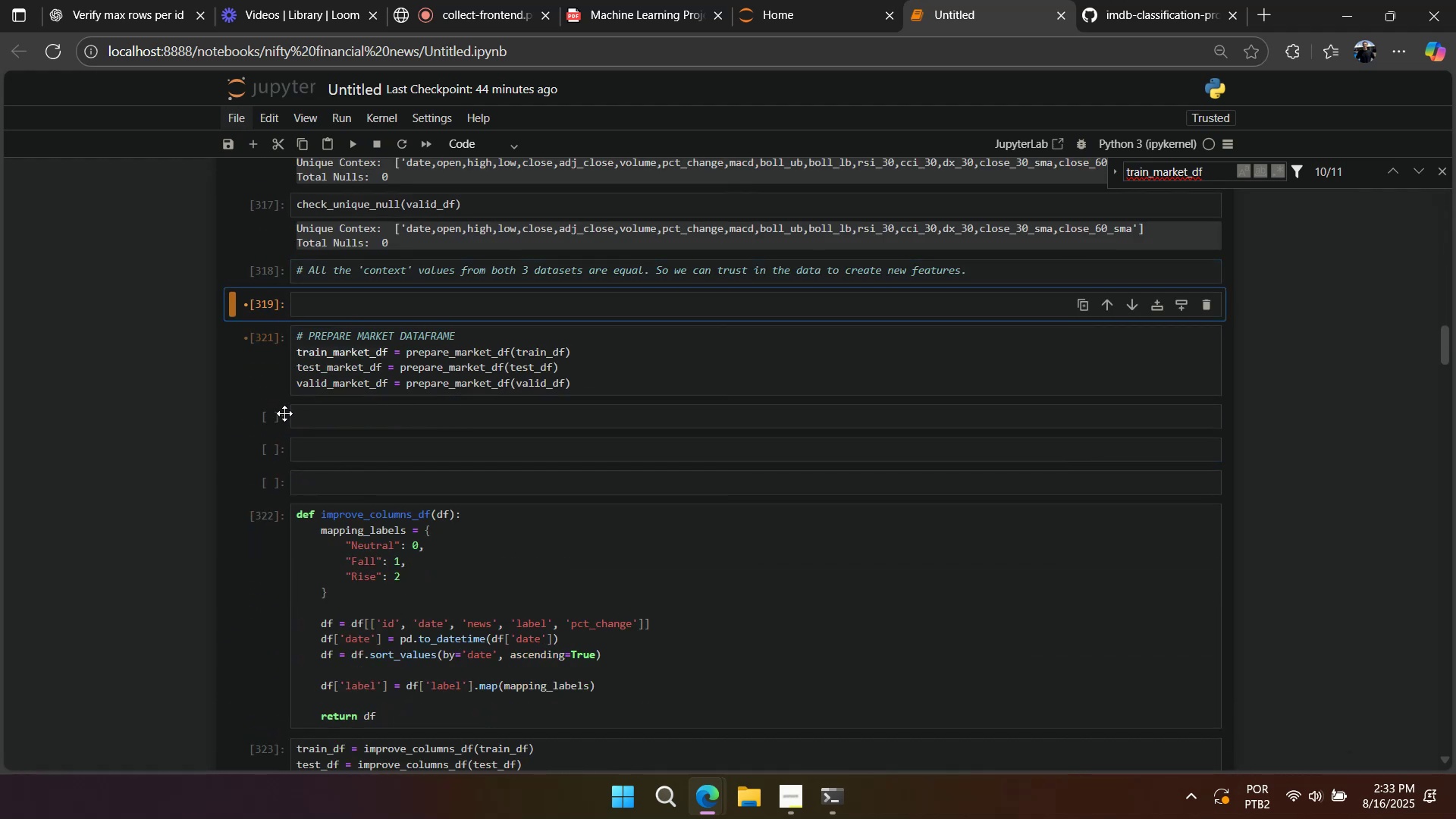 
left_click([283, 415])
 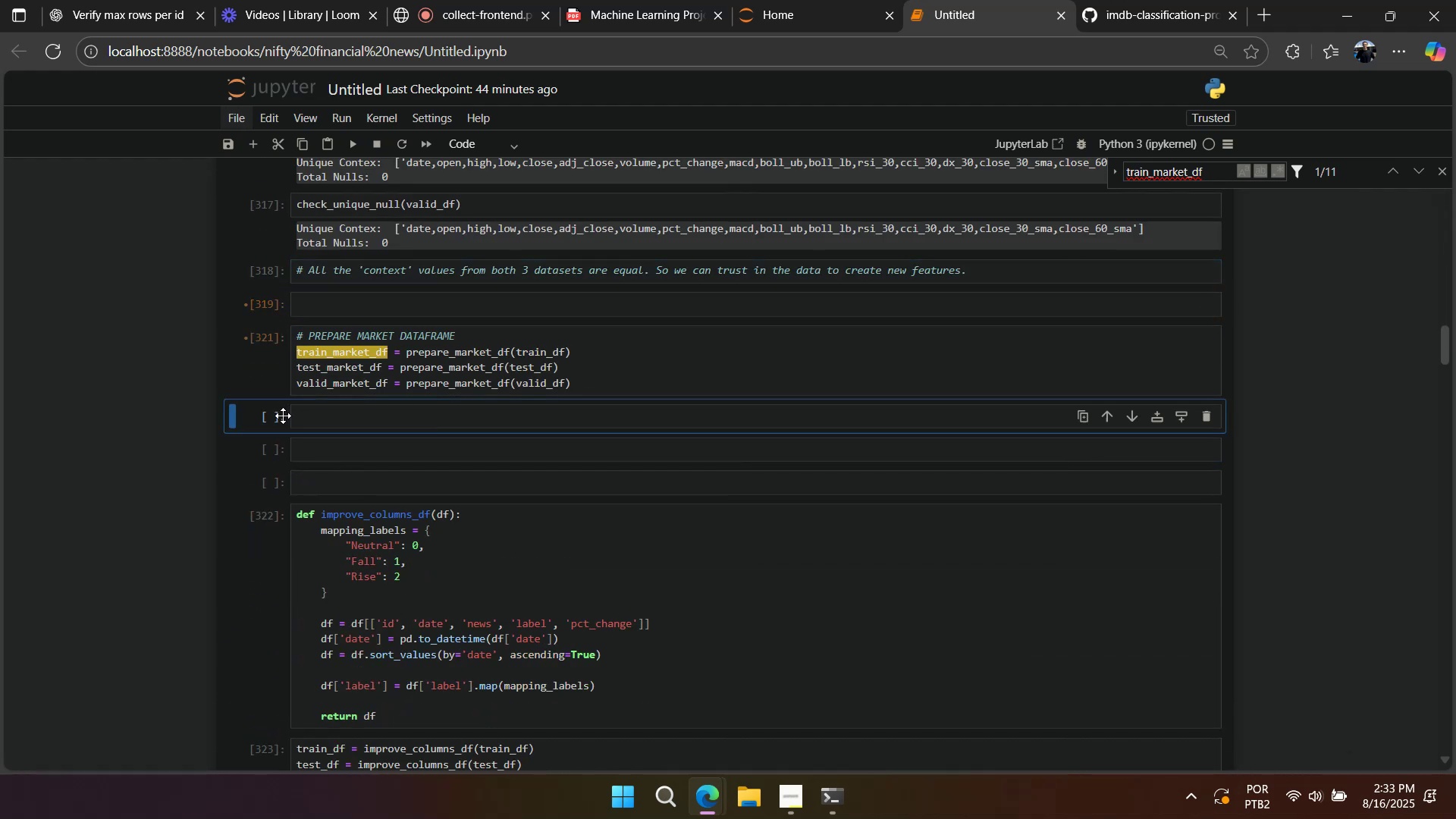 
type(dddd)
 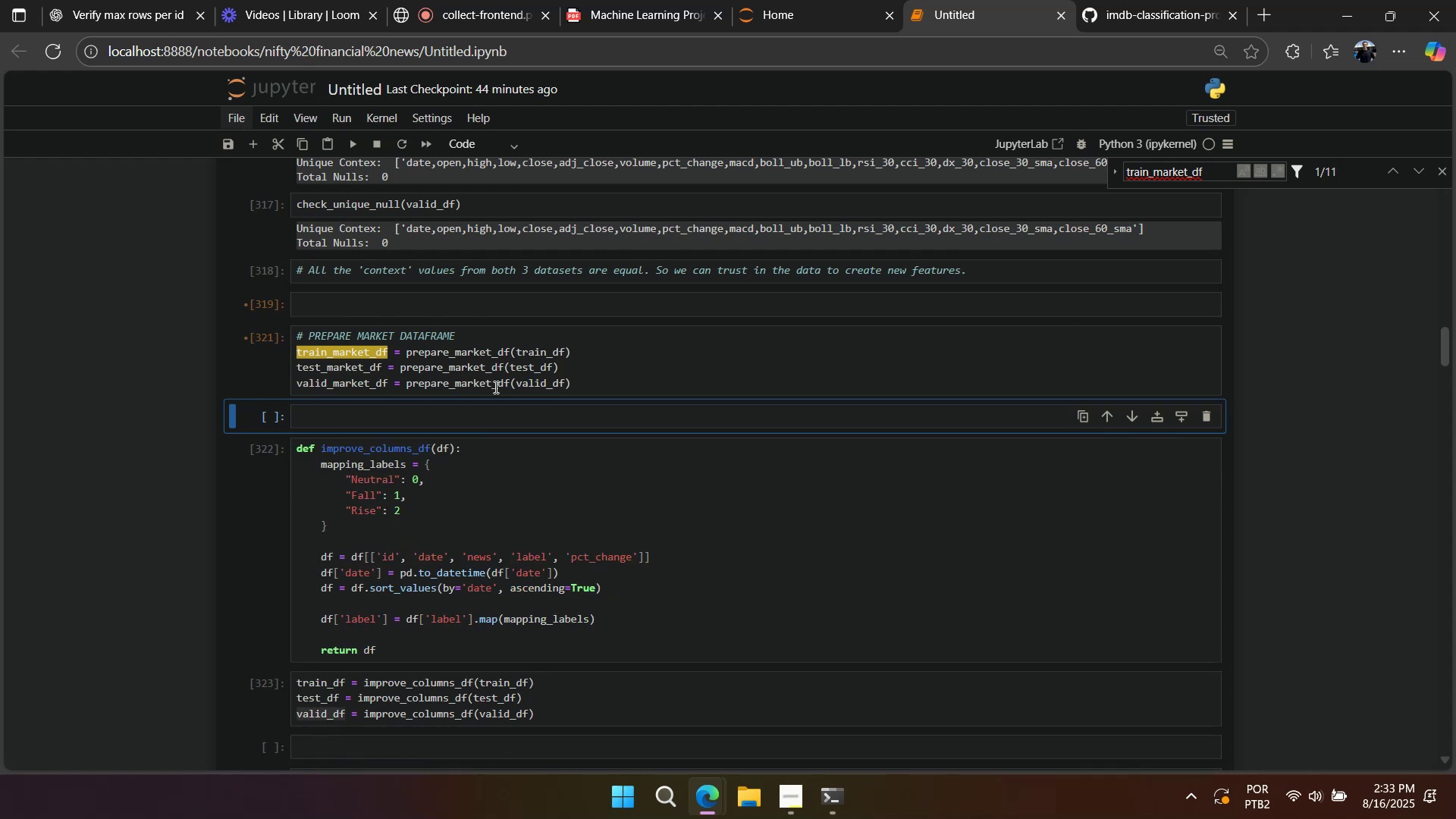 
left_click([497, 384])
 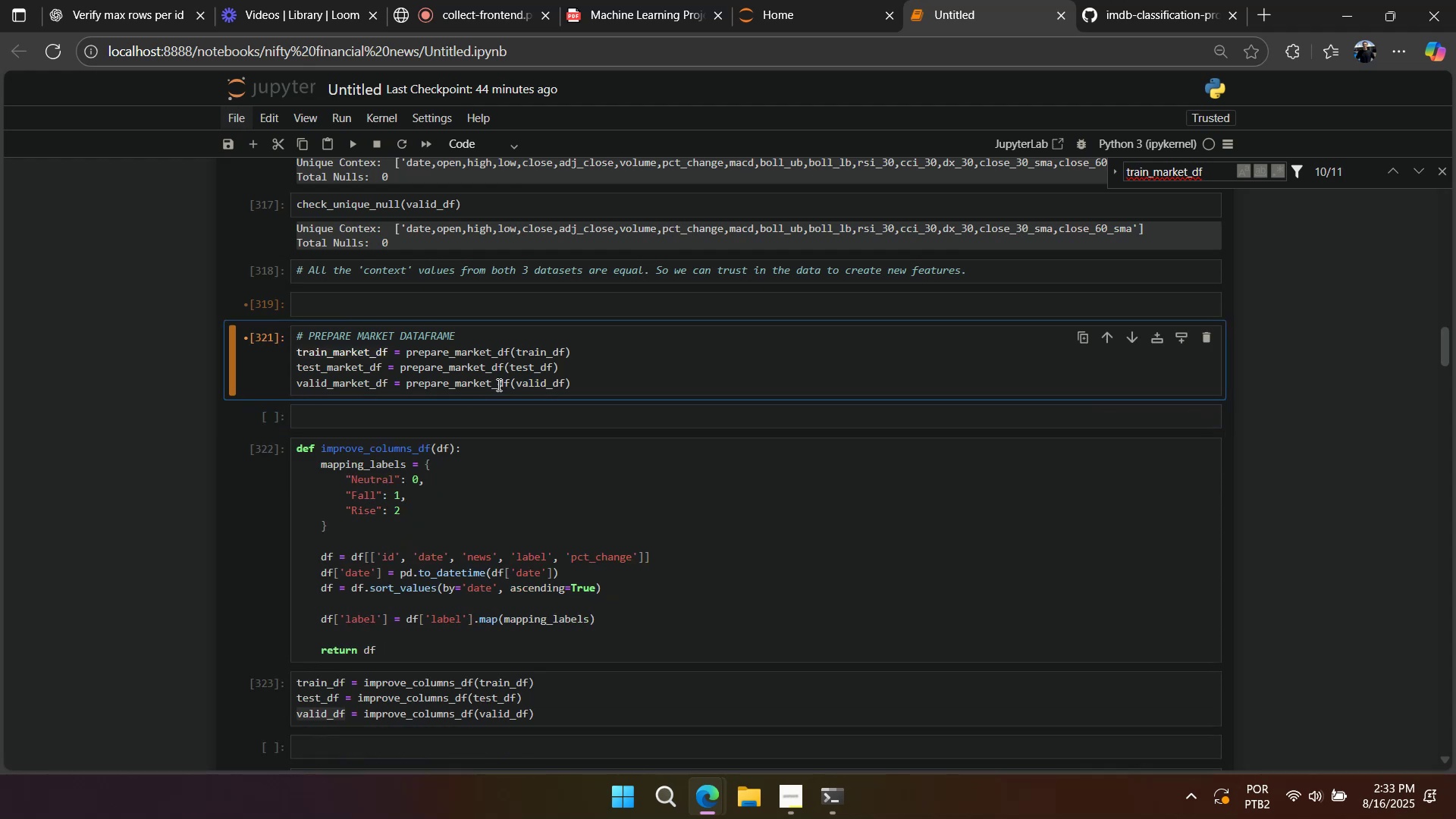 
right_click([497, 384])
 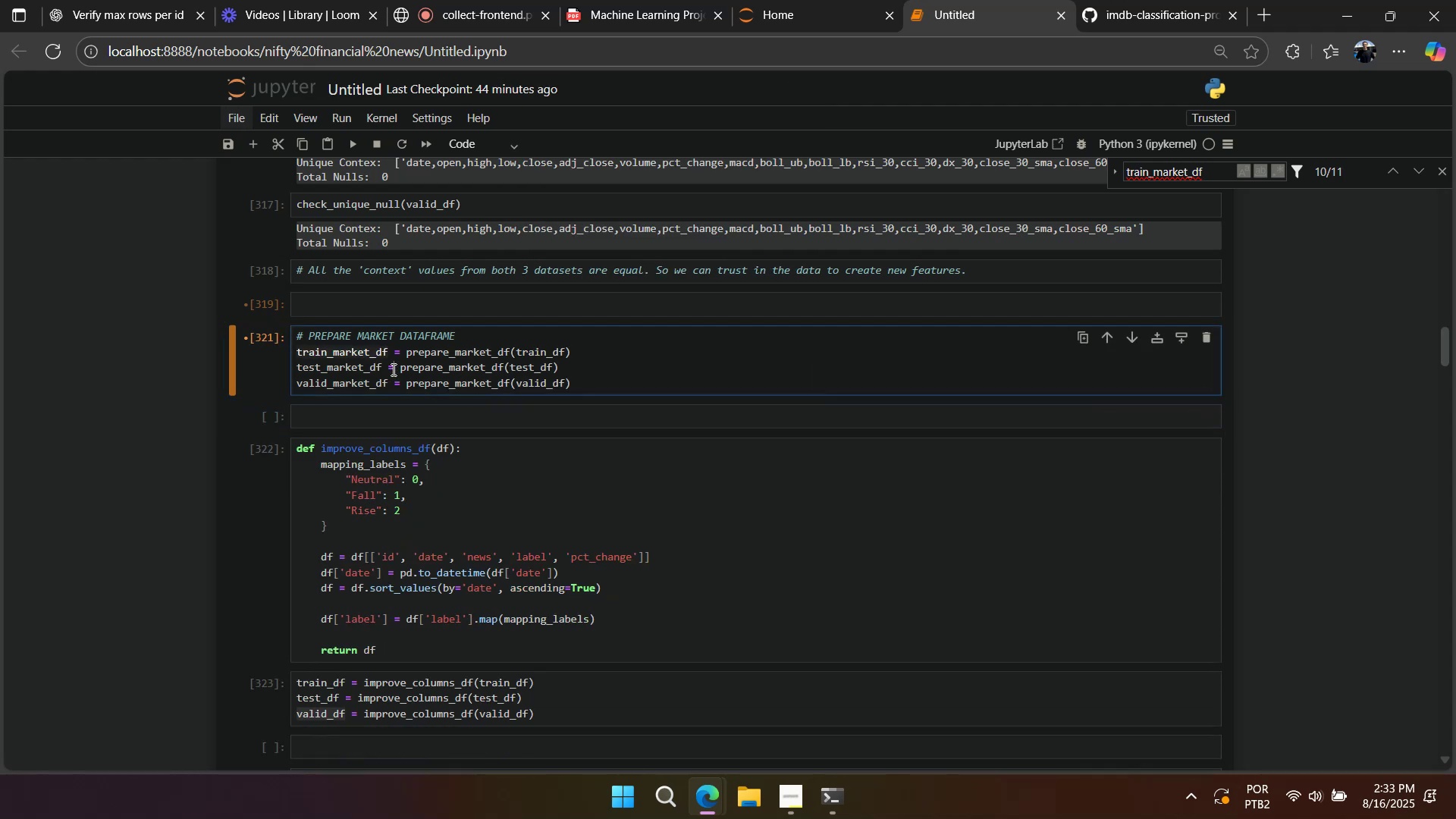 
left_click([392, 369])
 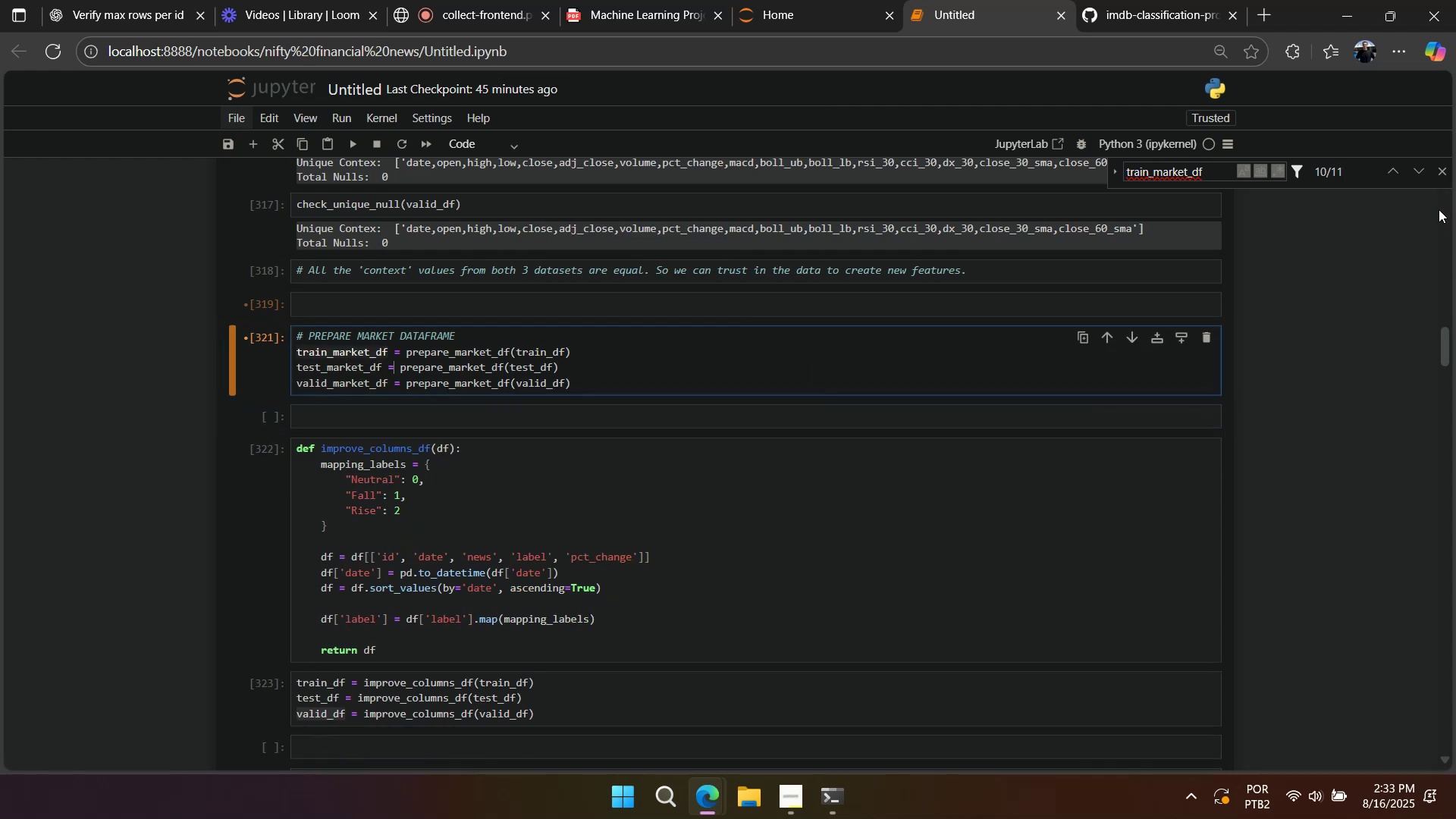 
left_click([1438, 176])
 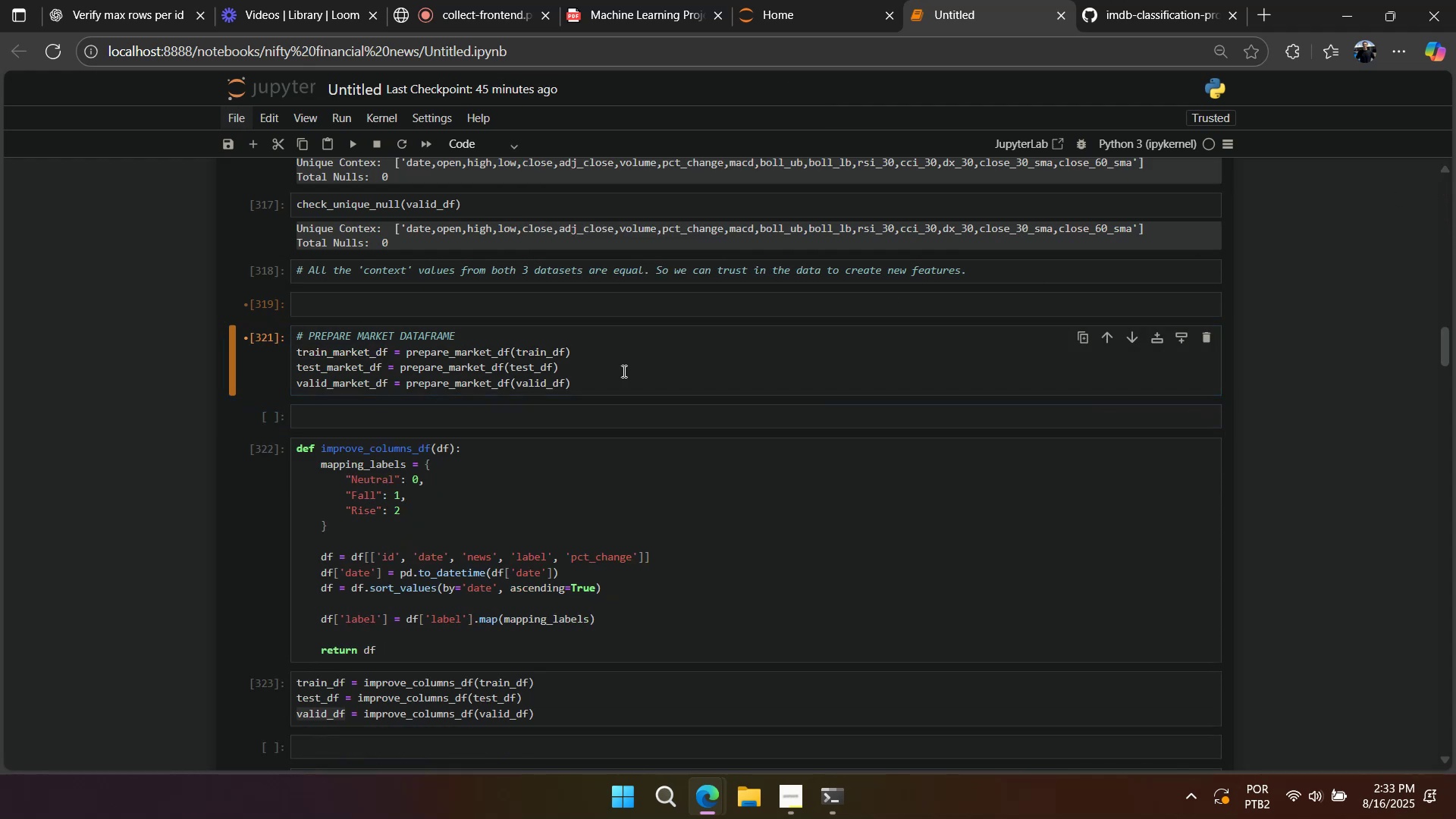 
scroll: coordinate [568, 395], scroll_direction: down, amount: 2.0
 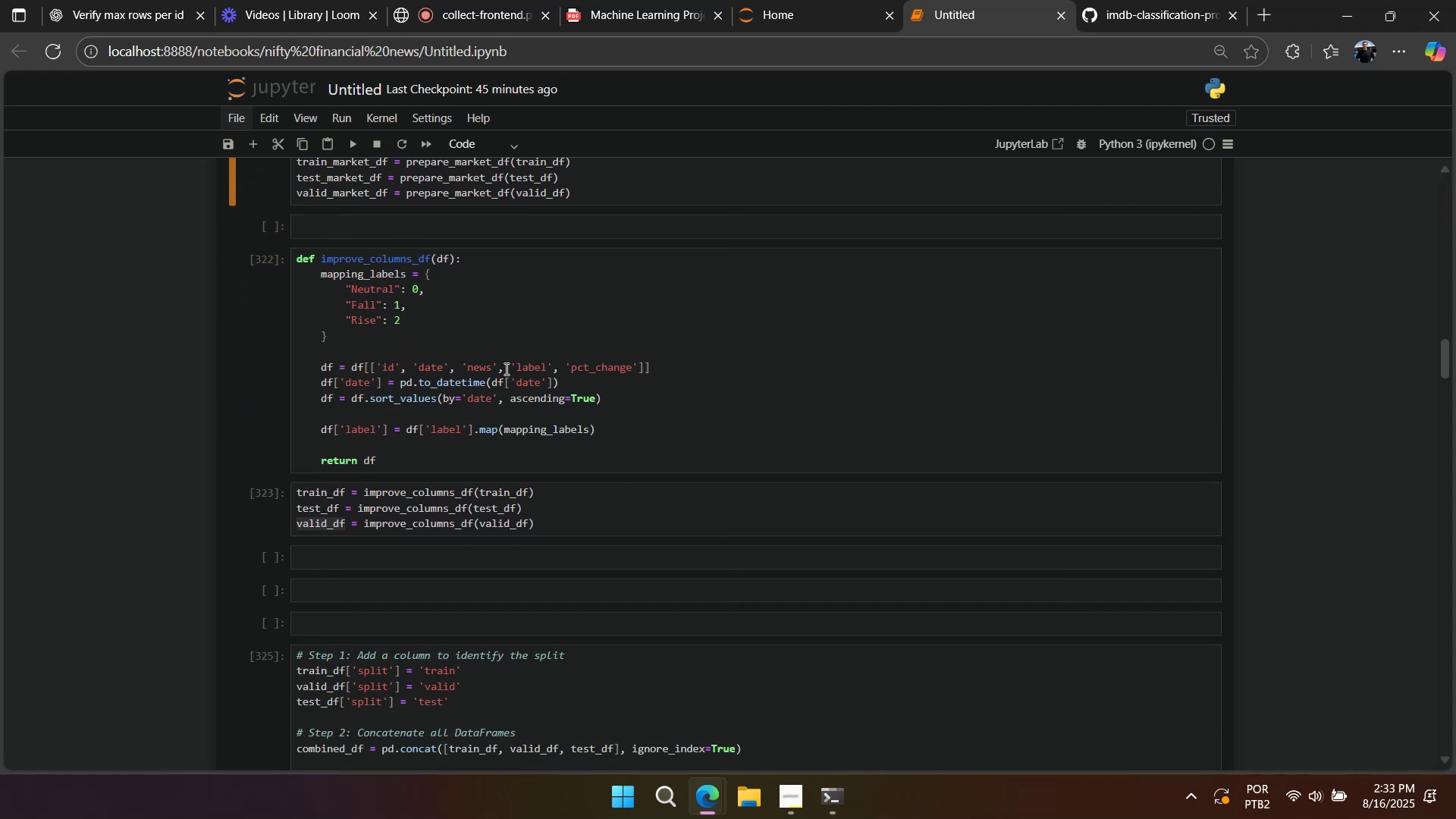 
left_click([505, 369])
 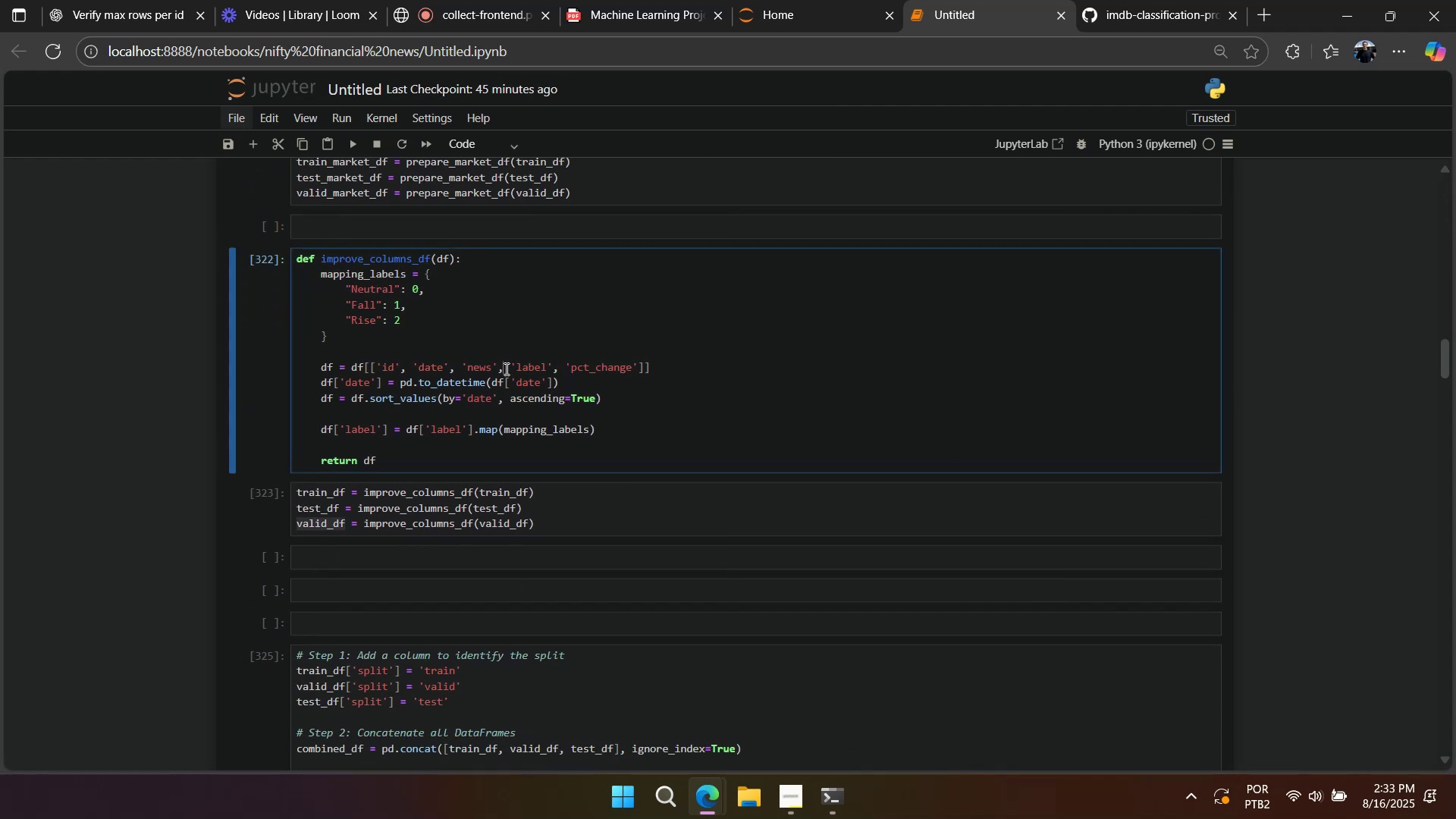 
key(Control+A)
 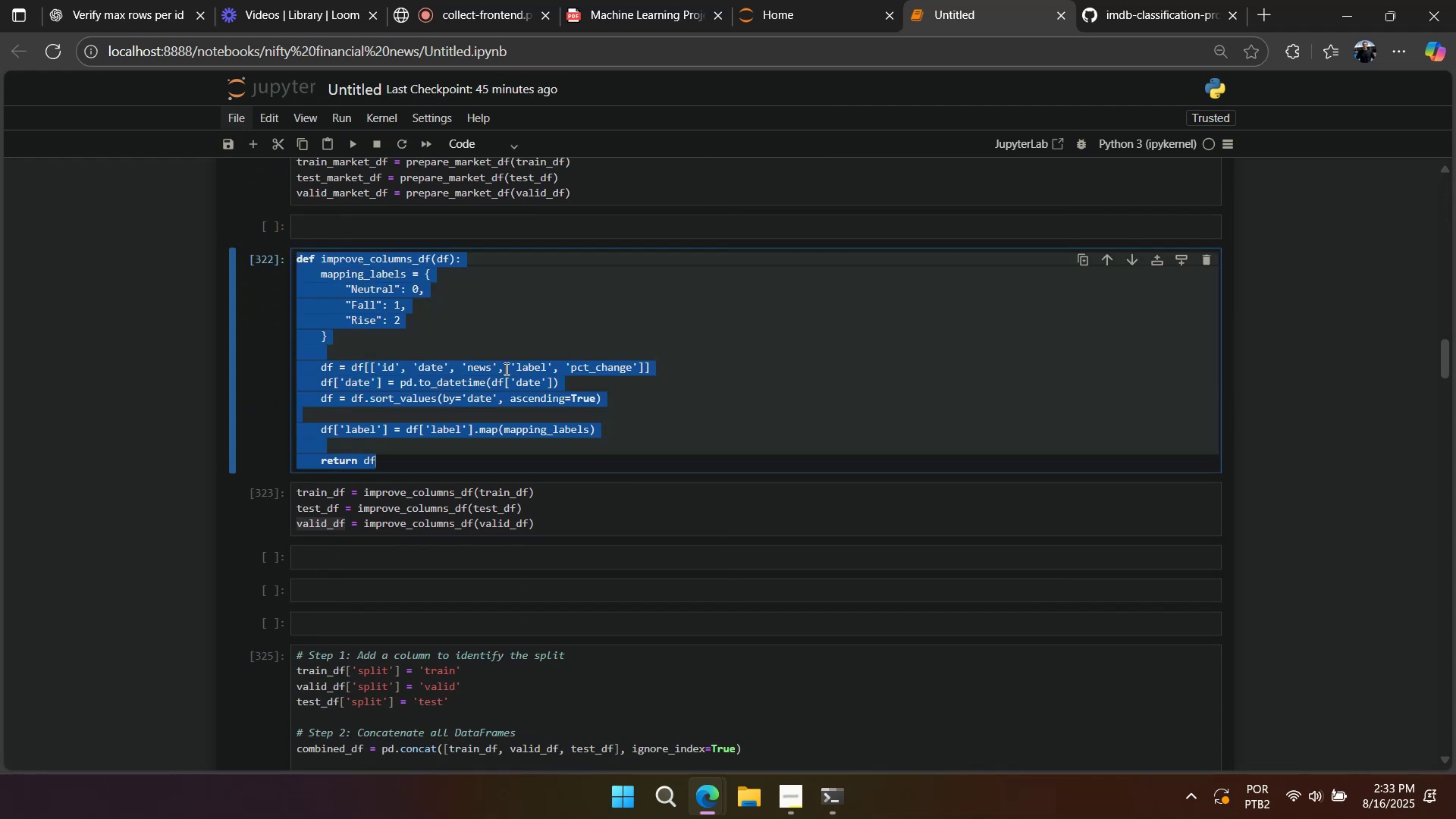 
key(Control+X)
 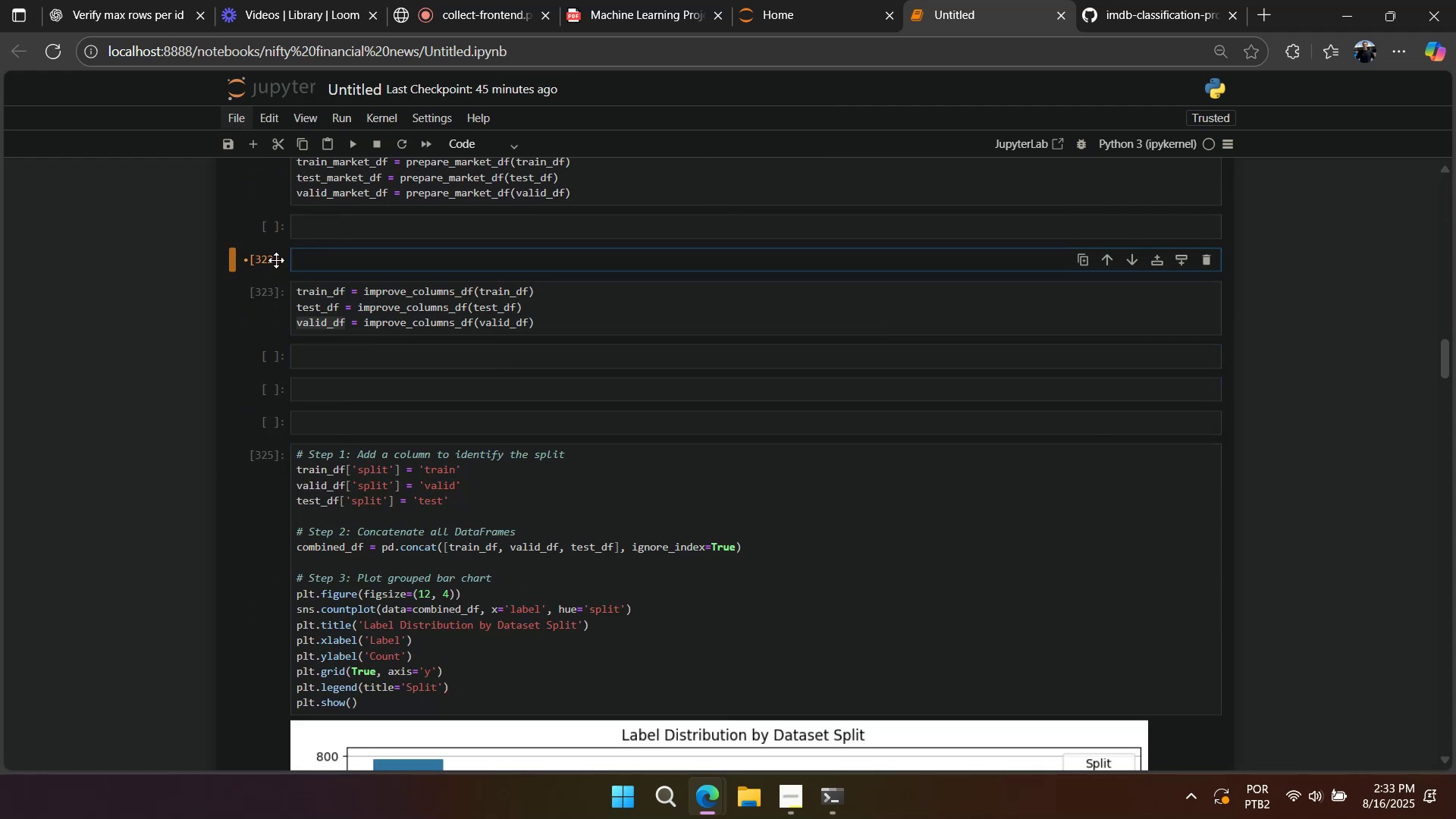 
left_click([272, 260])
 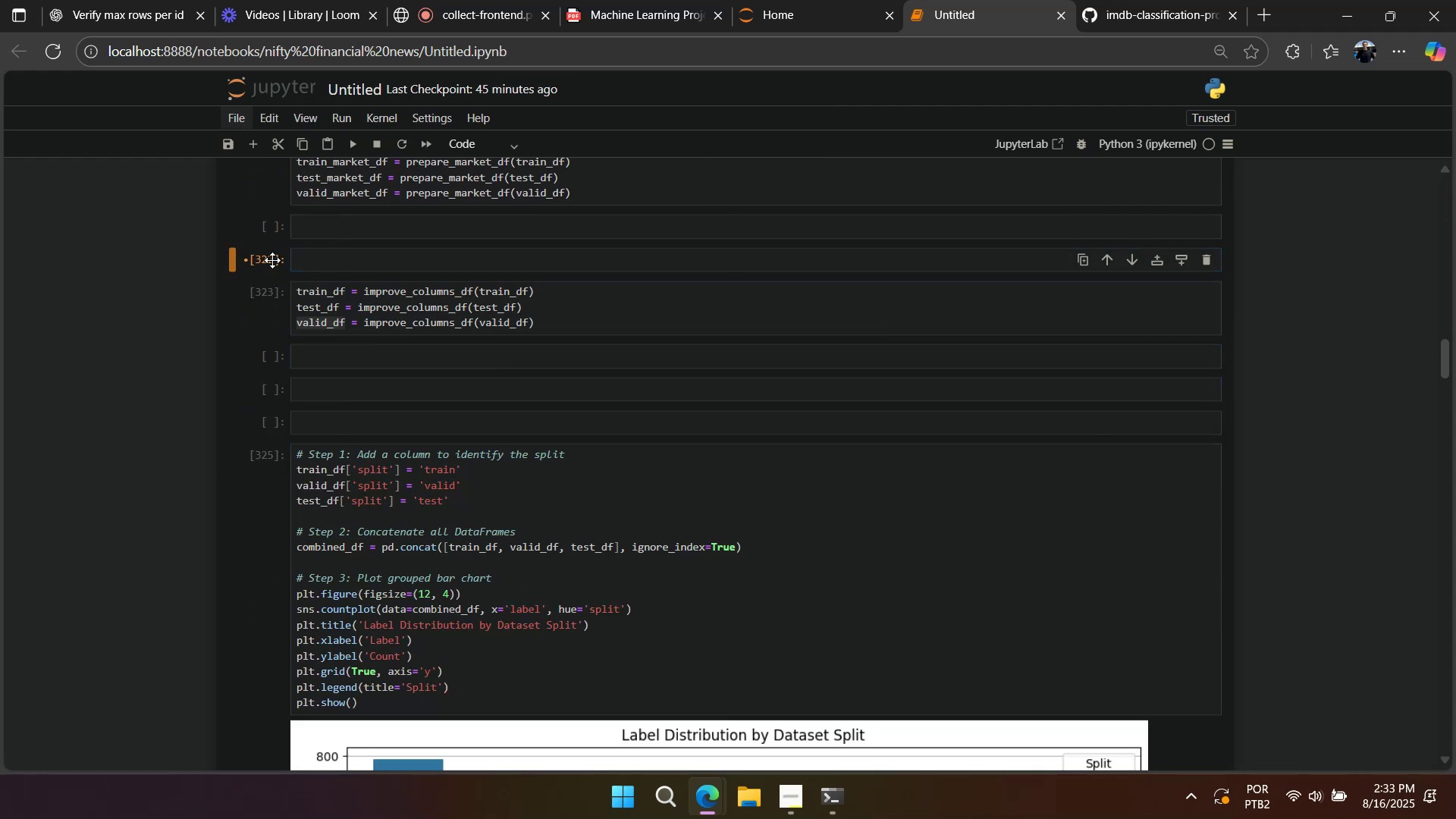 
type(dd)
 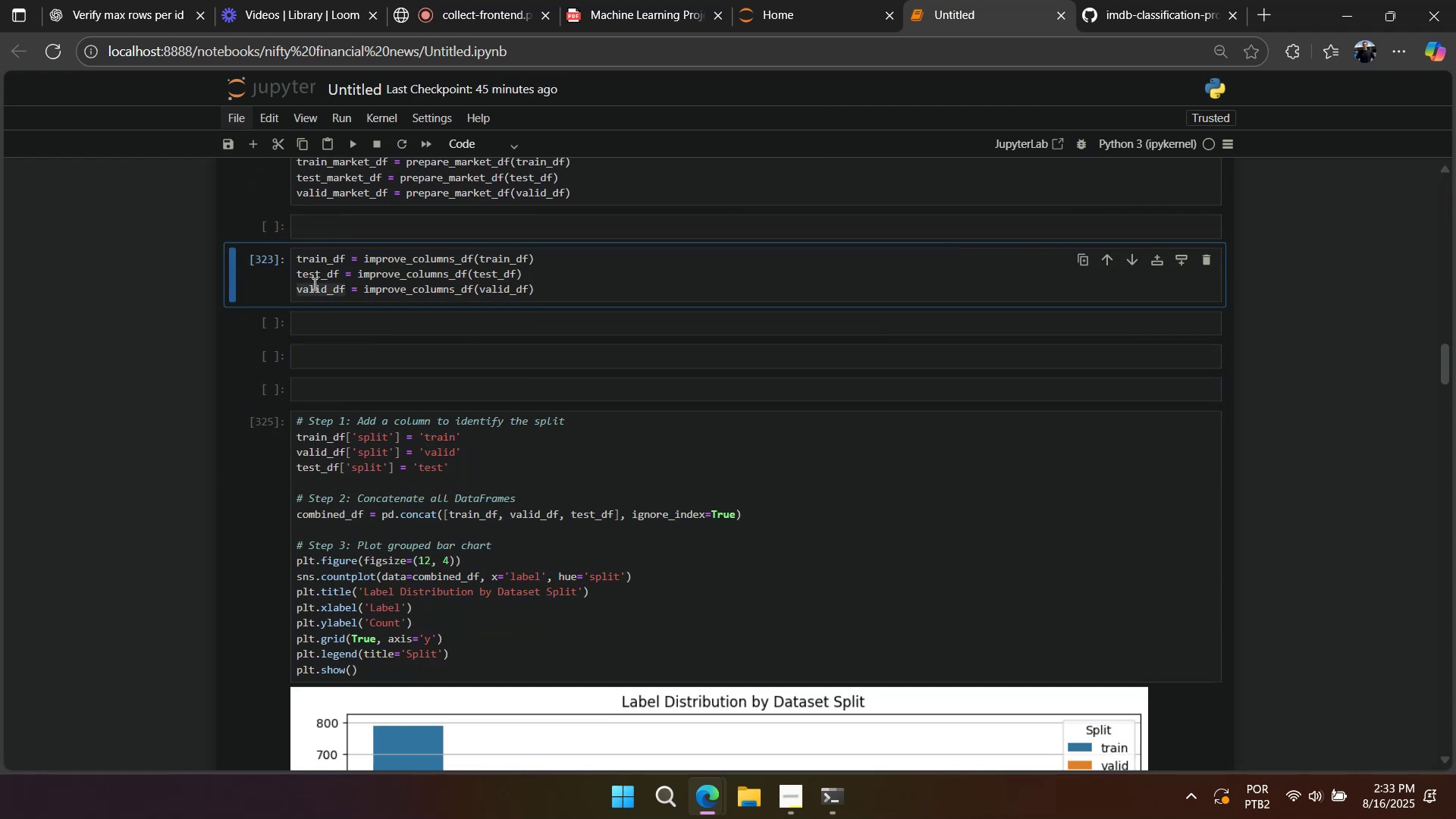 
scroll: coordinate [390, 353], scroll_direction: up, amount: 2.0
 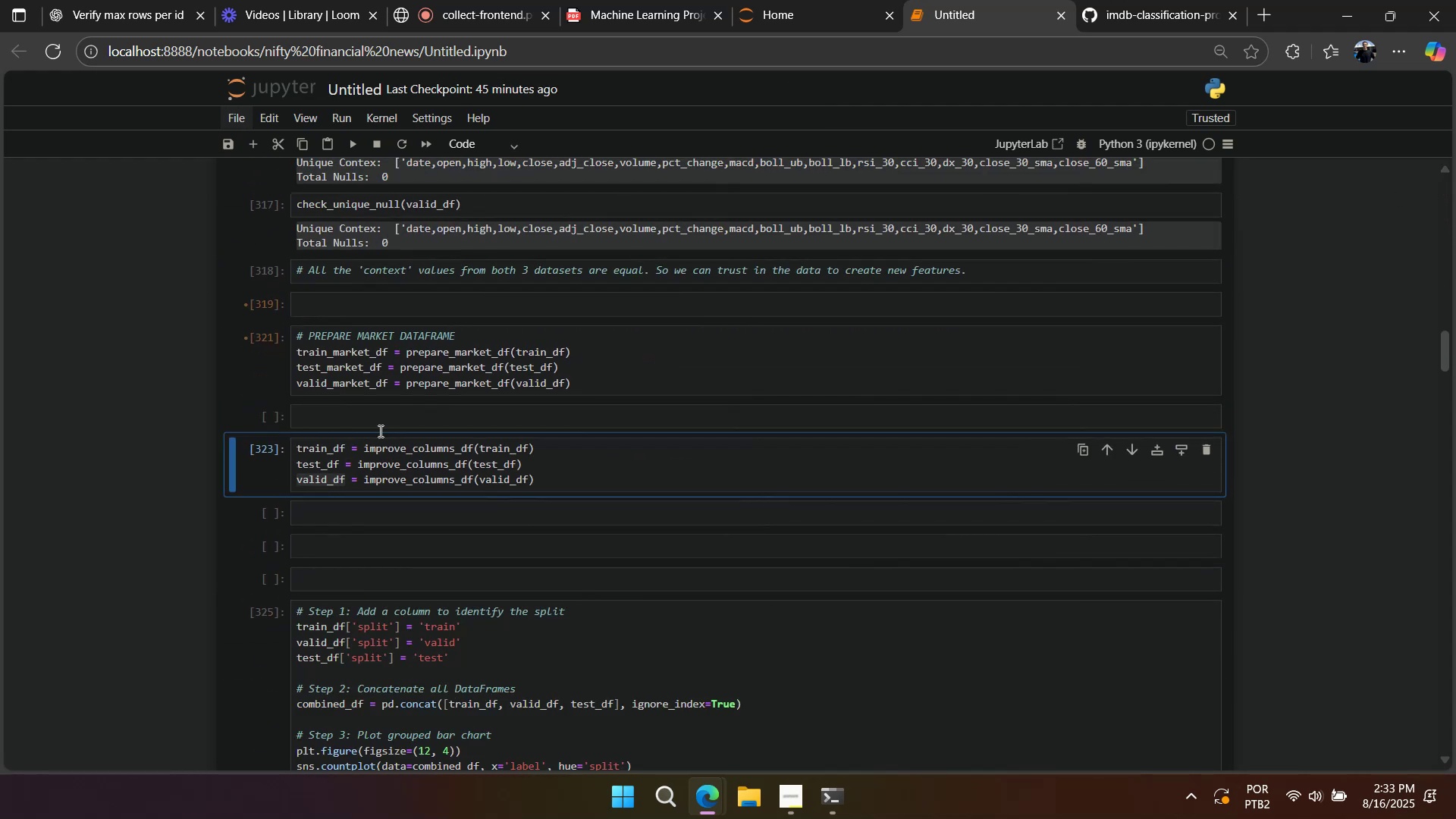 
left_click([378, 442])
 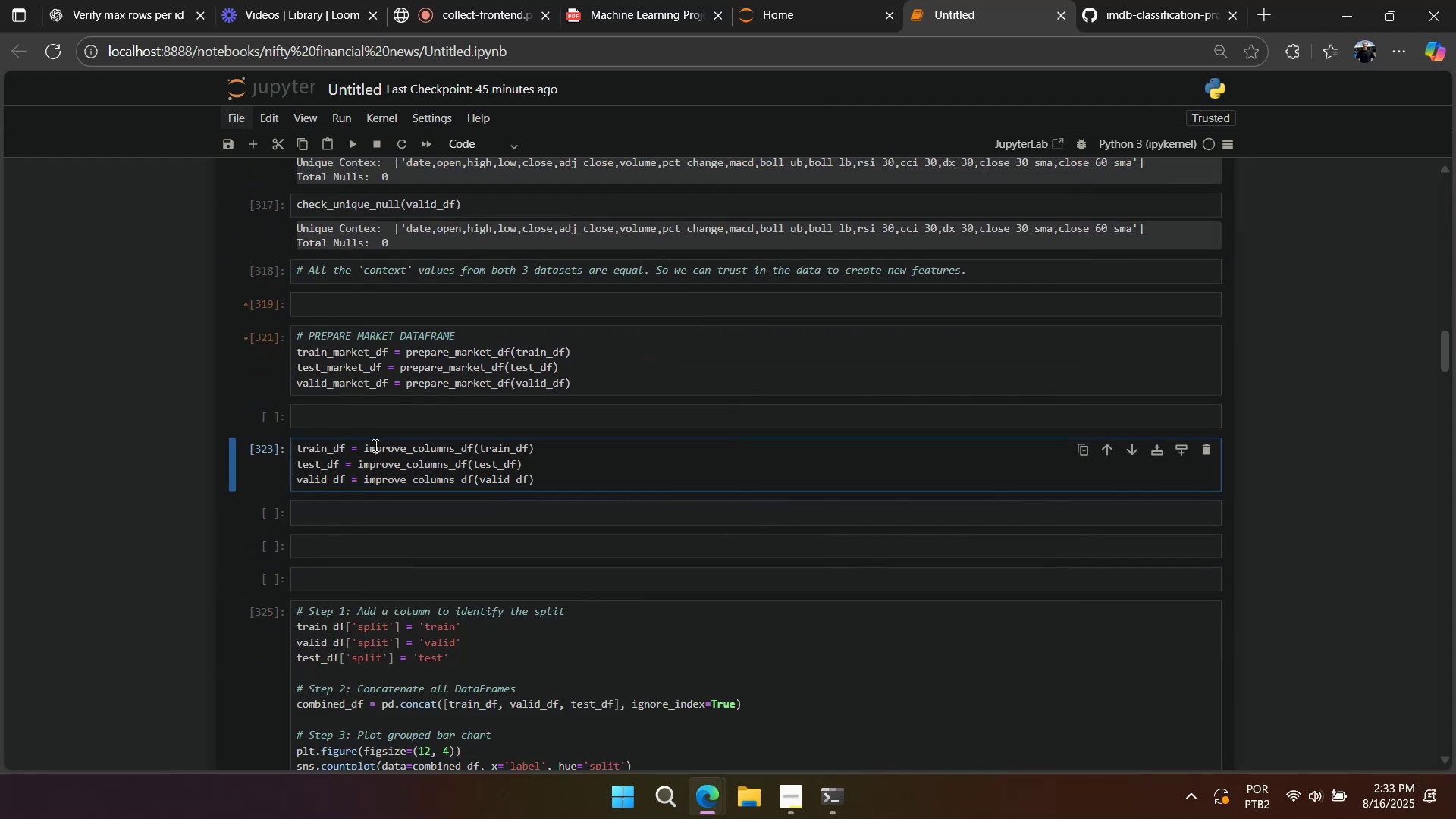 
scroll: coordinate [375, 451], scroll_direction: up, amount: 14.0
 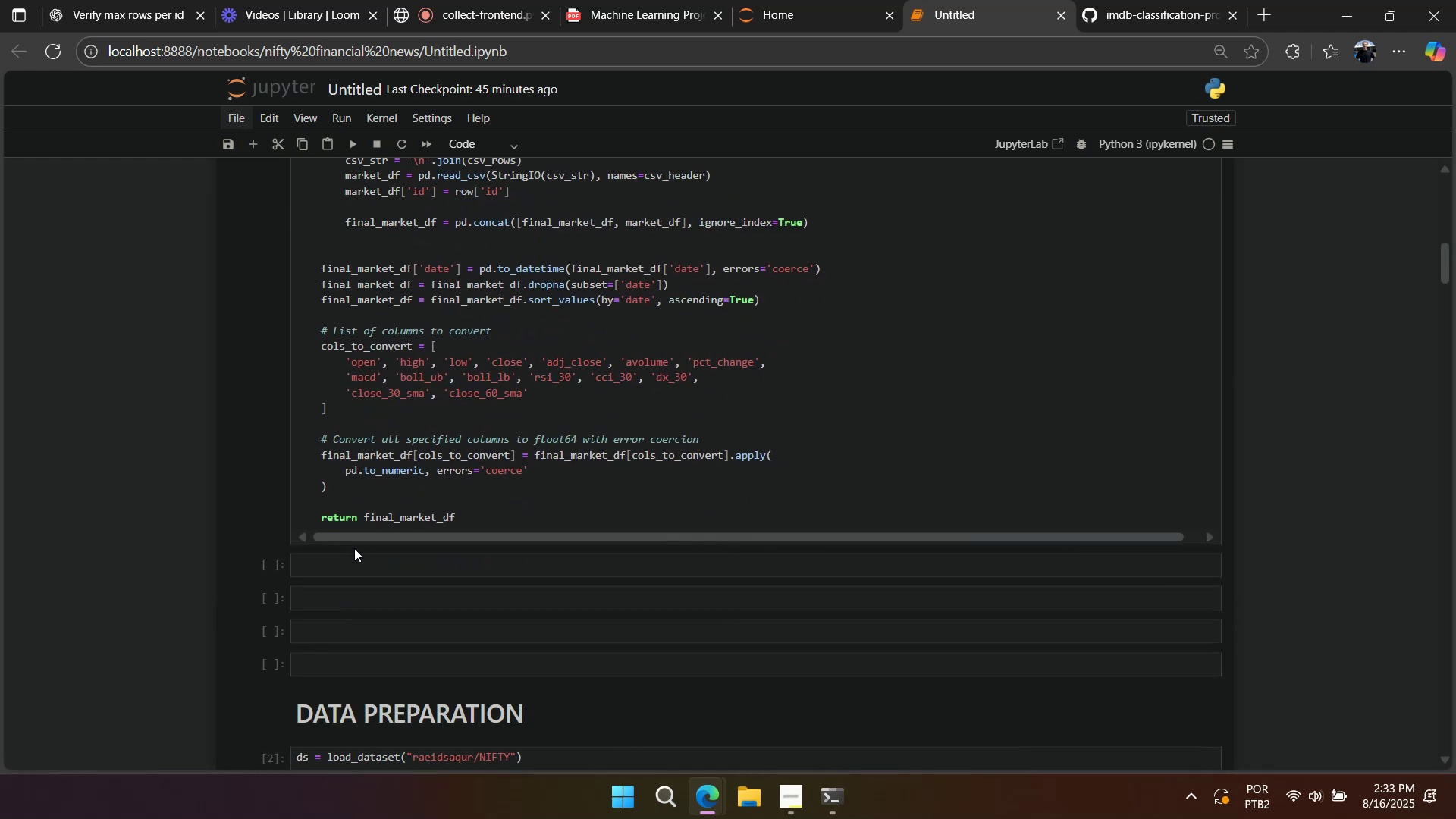 
left_click([359, 563])
 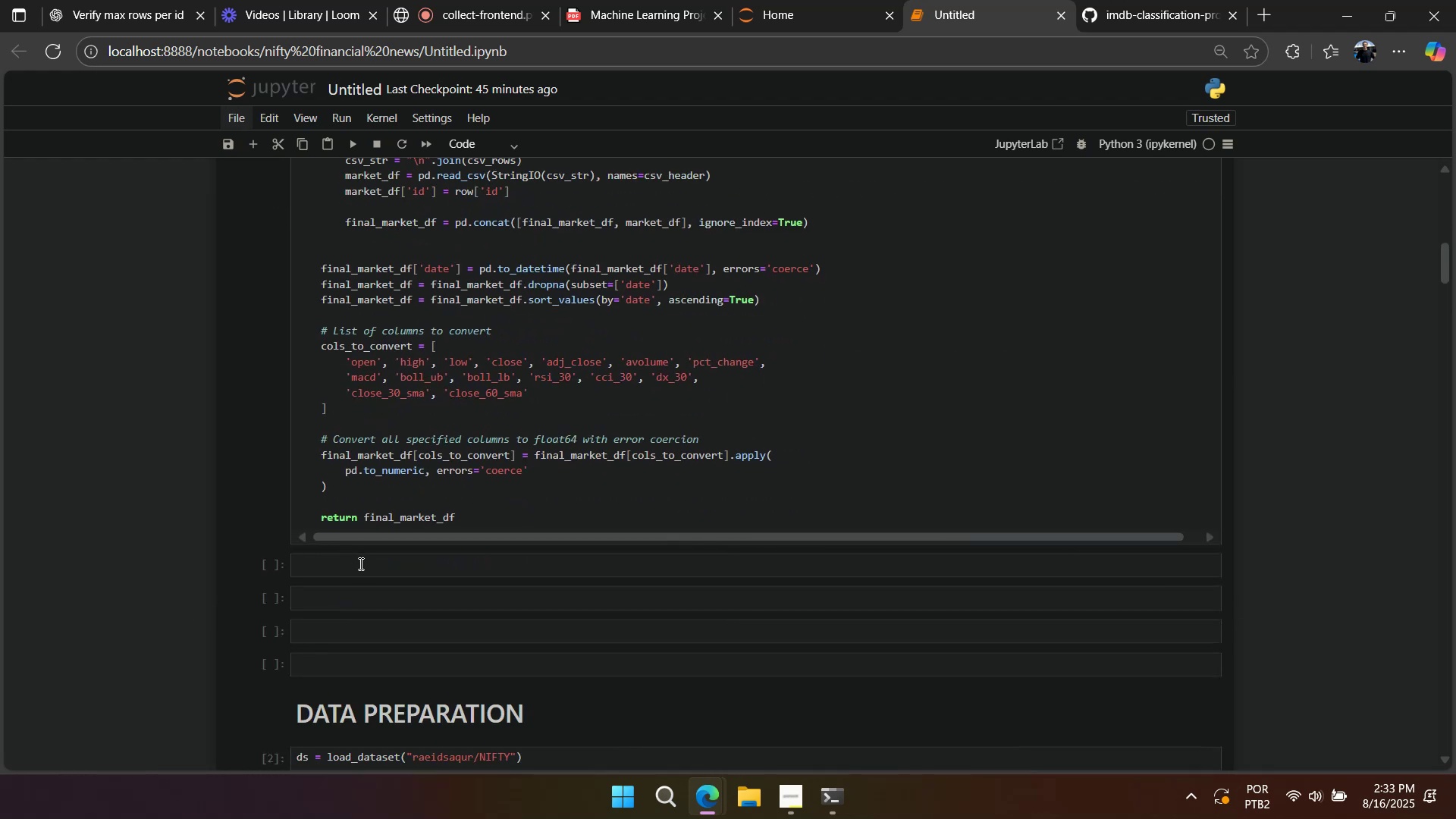 
key(Control+V)
 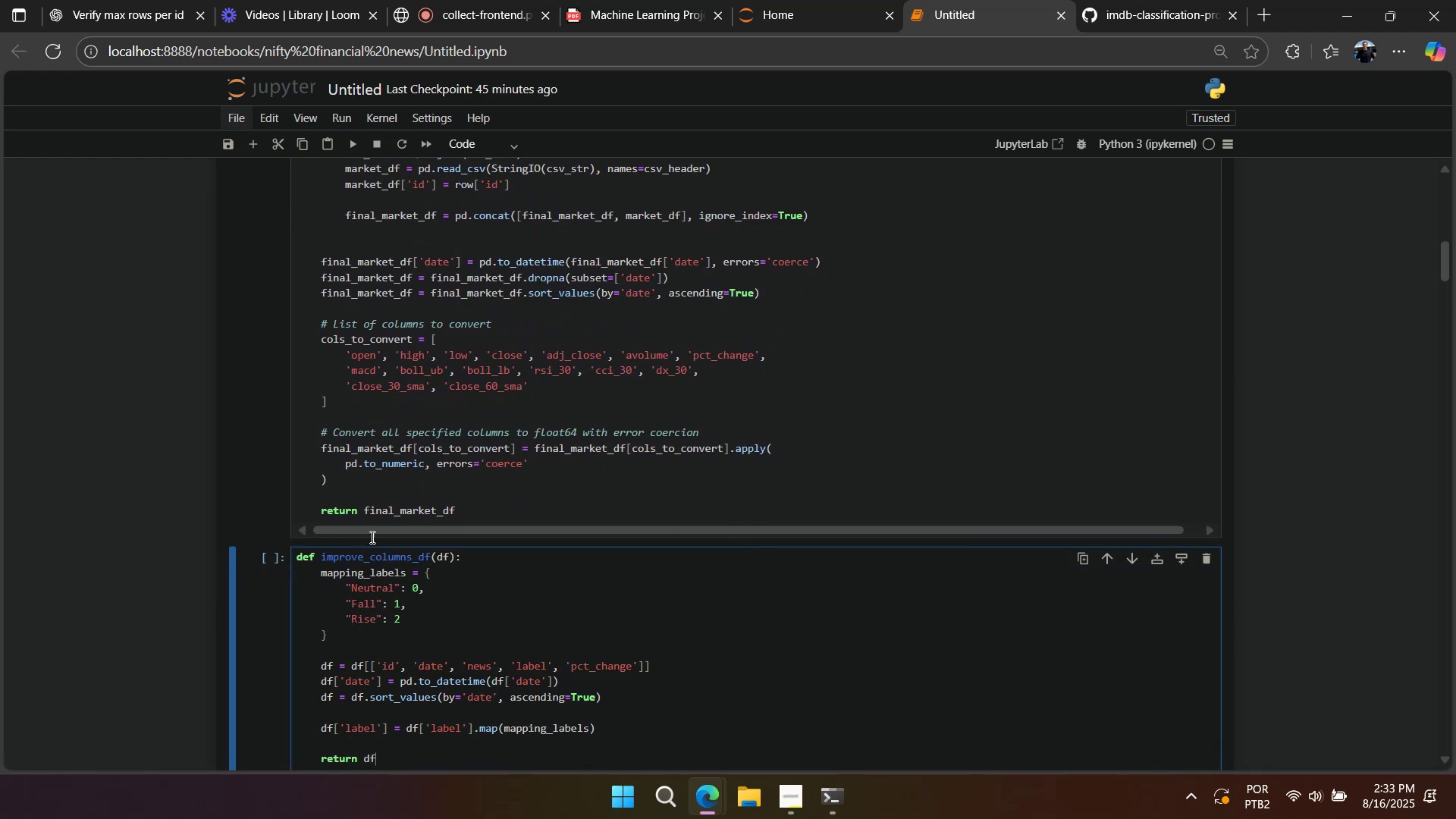 
scroll: coordinate [380, 500], scroll_direction: down, amount: 18.0
 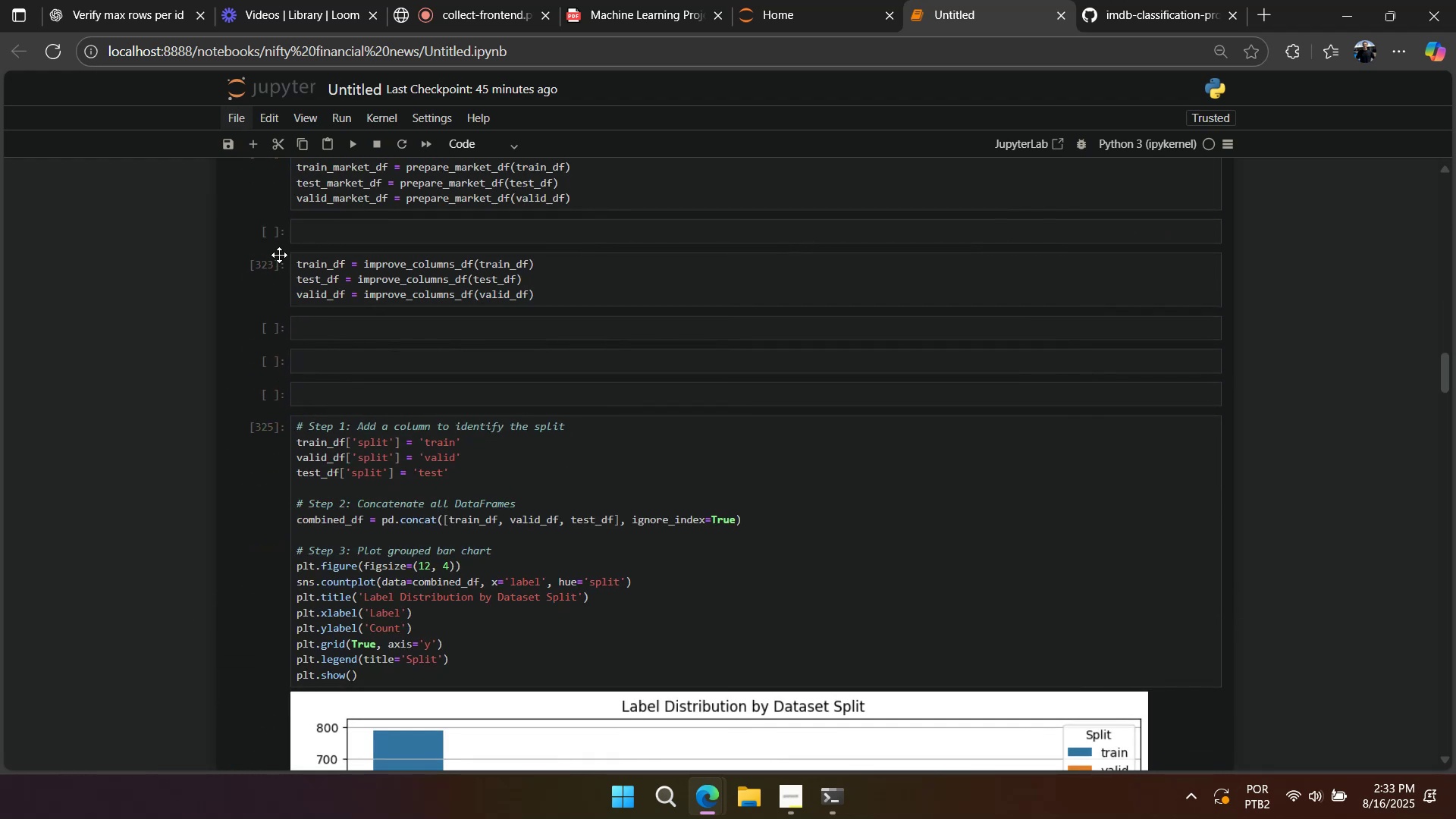 
left_click([265, 341])
 